 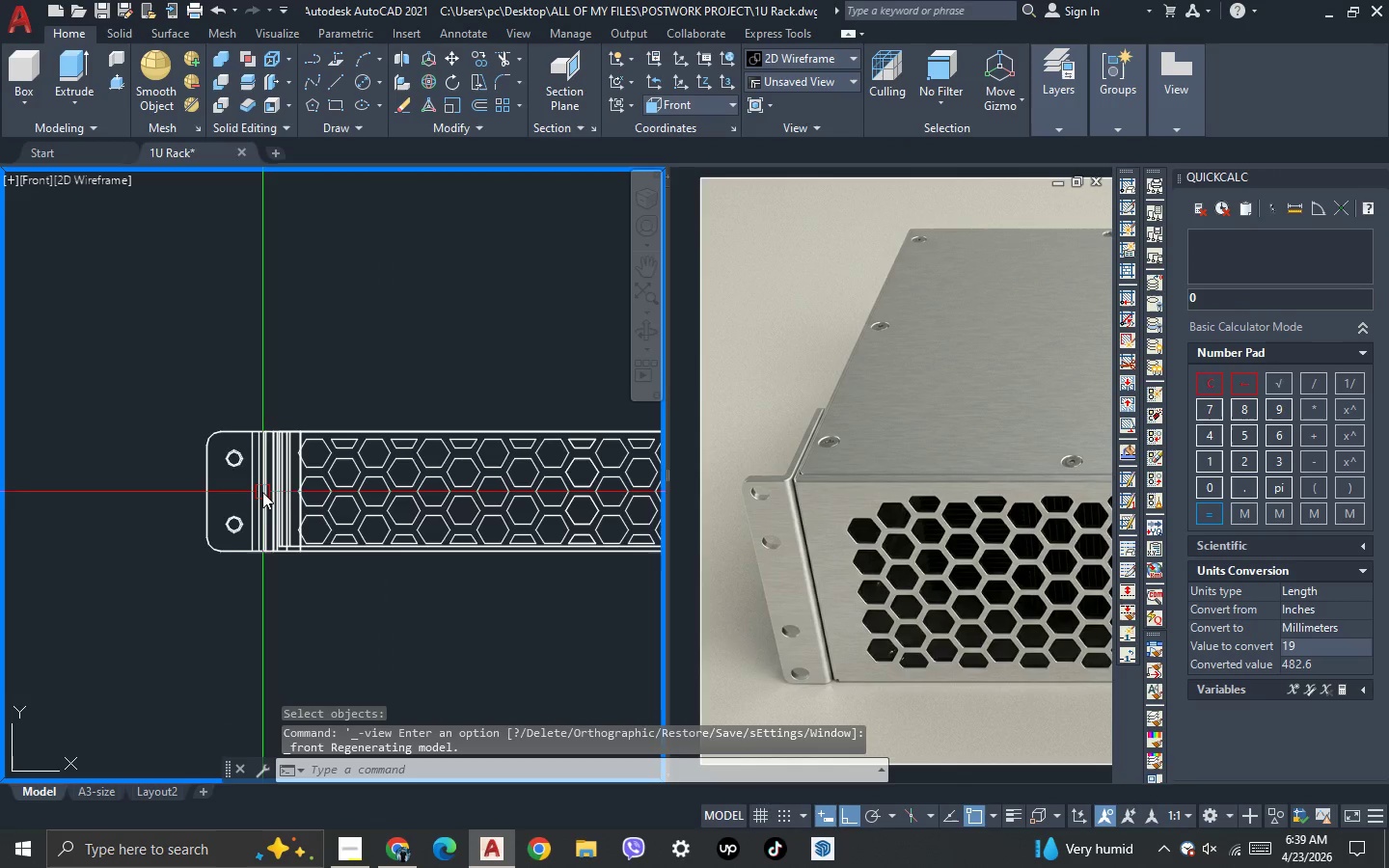 
scroll: coordinate [399, 485], scroll_direction: up, amount: 4.0
 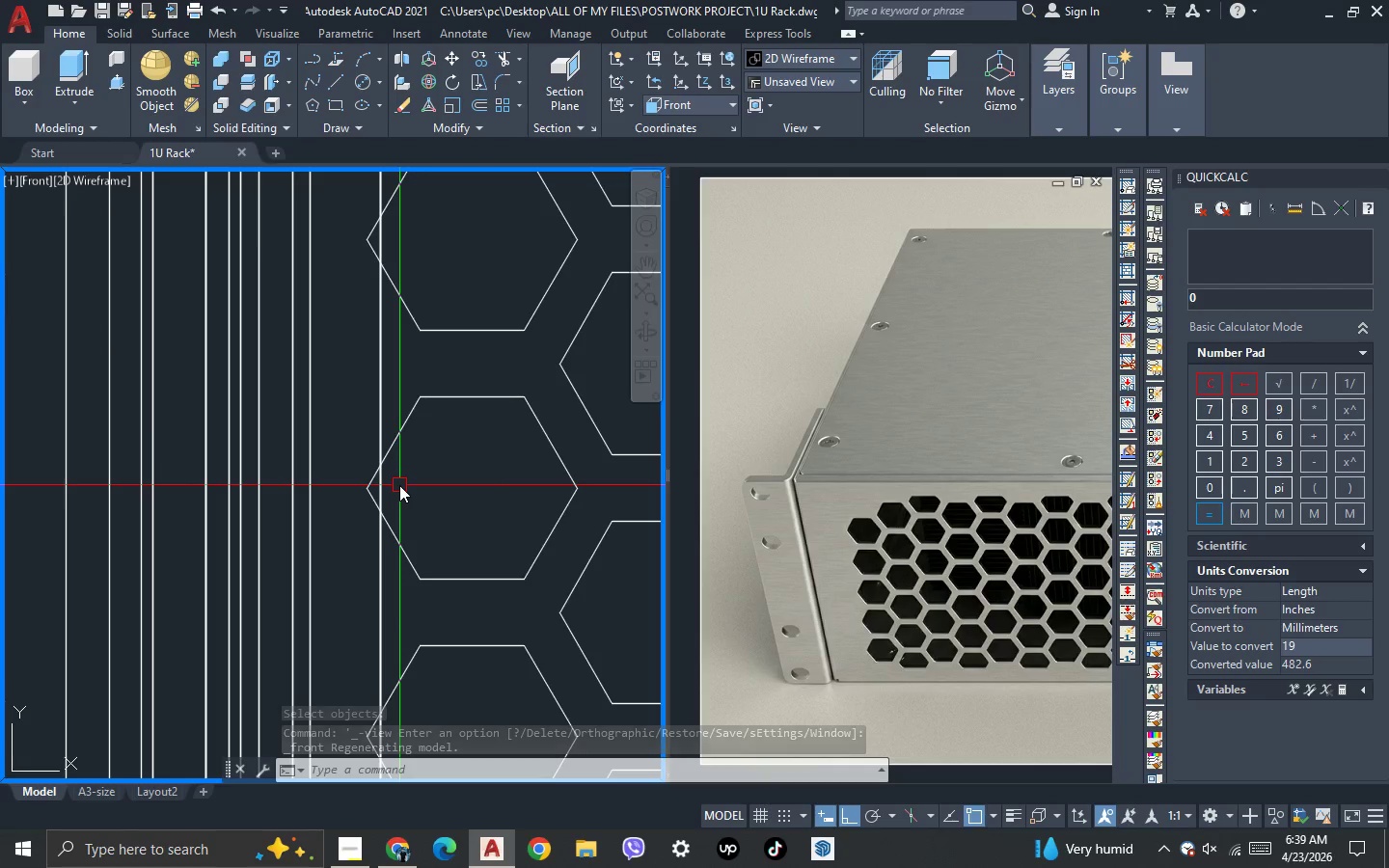 
key(L)
 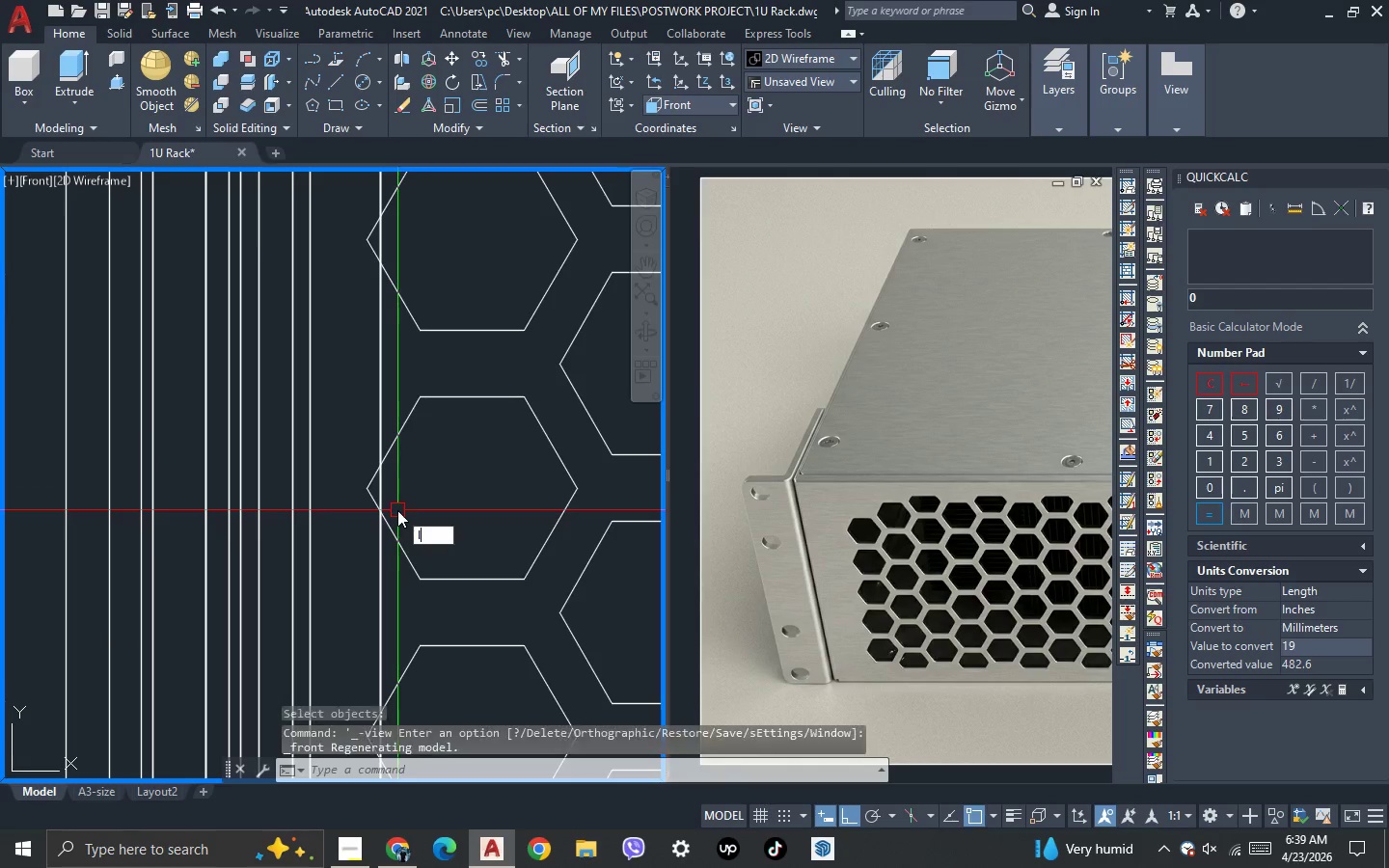 
key(Space)
 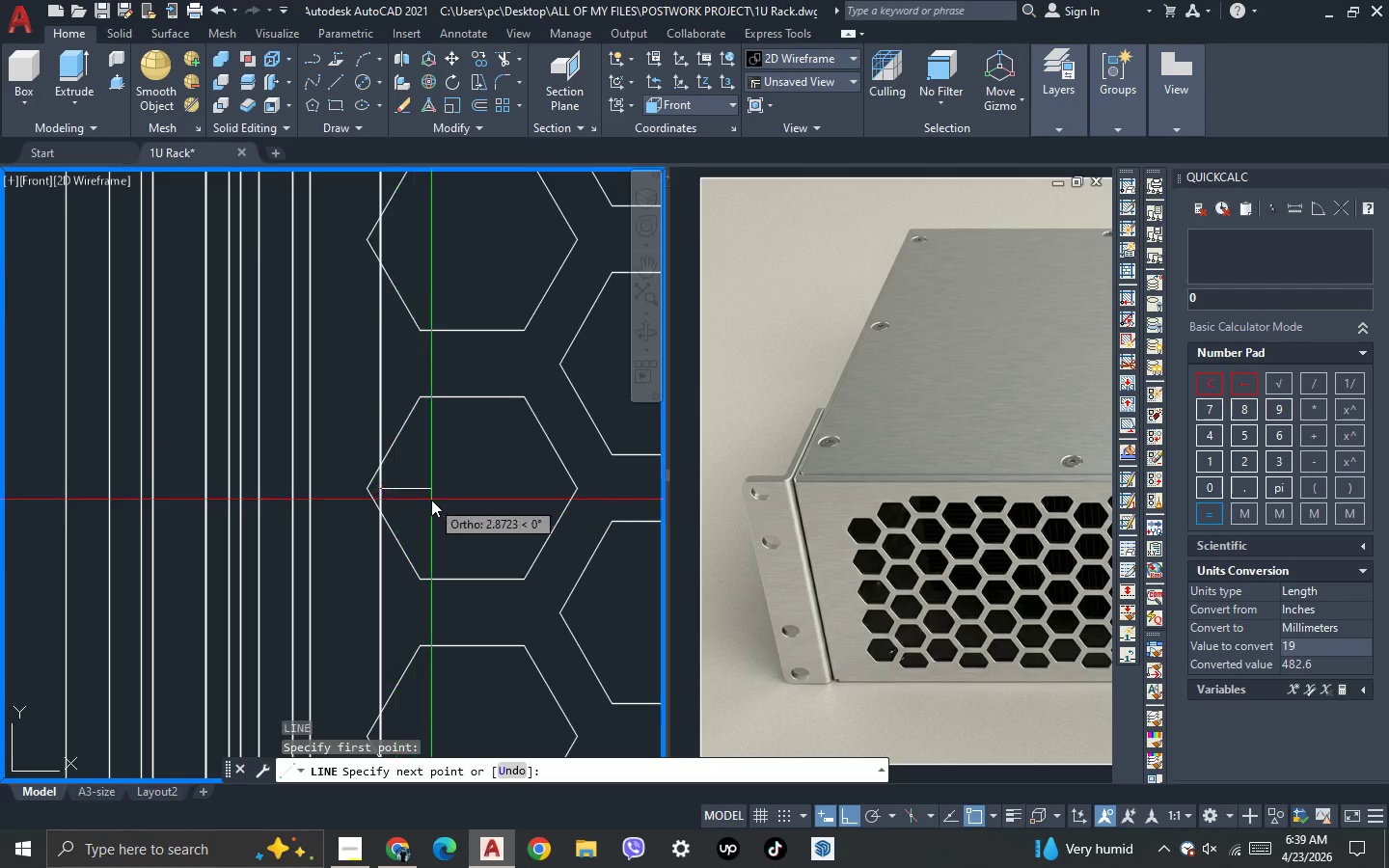 
scroll: coordinate [106, 501], scroll_direction: down, amount: 6.0
 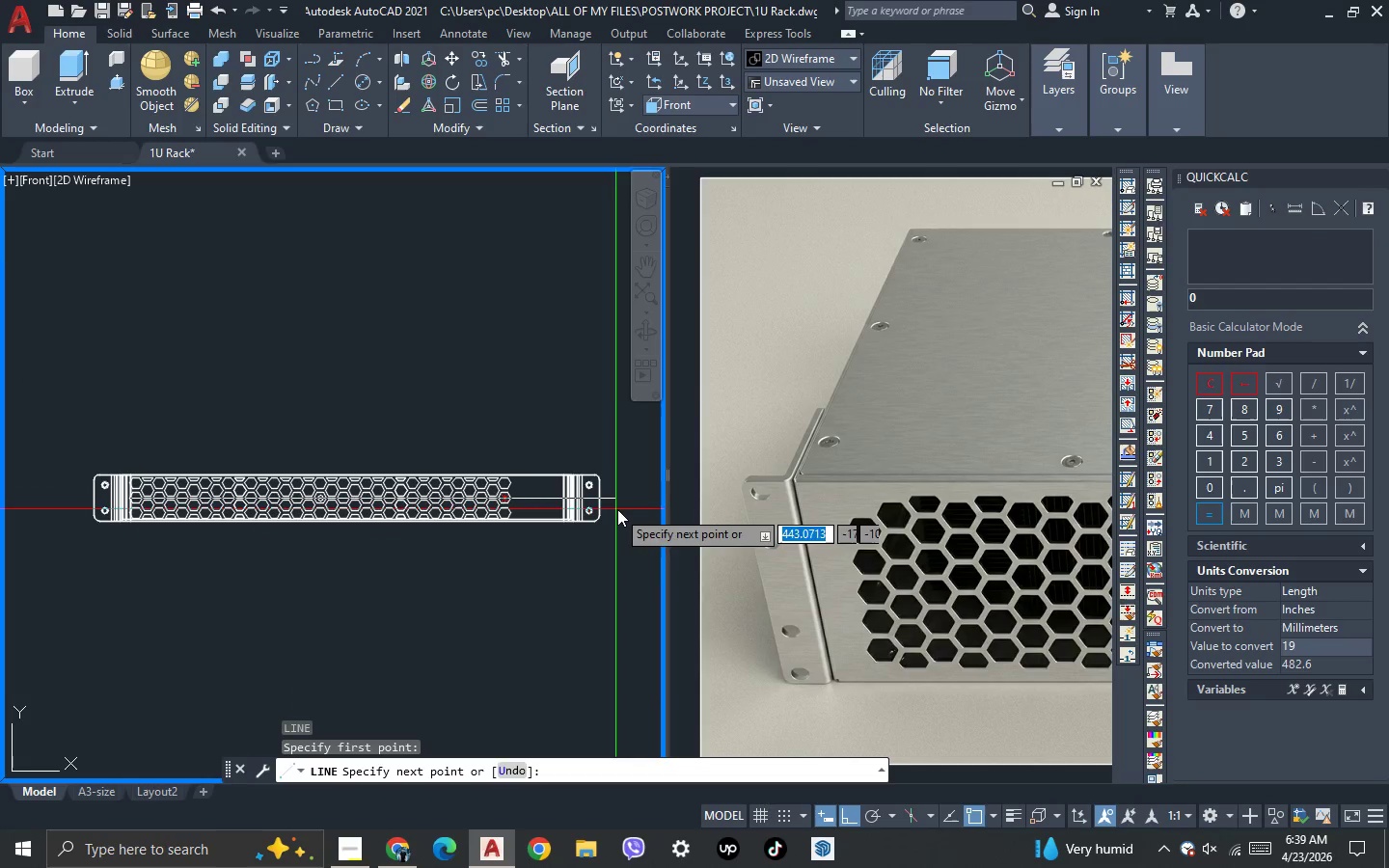 
scroll: coordinate [448, 537], scroll_direction: up, amount: 5.0
 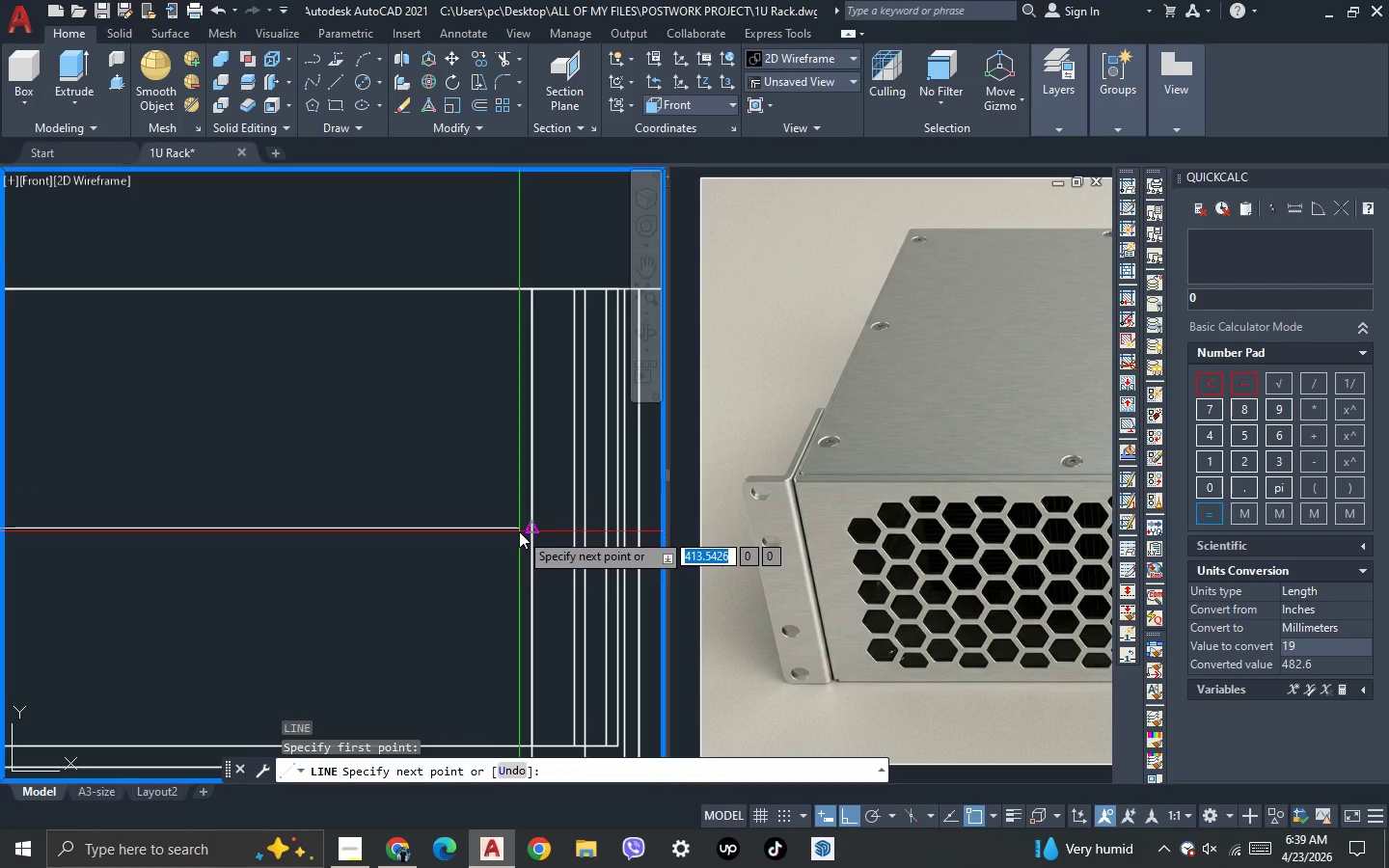 
left_click([519, 531])
 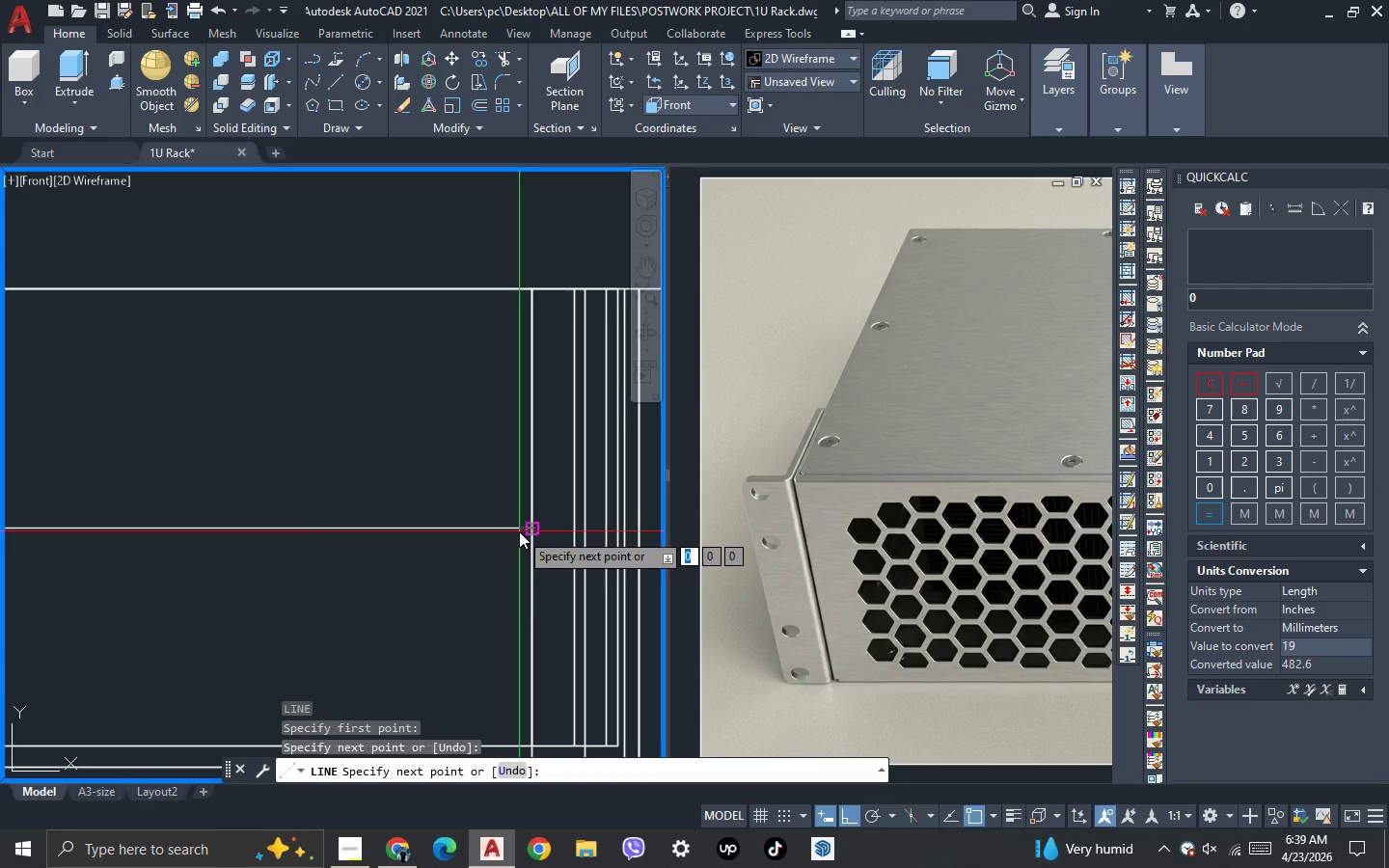 
key(Space)
 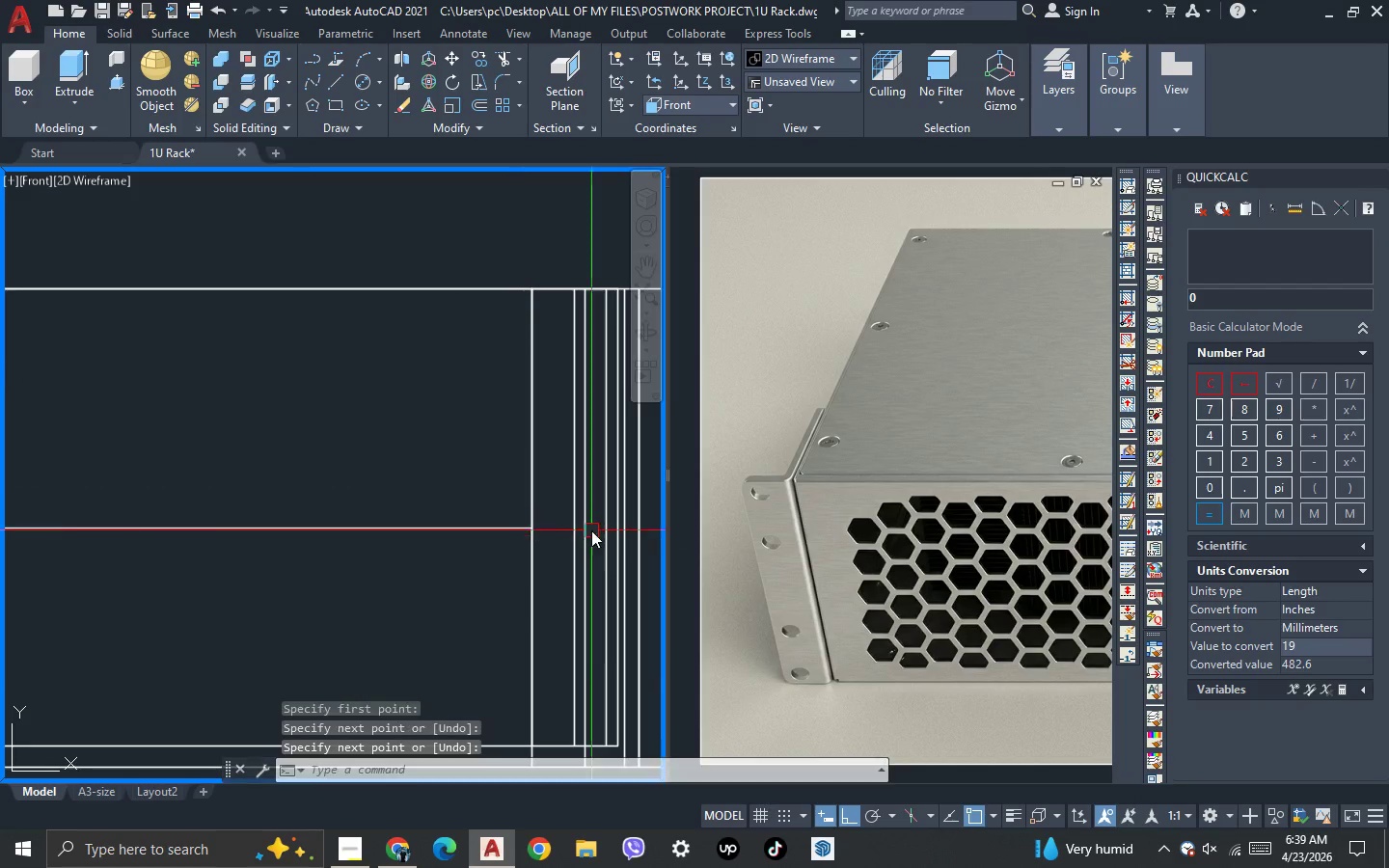 
scroll: coordinate [458, 594], scroll_direction: down, amount: 5.0
 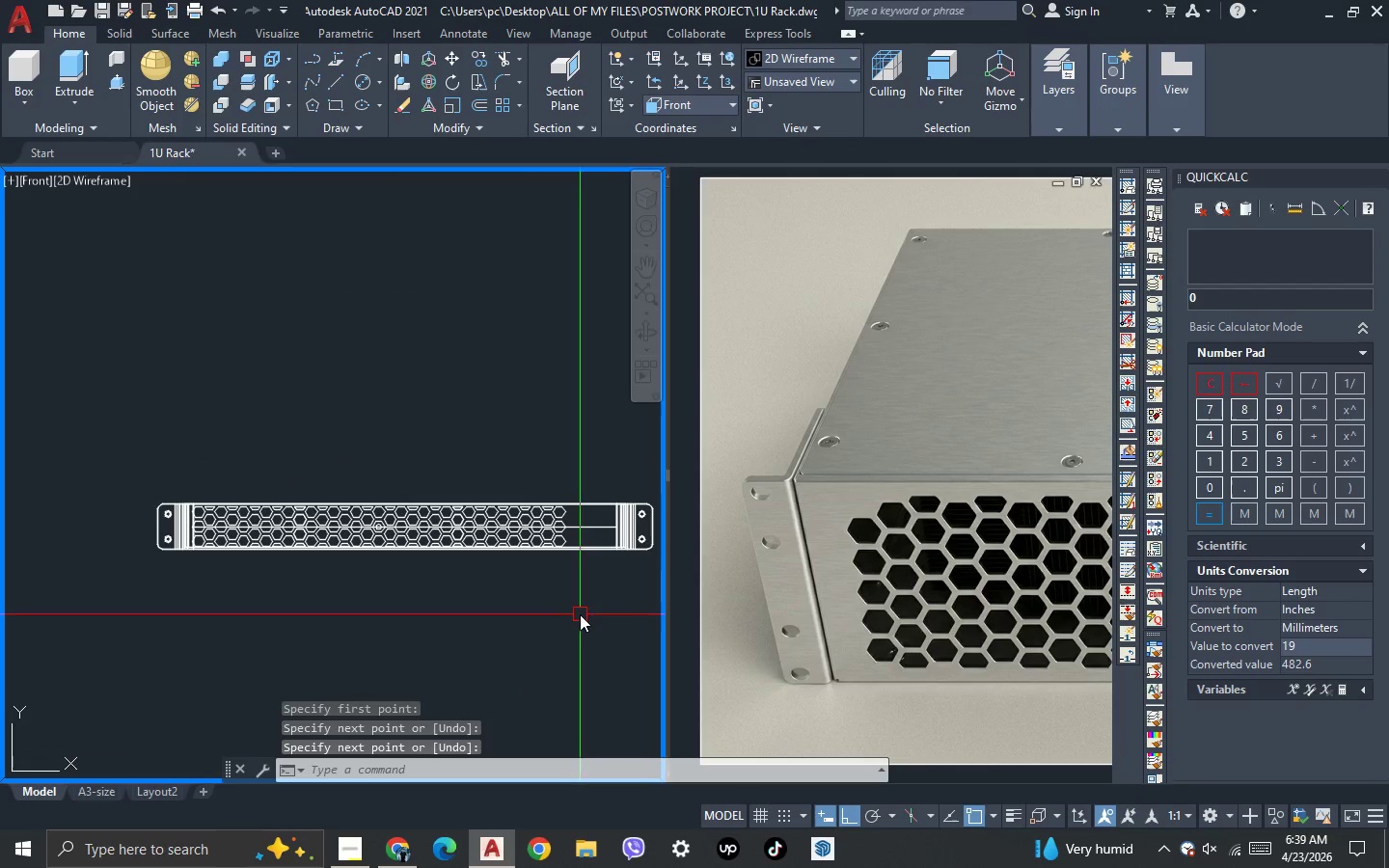 
left_click([581, 615])
 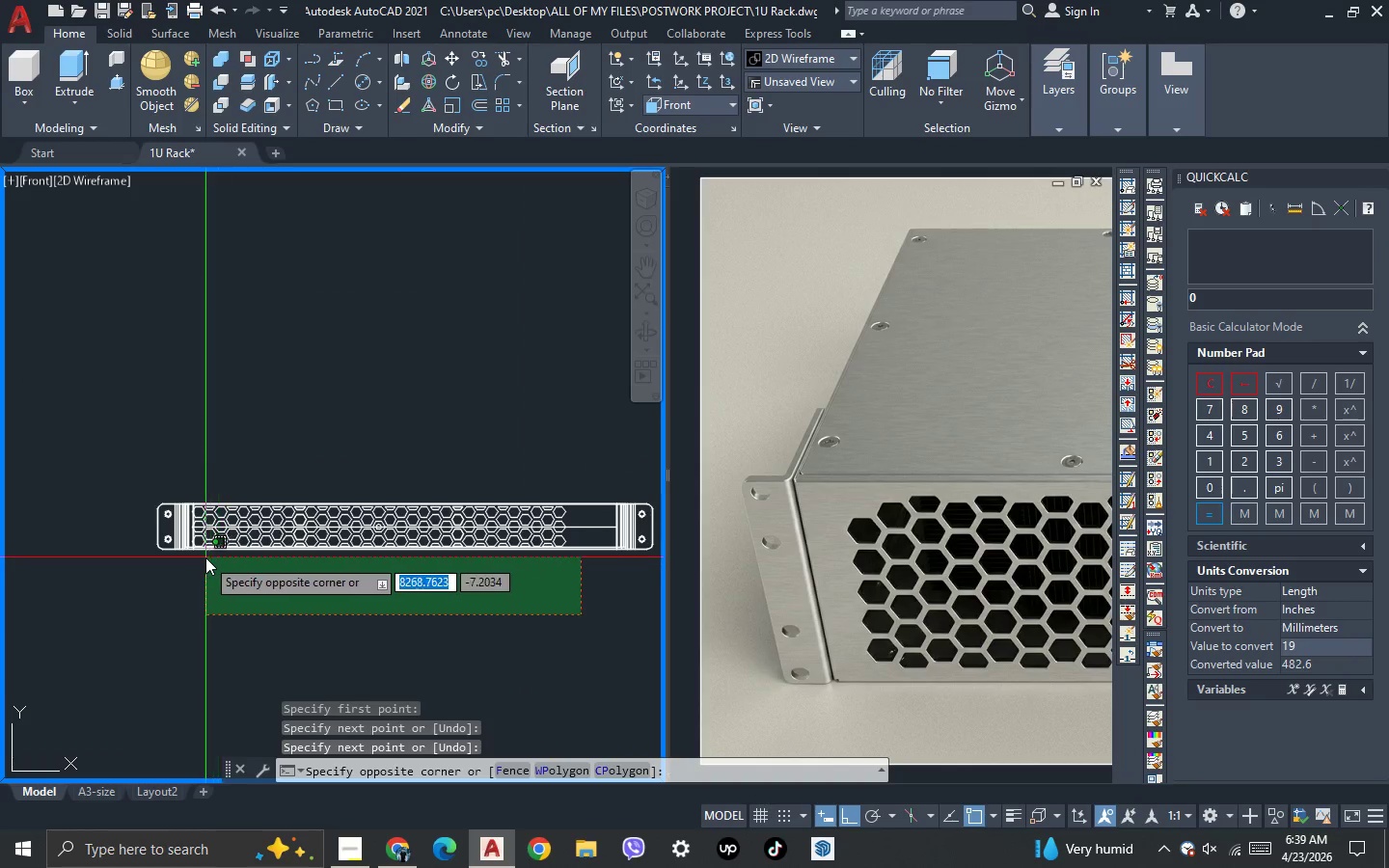 
scroll: coordinate [205, 557], scroll_direction: up, amount: 2.0
 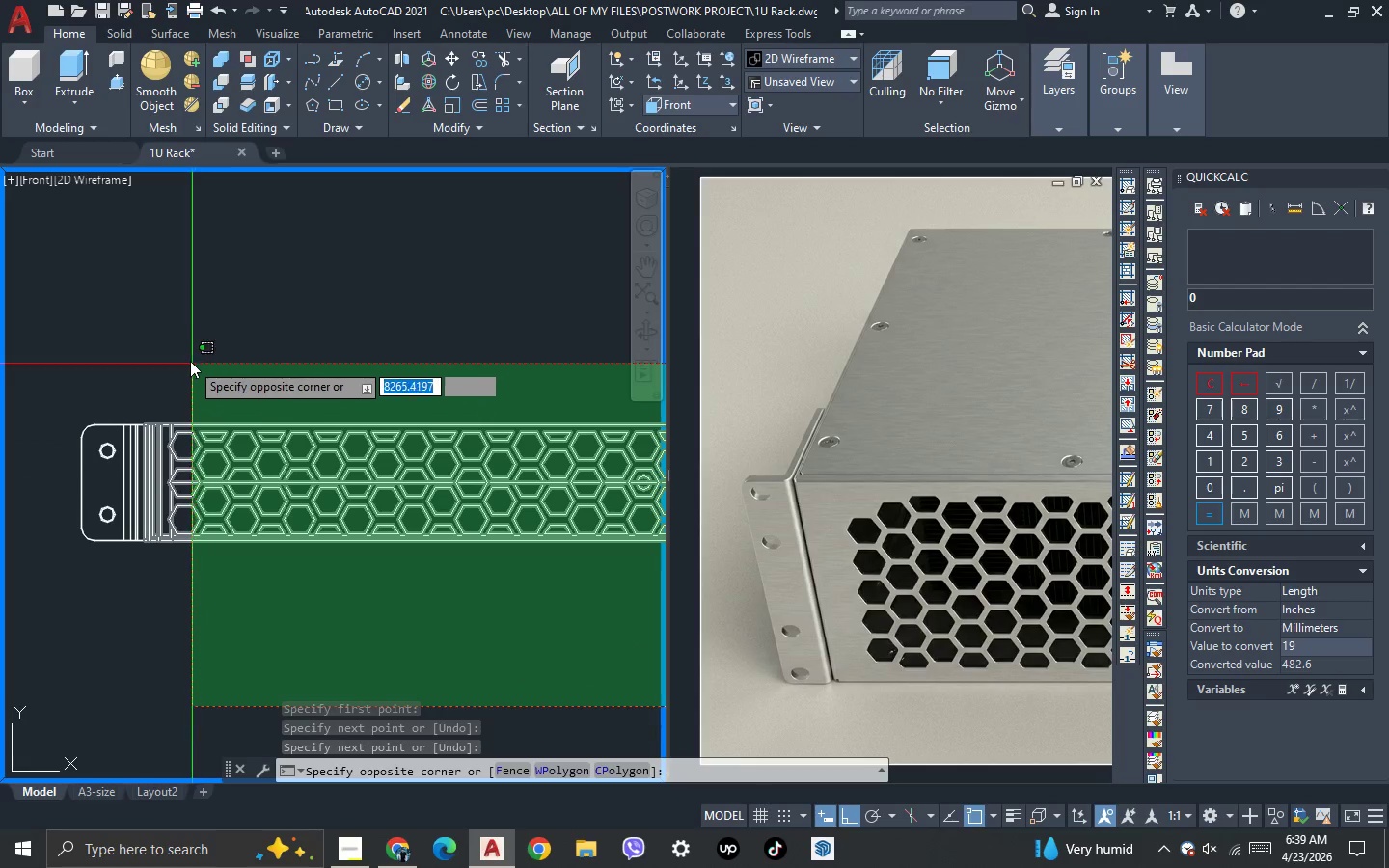 
left_click([188, 358])
 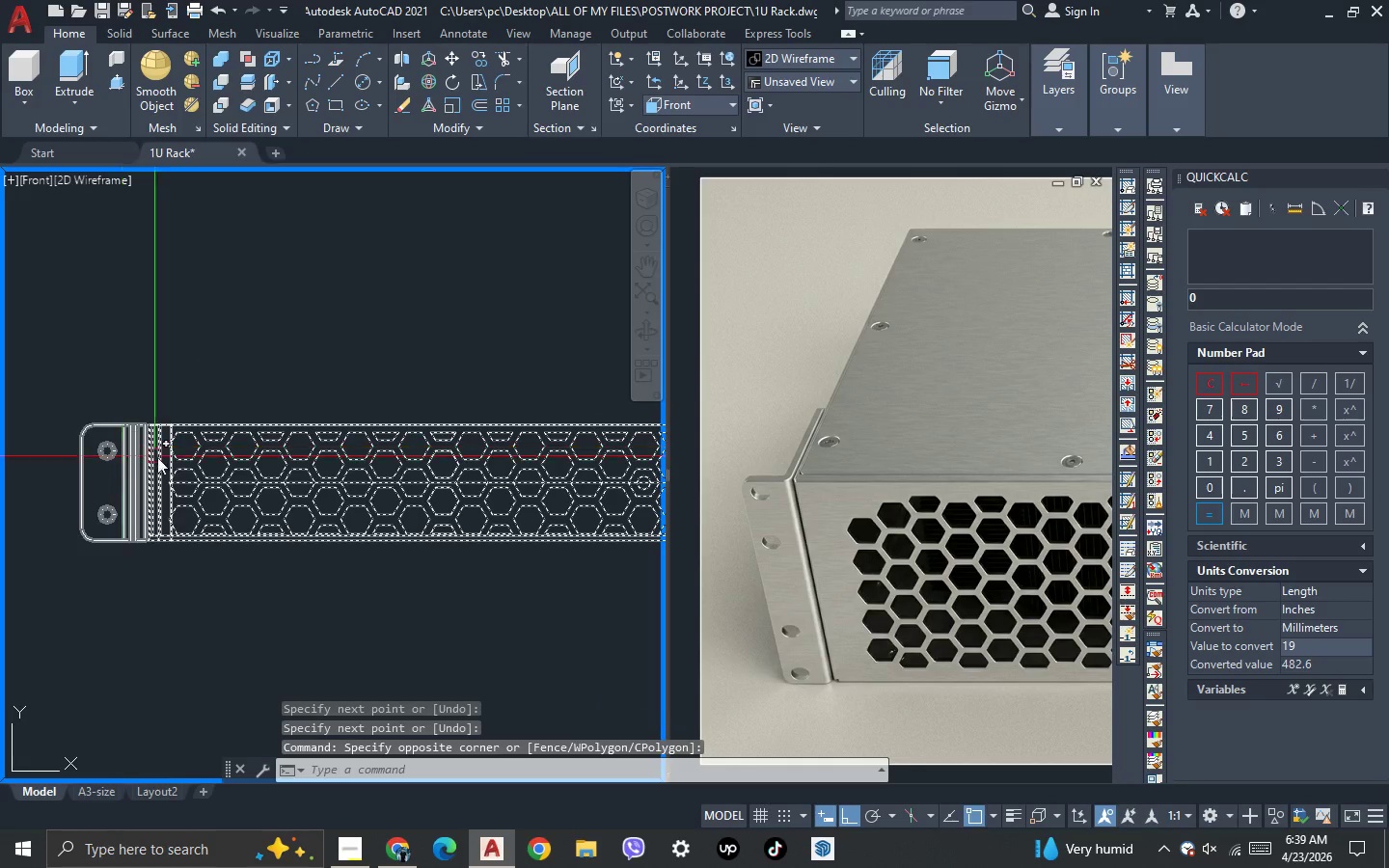 
hold_key(key=ShiftLeft, duration=0.45)
 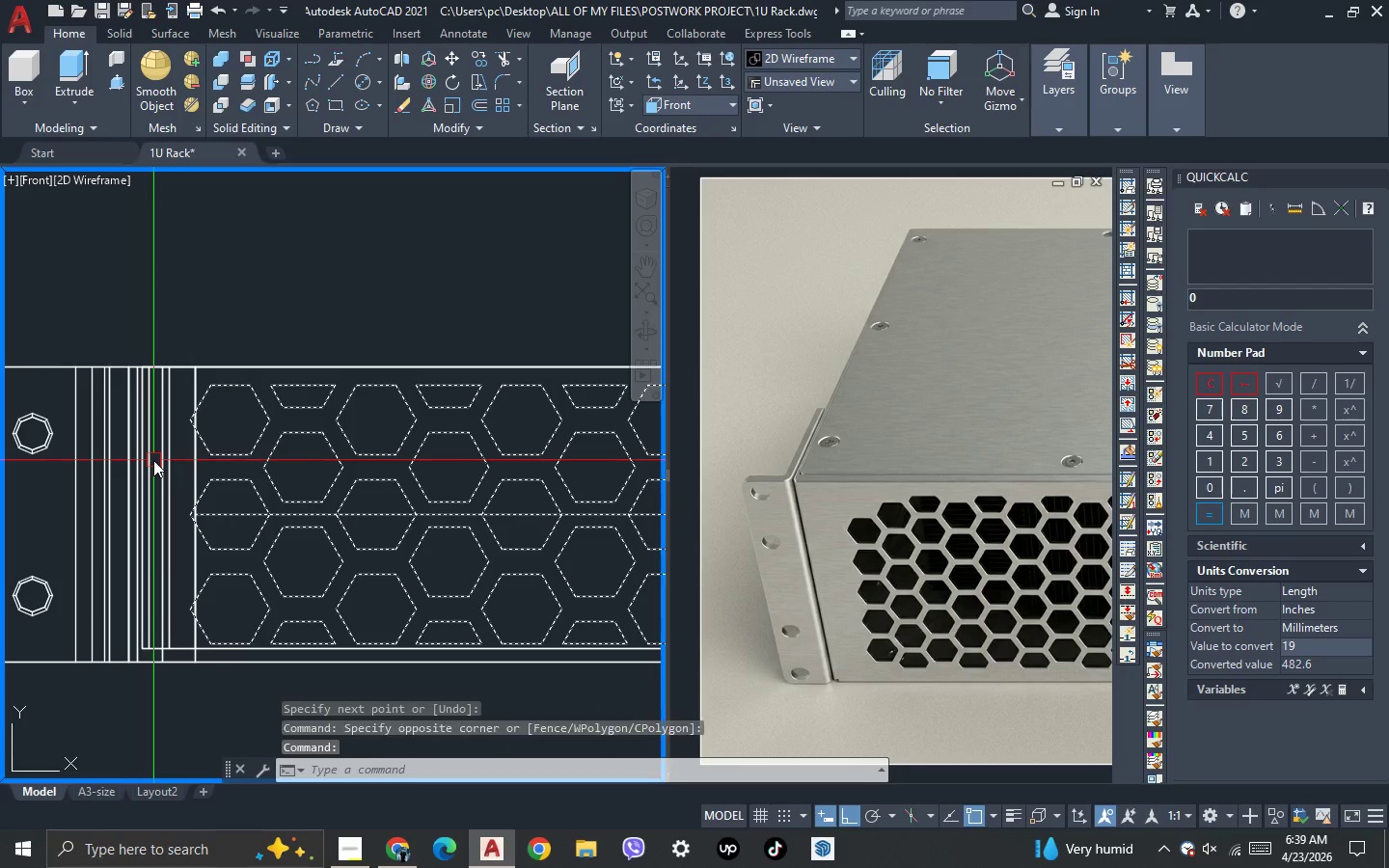 
hold_key(key=ShiftLeft, duration=0.66)
 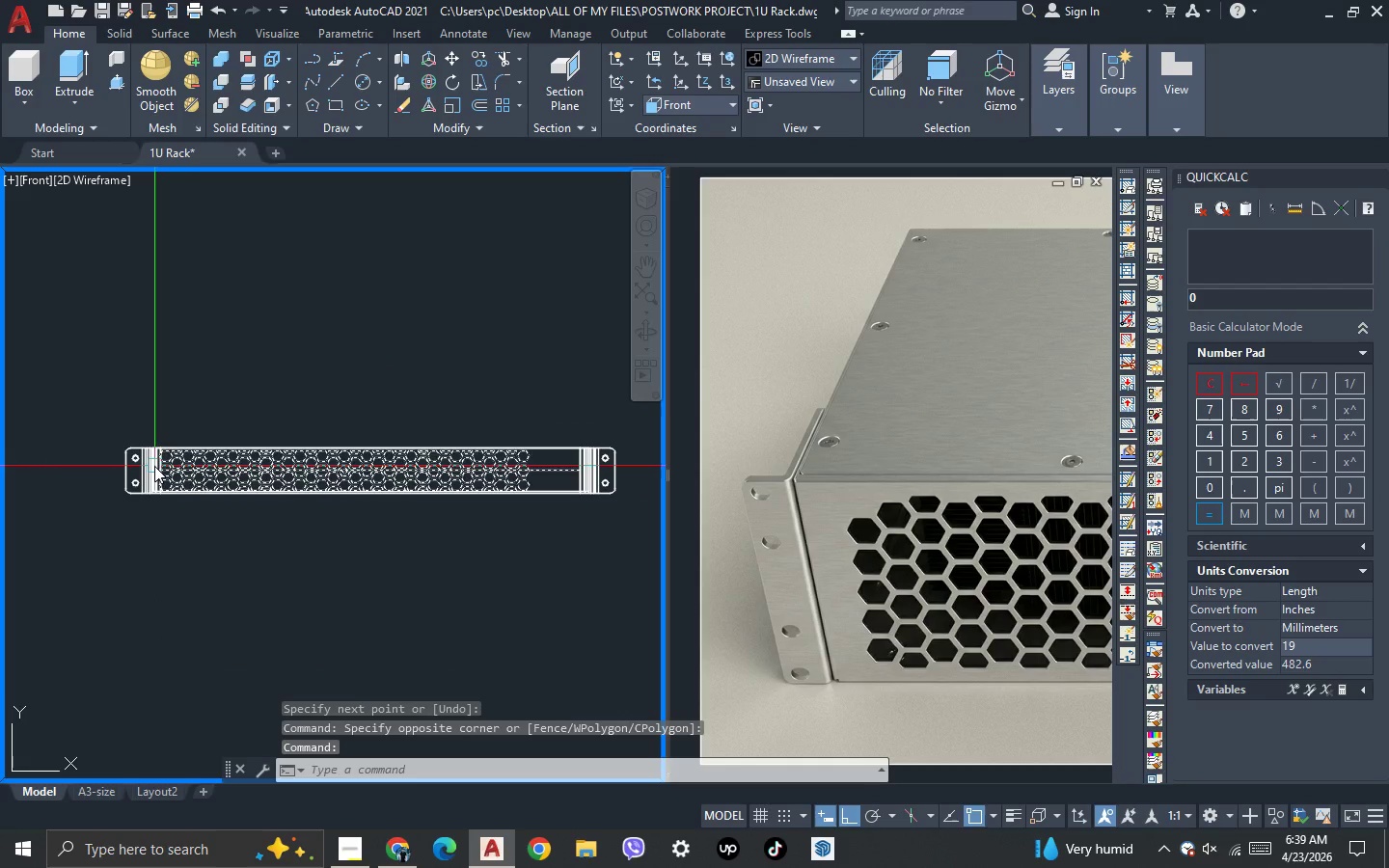 
scroll: coordinate [153, 461], scroll_direction: up, amount: 2.0
 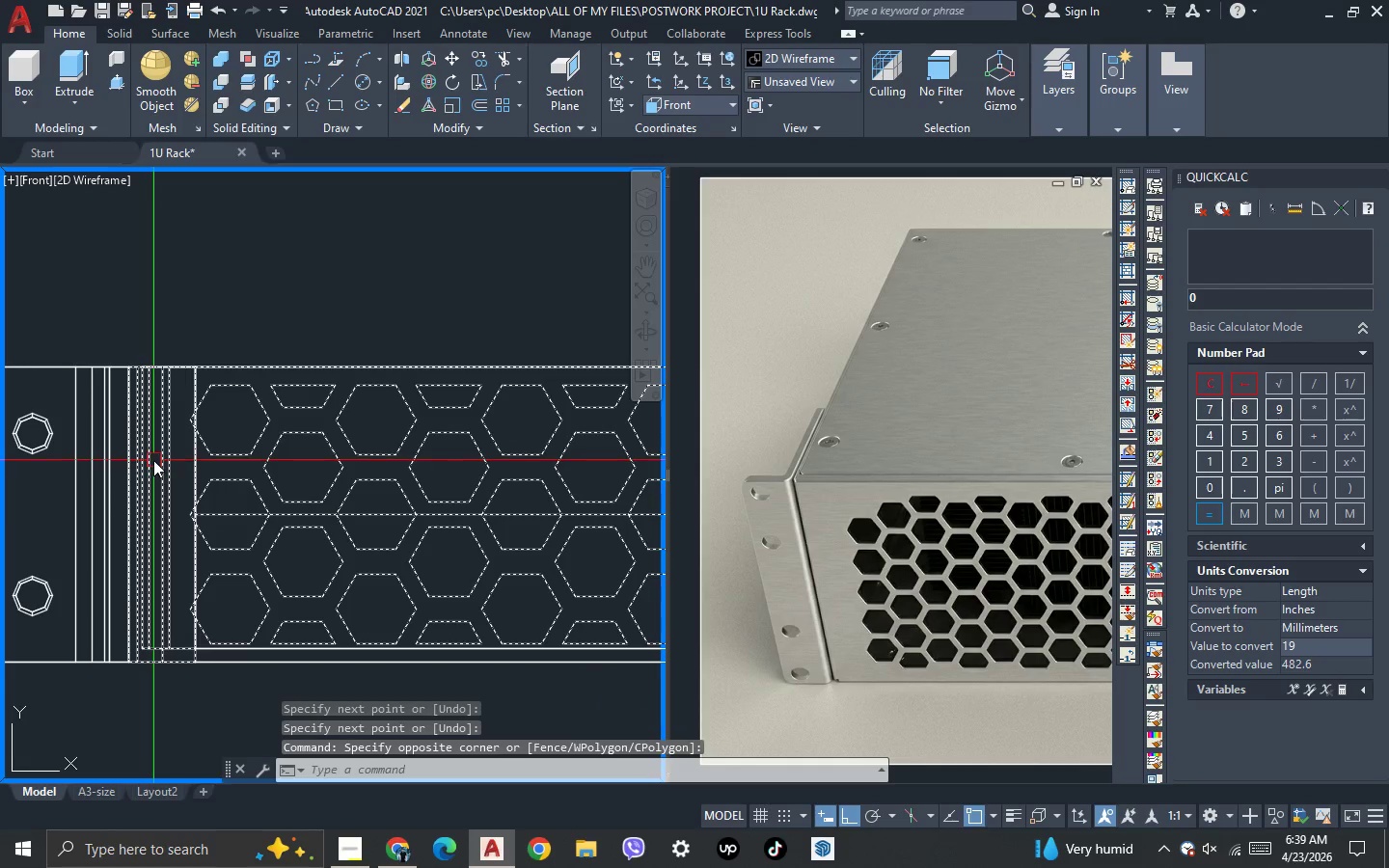 
left_click([153, 460])
 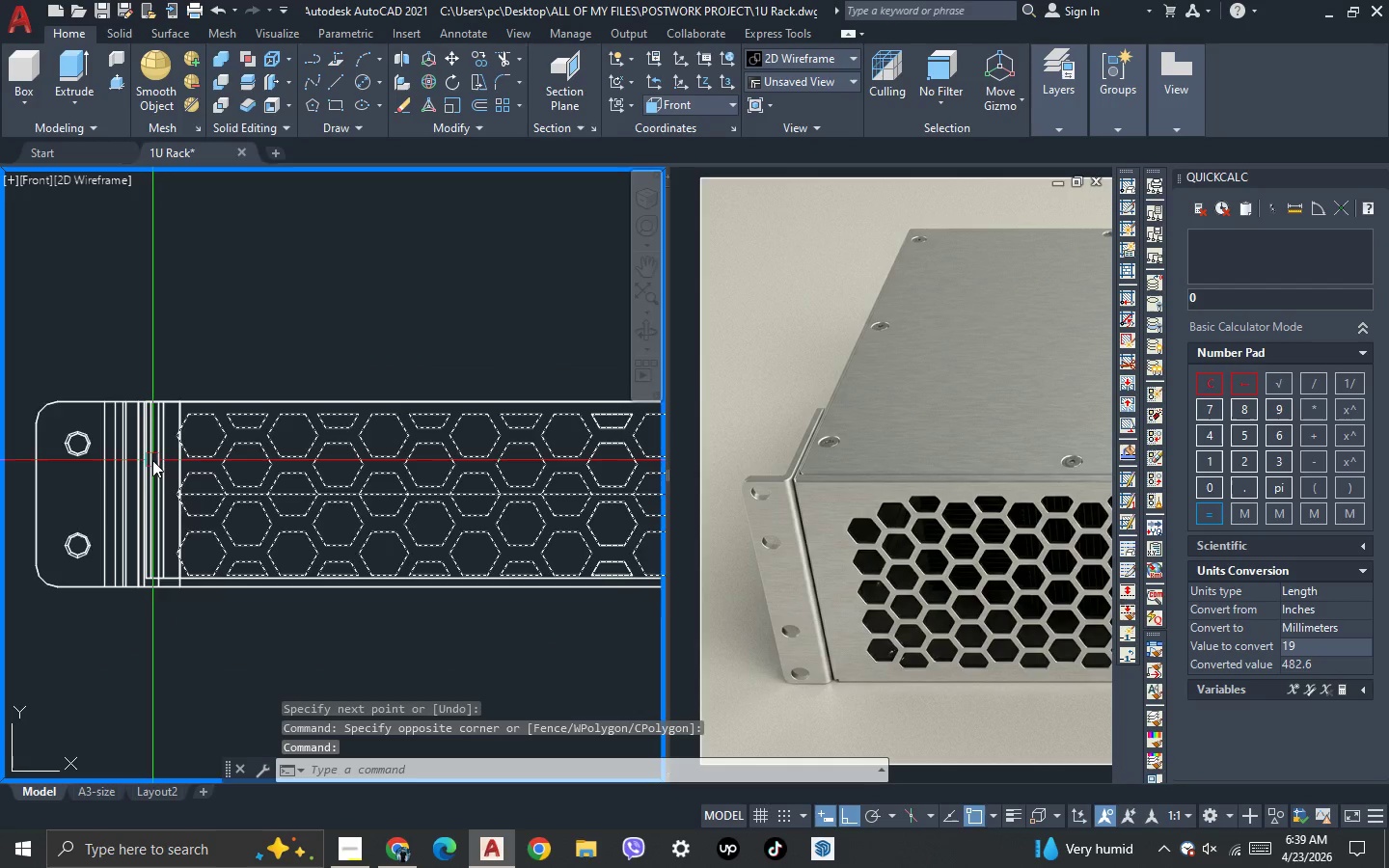 
scroll: coordinate [152, 460], scroll_direction: down, amount: 3.0
 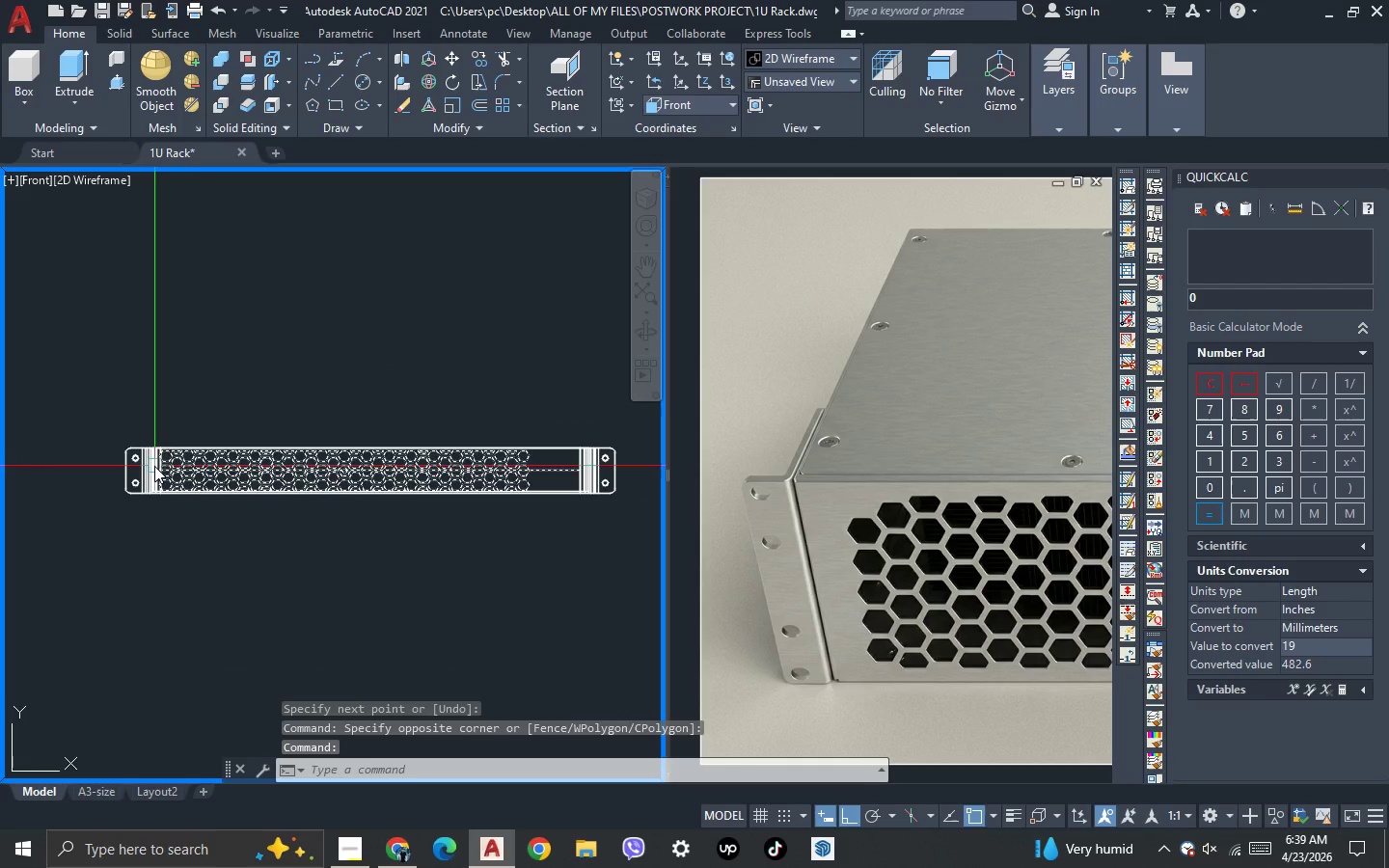 
scroll: coordinate [257, 485], scroll_direction: none, amount: 0.0
 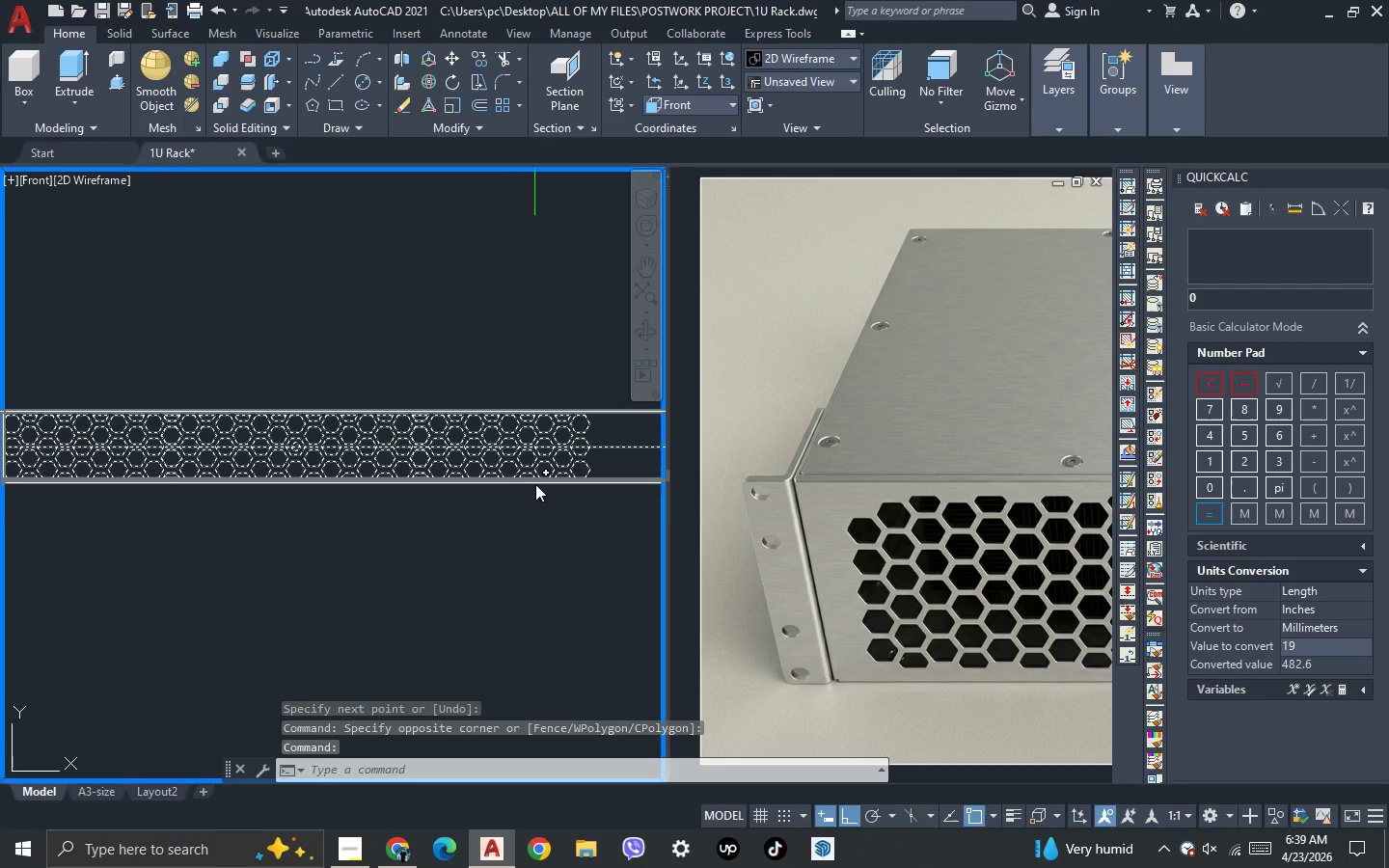 
hold_key(key=ShiftLeft, duration=0.66)
 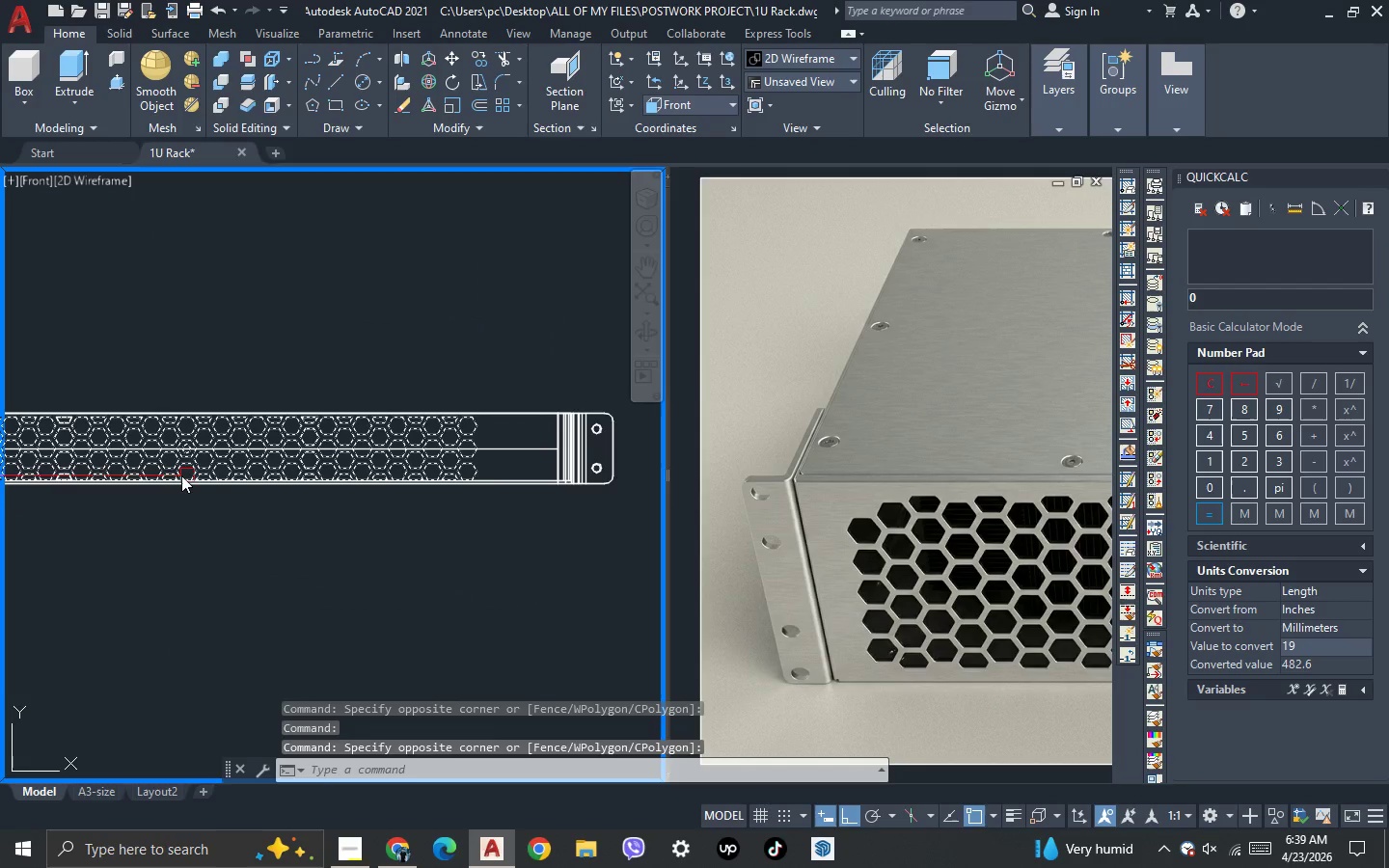 
scroll: coordinate [476, 472], scroll_direction: up, amount: 3.0
 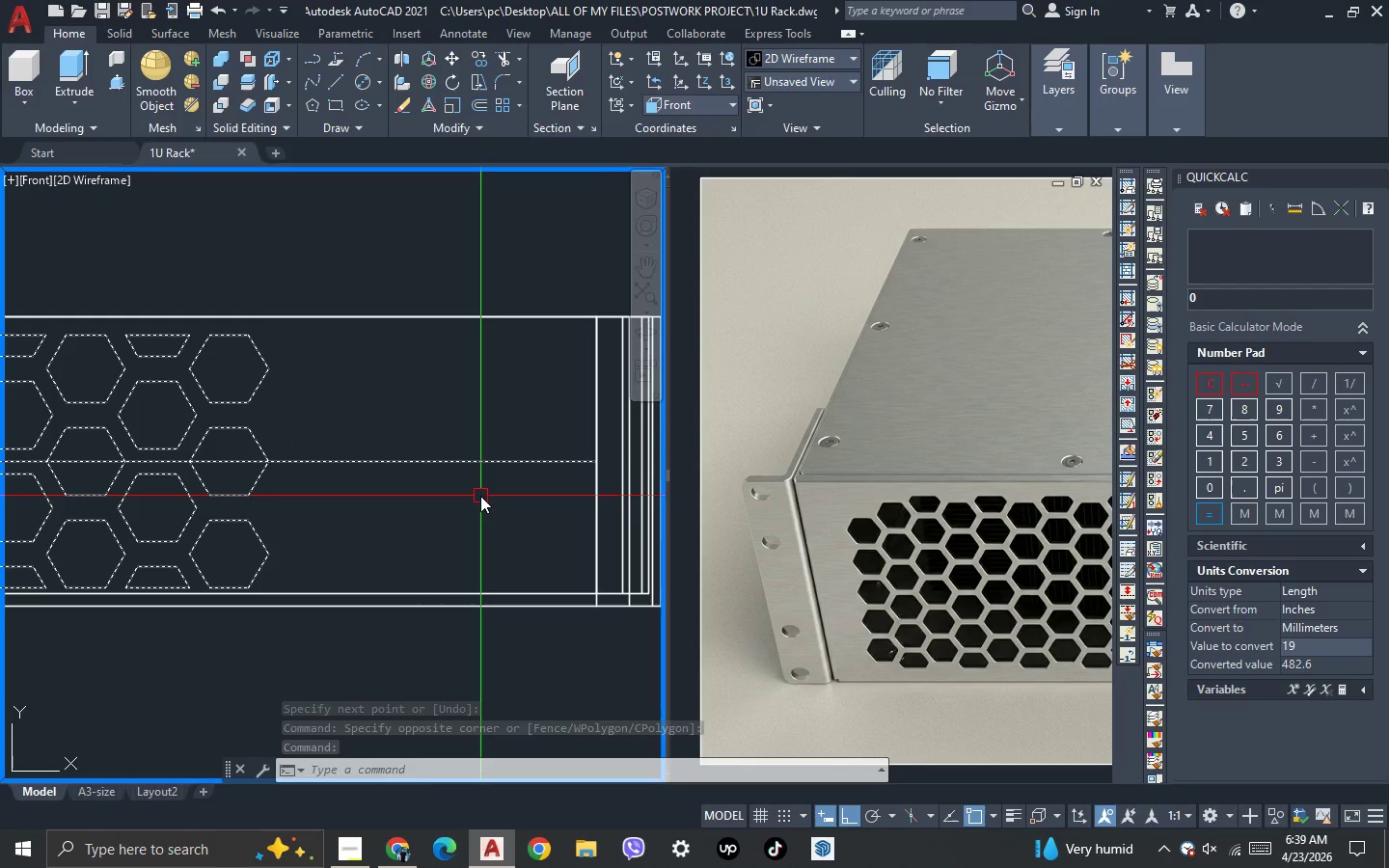 
double_click([461, 444])
 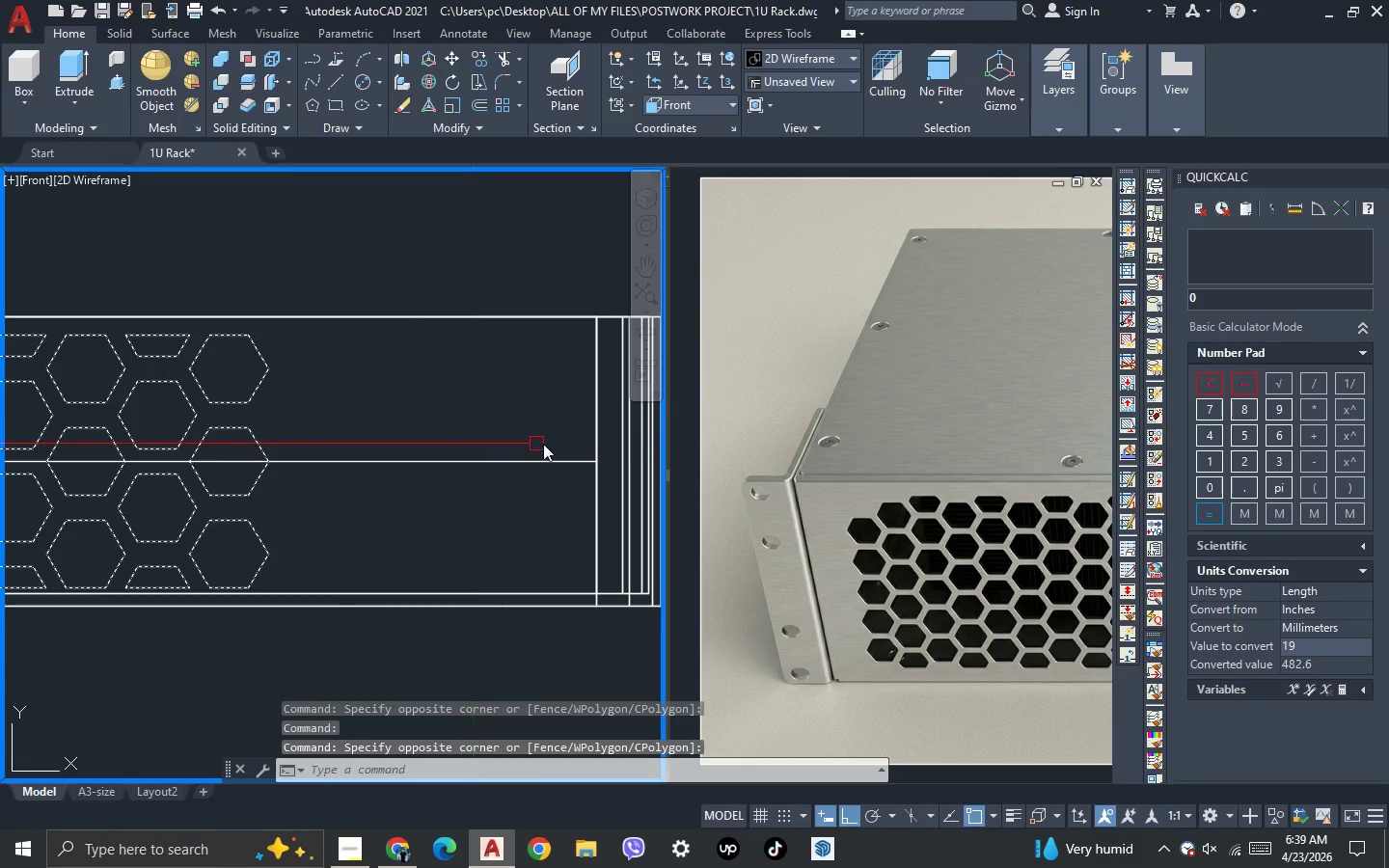 
scroll: coordinate [545, 444], scroll_direction: down, amount: 3.0
 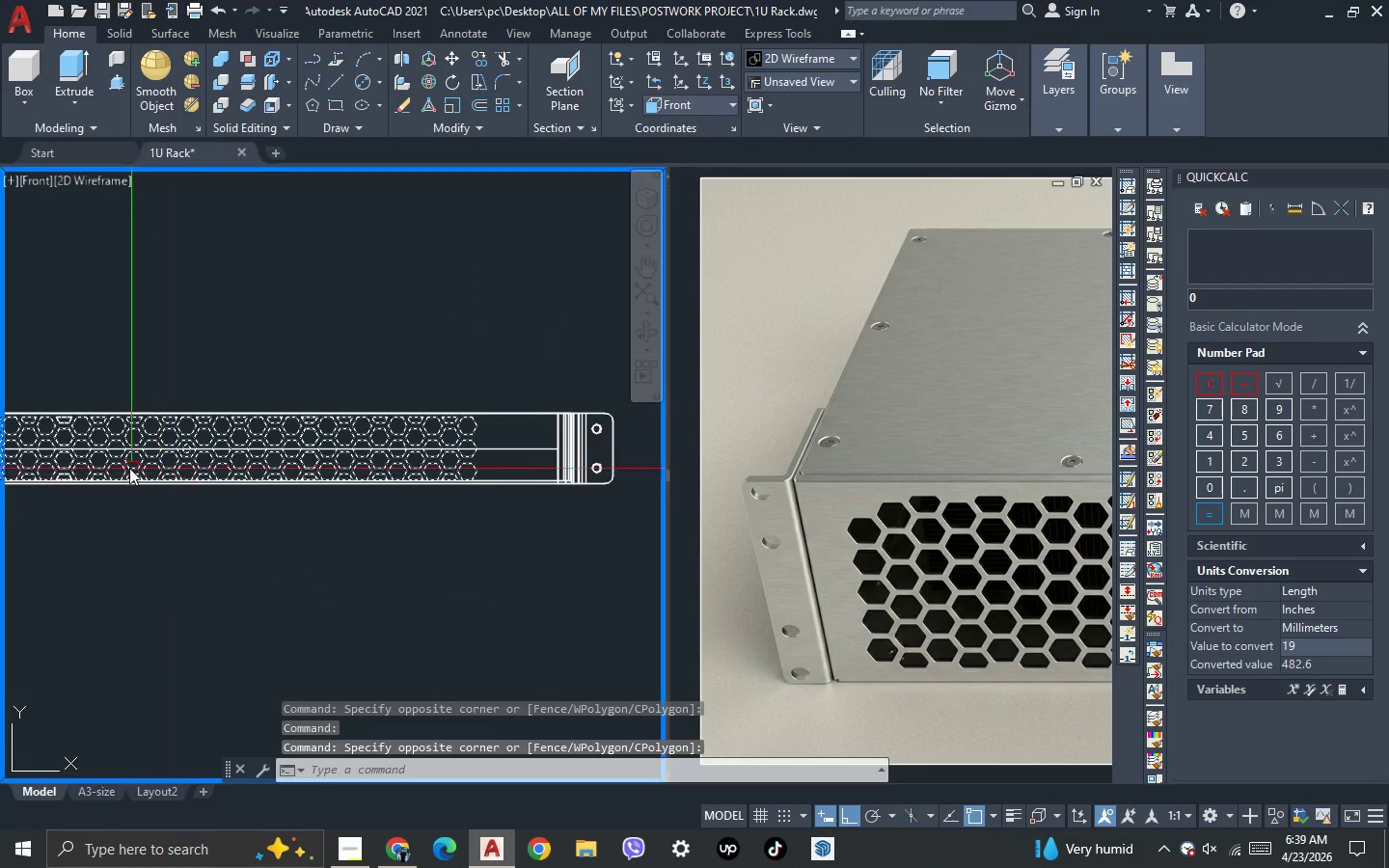 
scroll: coordinate [336, 434], scroll_direction: up, amount: 4.0
 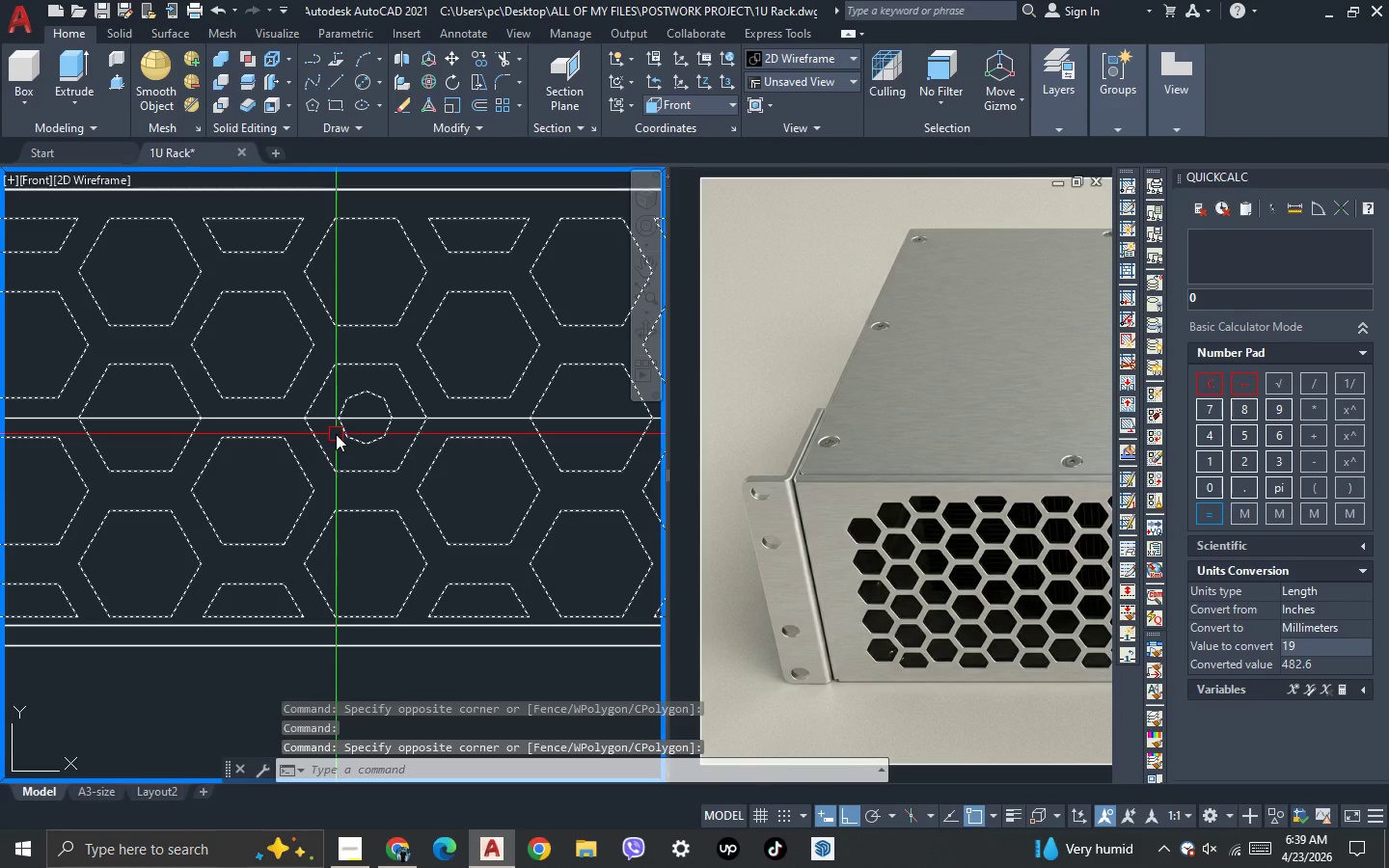 
key(M)
 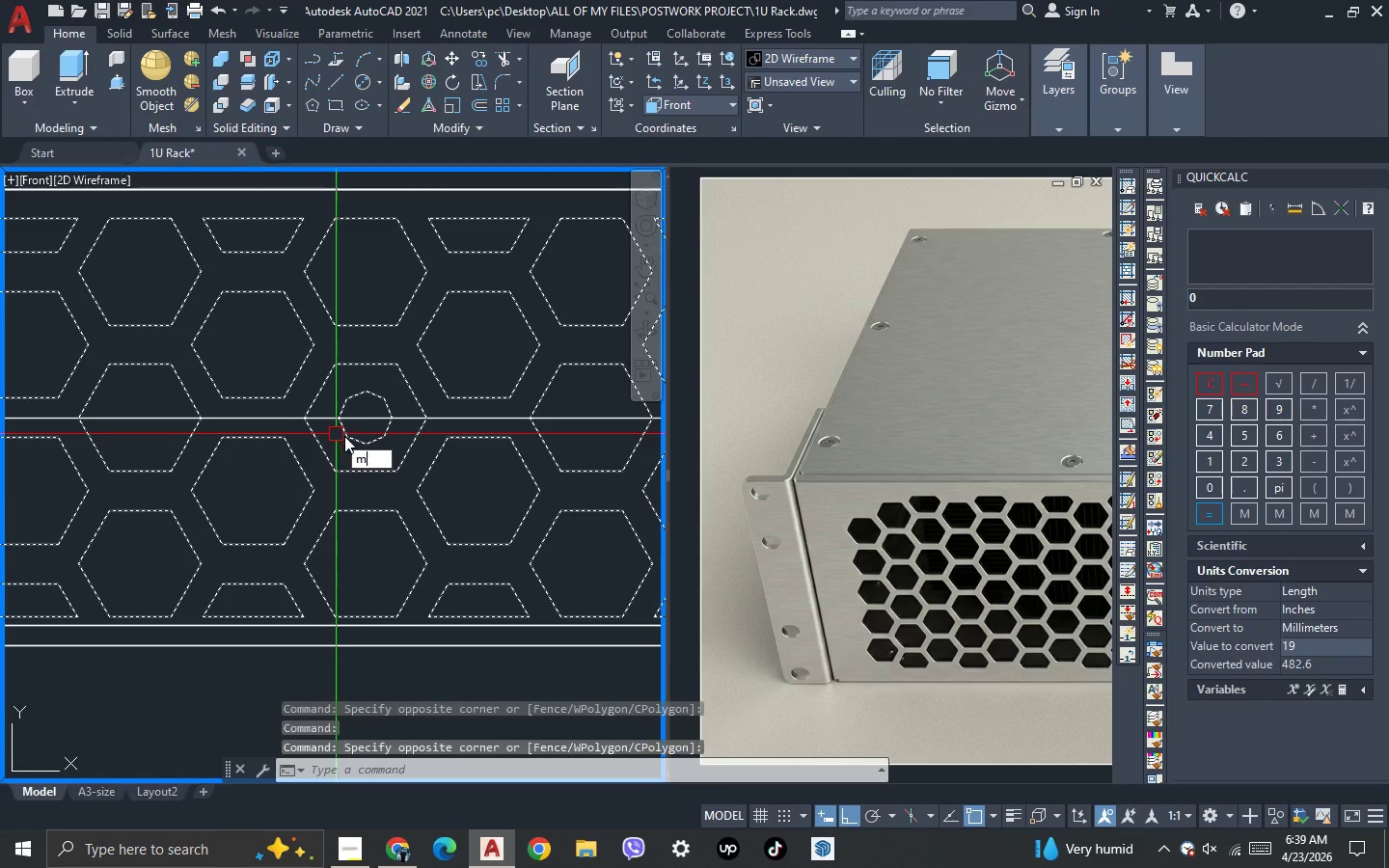 
key(Space)
 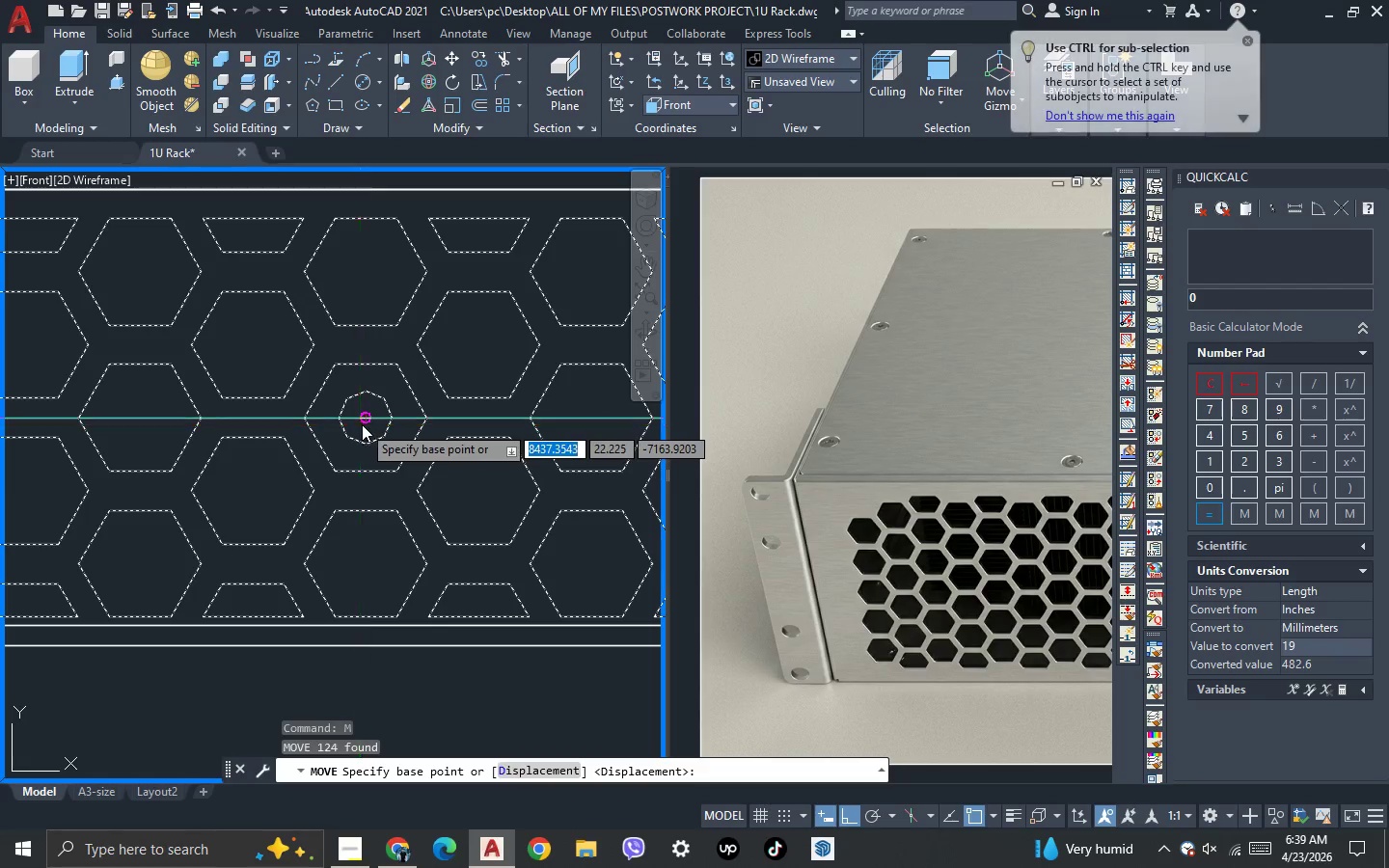 
left_click([363, 422])
 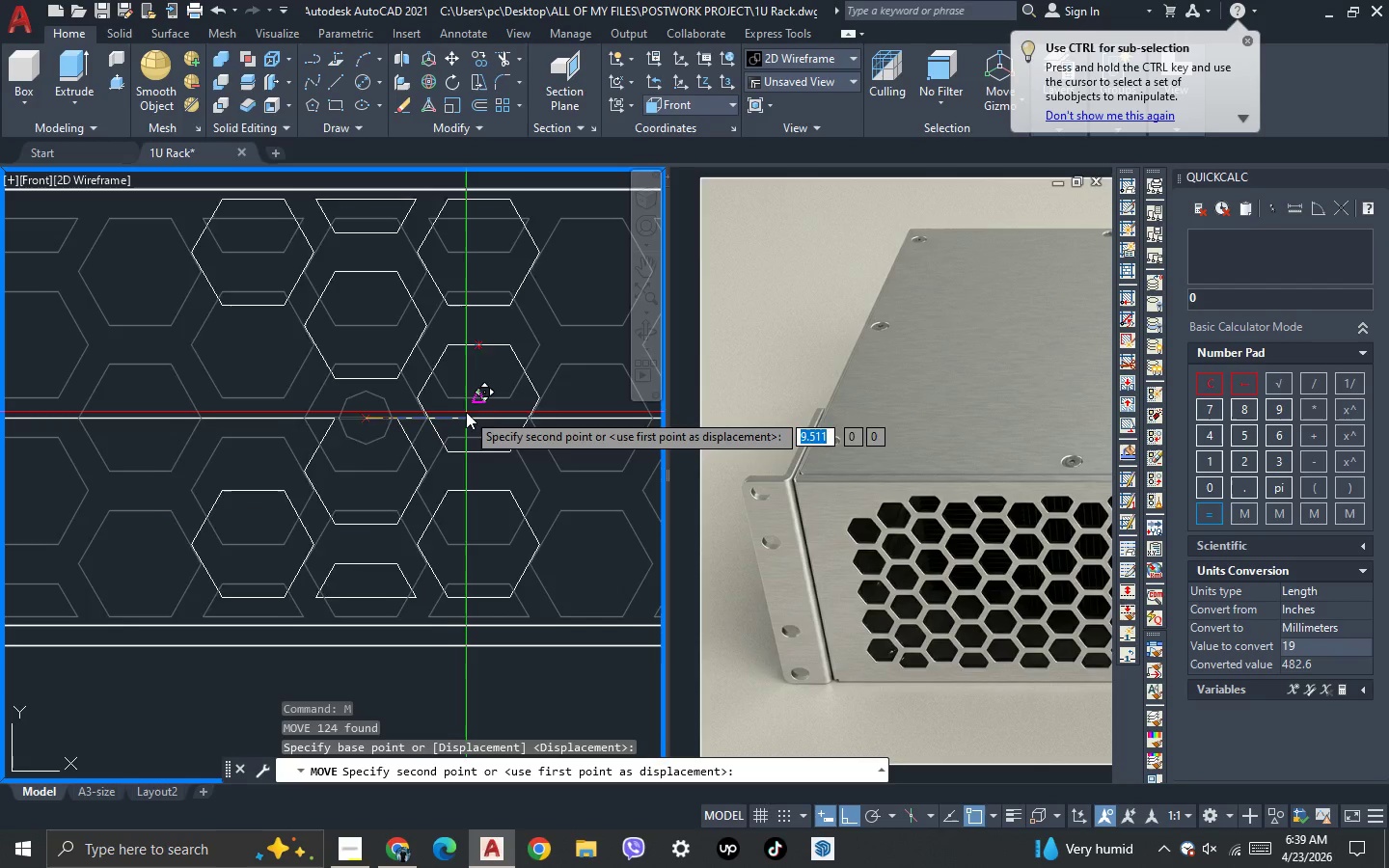 
scroll: coordinate [455, 416], scroll_direction: down, amount: 3.0
 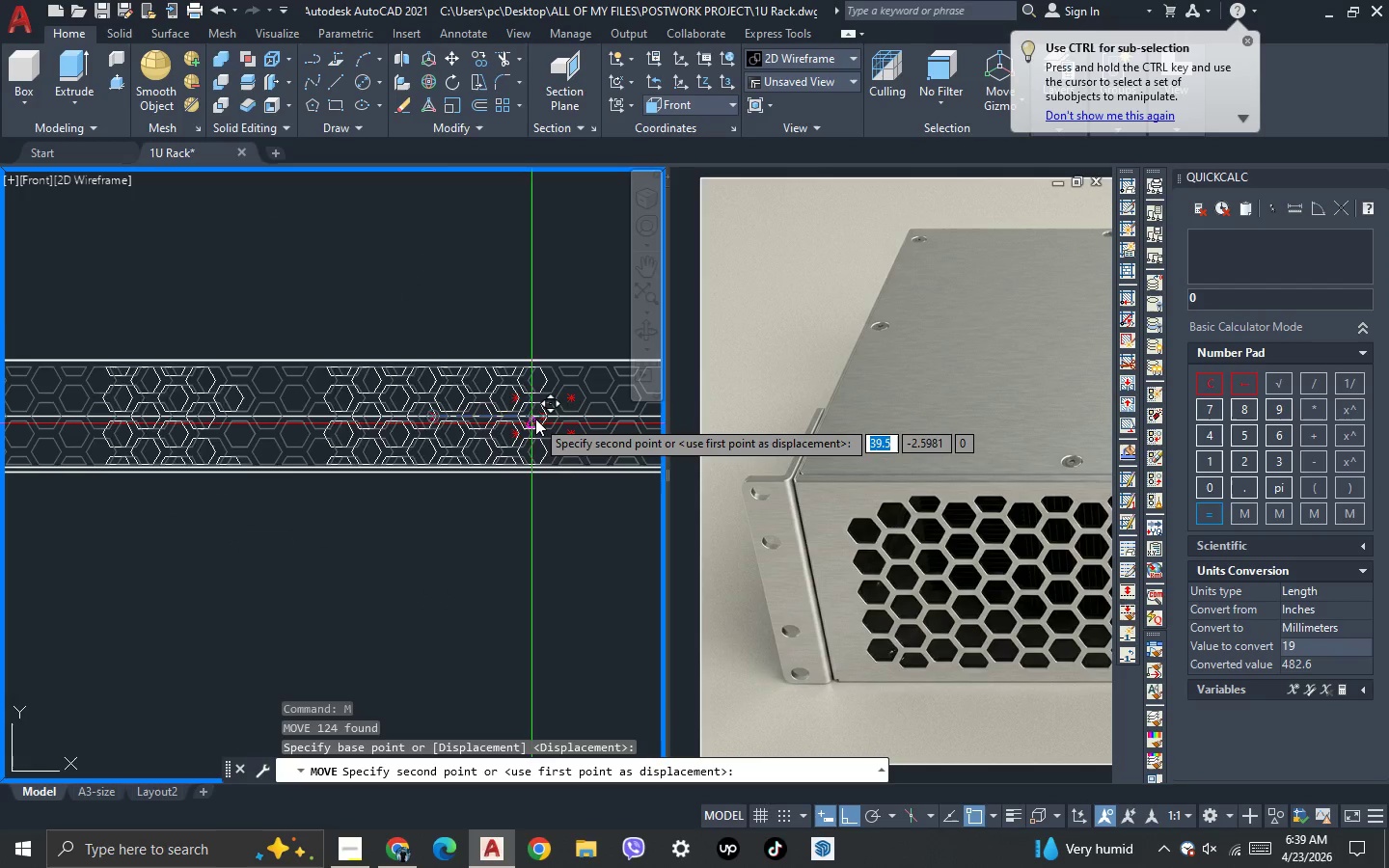 
scroll: coordinate [535, 419], scroll_direction: up, amount: 3.0
 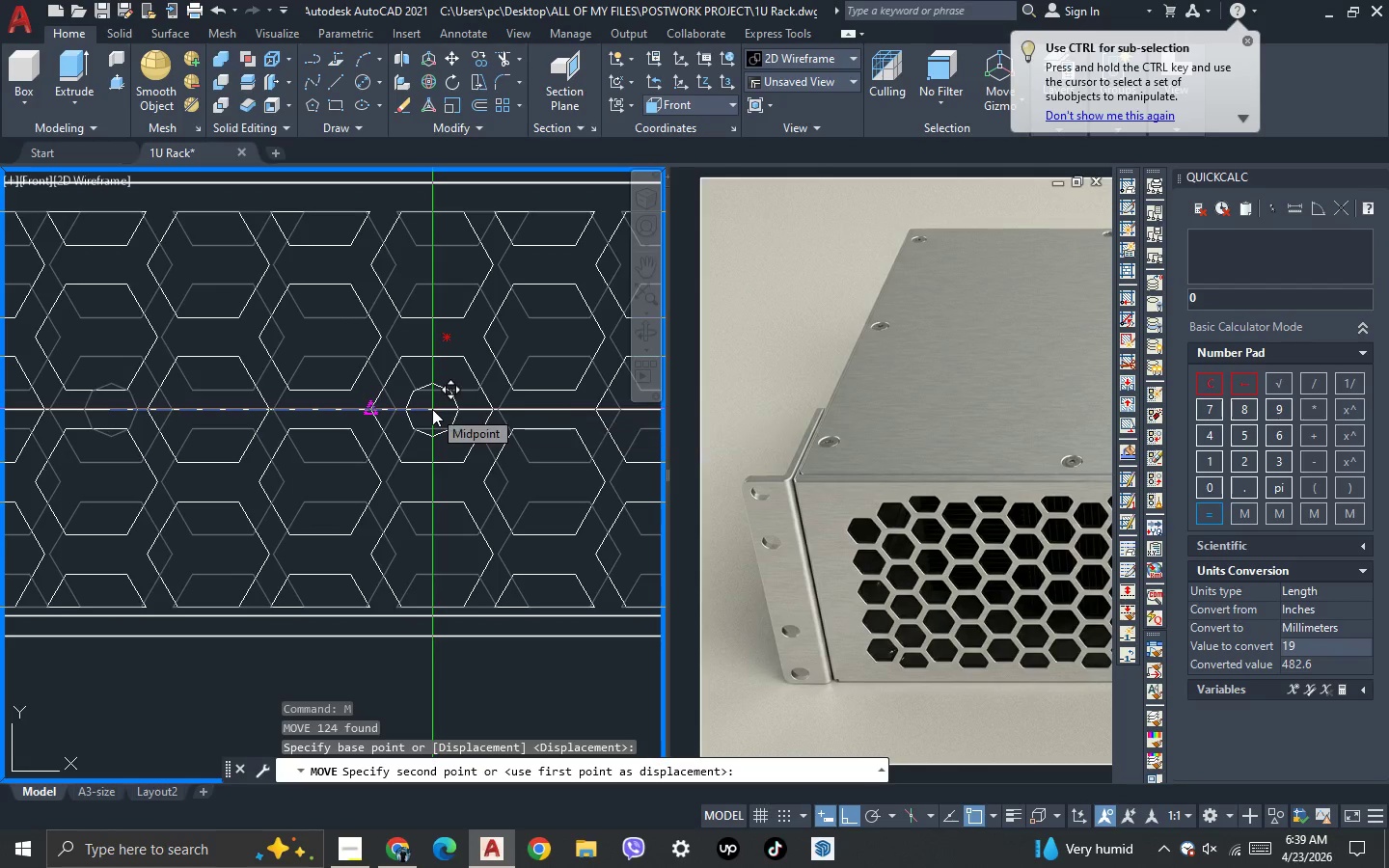 
left_click([432, 409])
 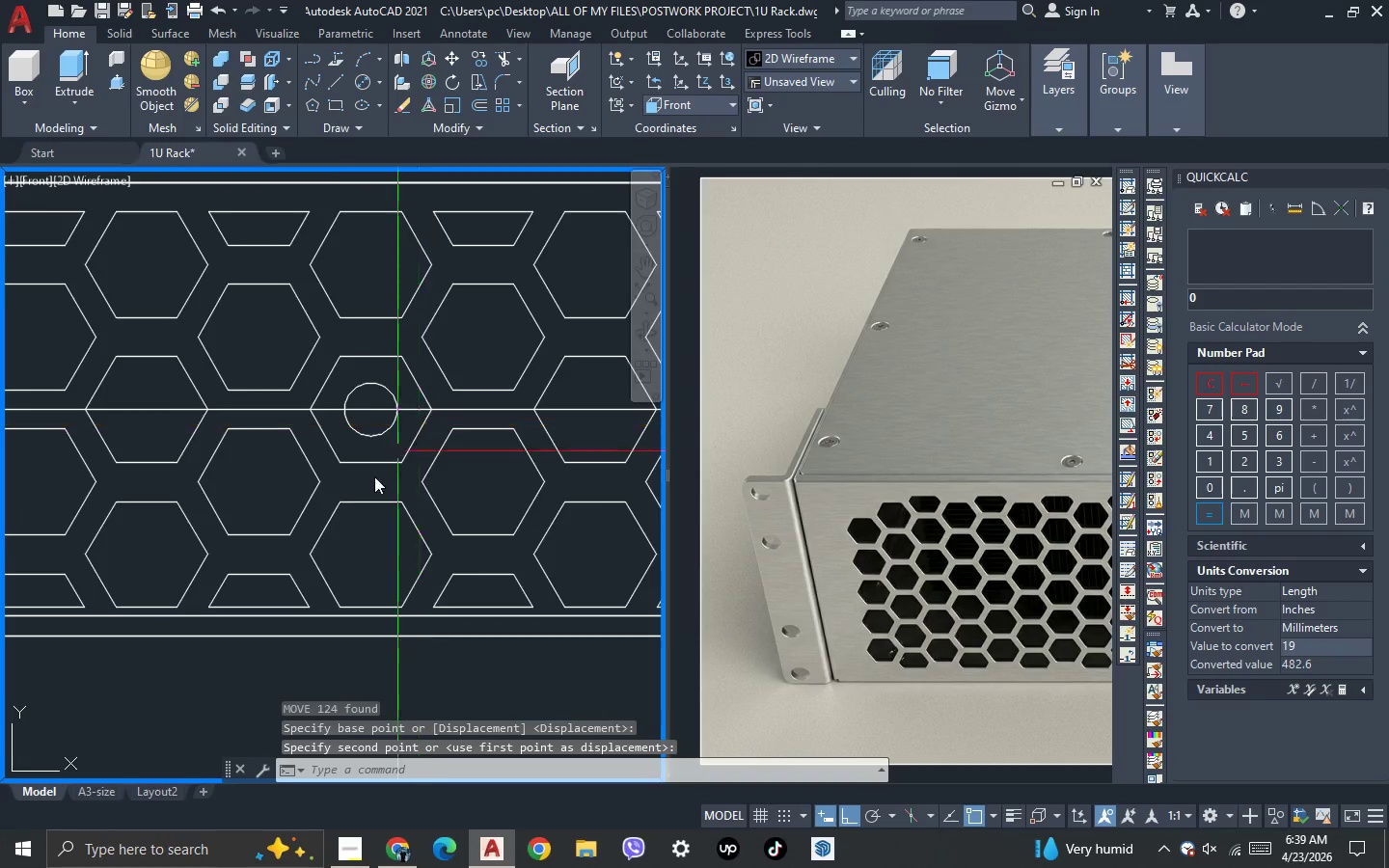 
scroll: coordinate [296, 443], scroll_direction: down, amount: 6.0
 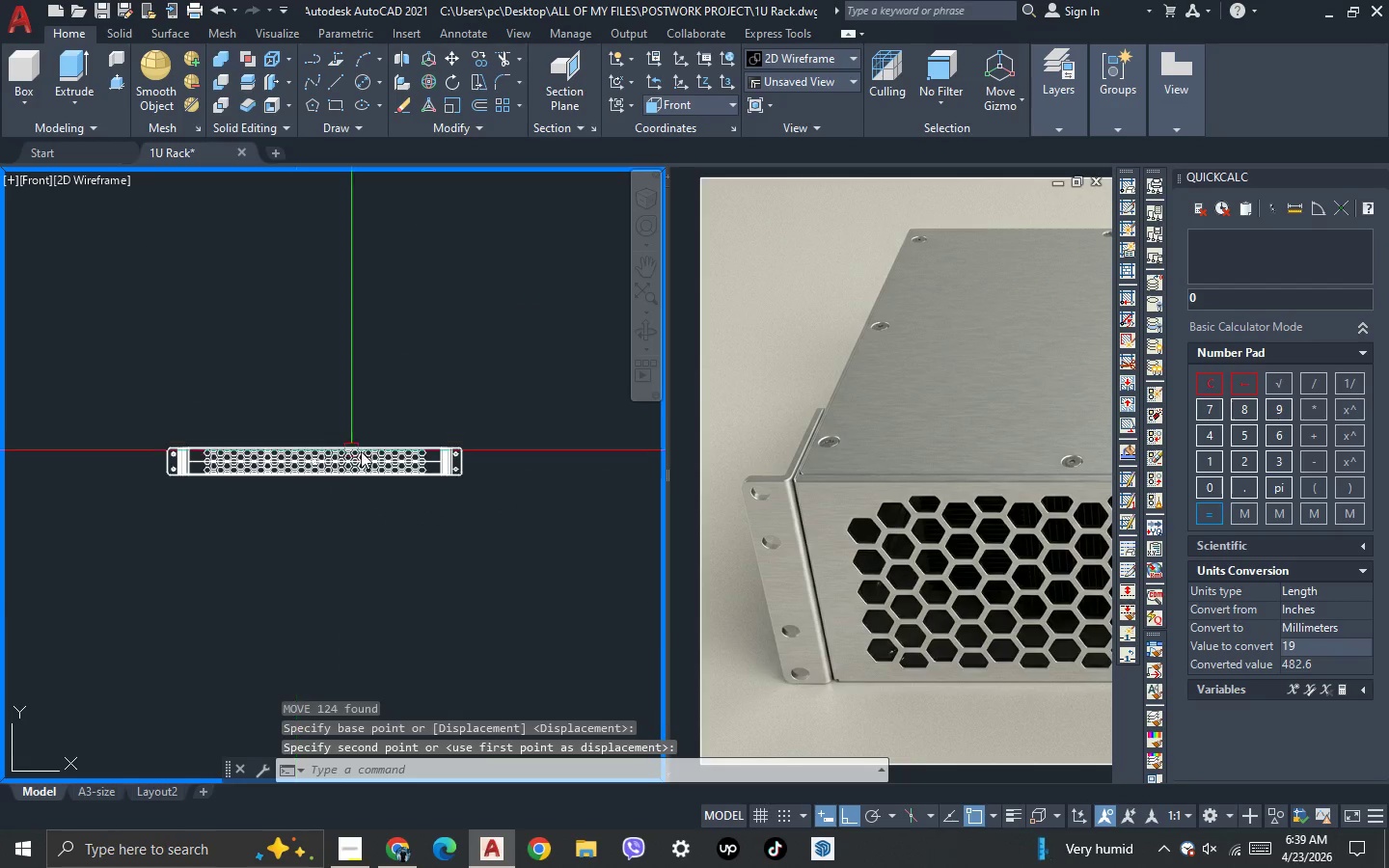 
scroll: coordinate [382, 559], scroll_direction: up, amount: 6.0
 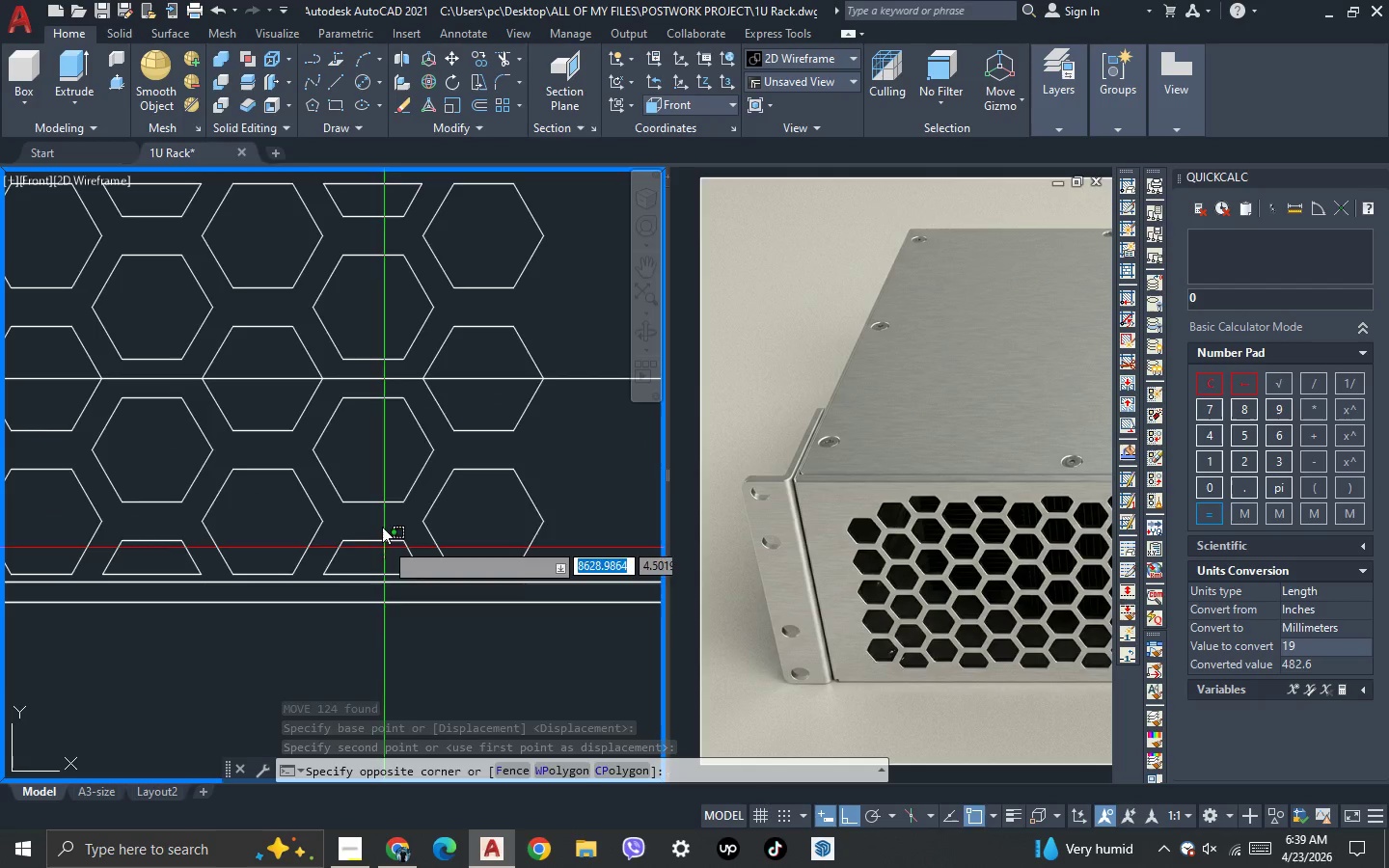 
double_click([372, 478])
 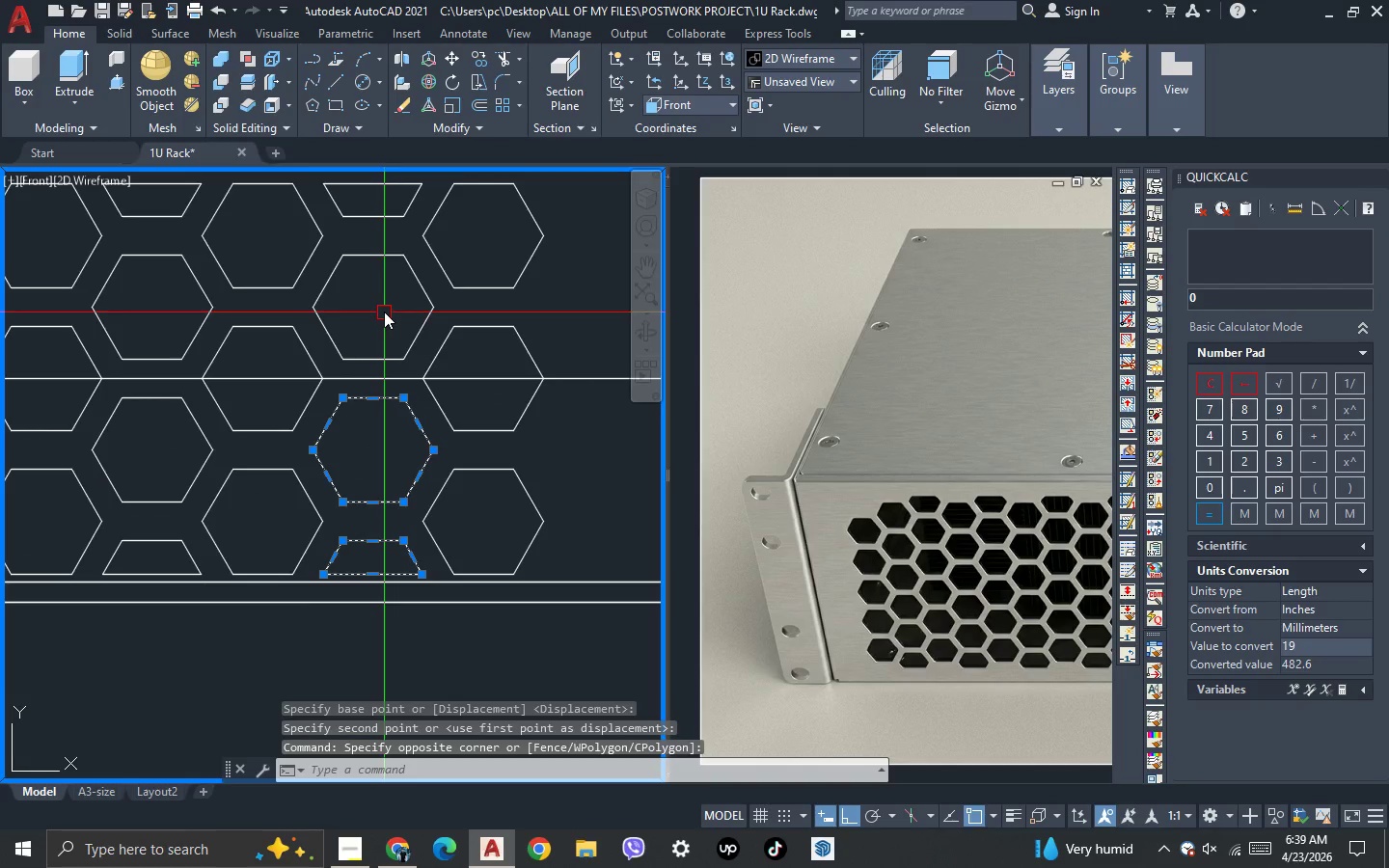 
left_click_drag(start_coordinate=[384, 312], to_coordinate=[384, 304])
 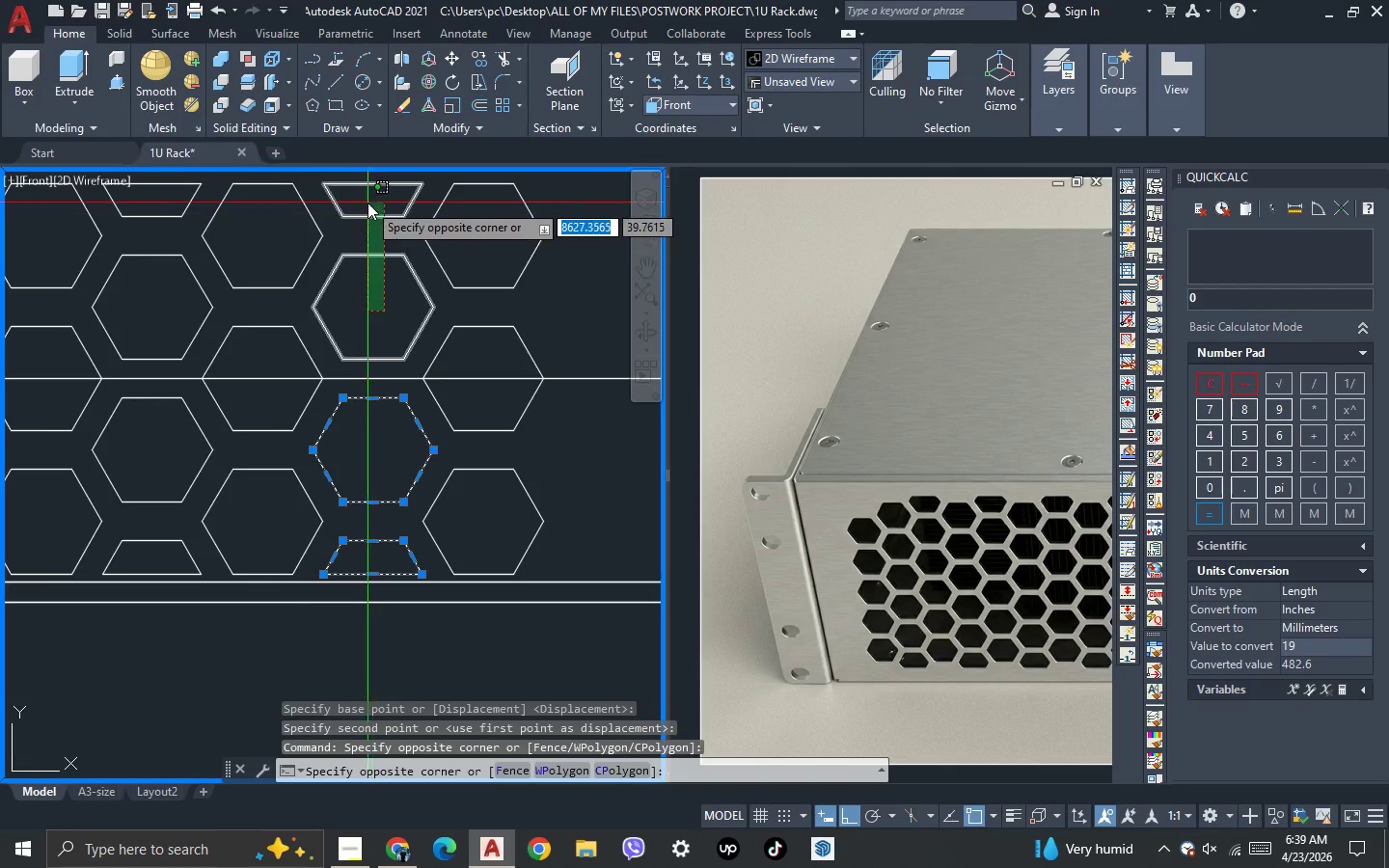 
left_click([368, 203])
 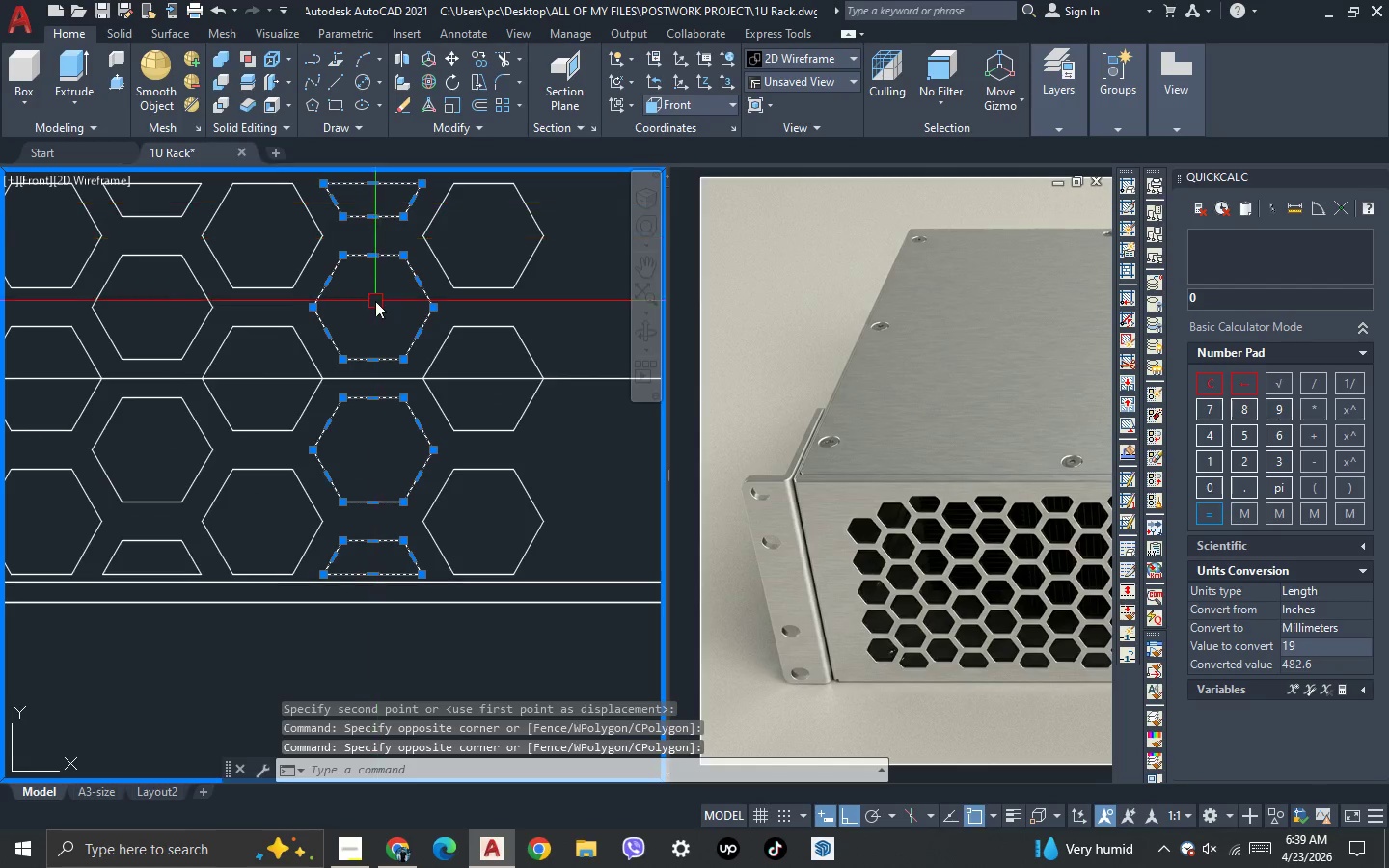 
scroll: coordinate [393, 258], scroll_direction: down, amount: 1.0
 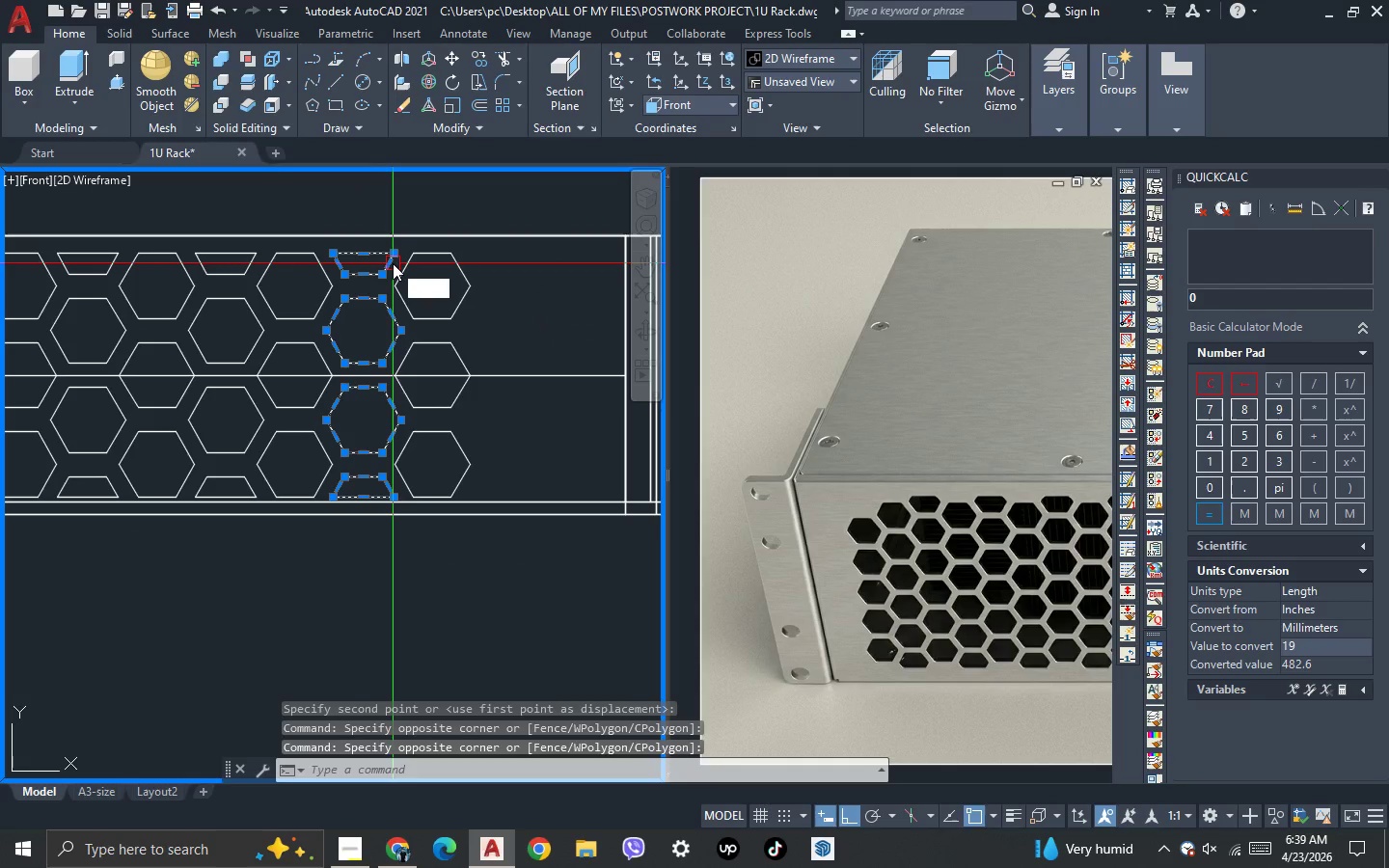 
type(mi)
 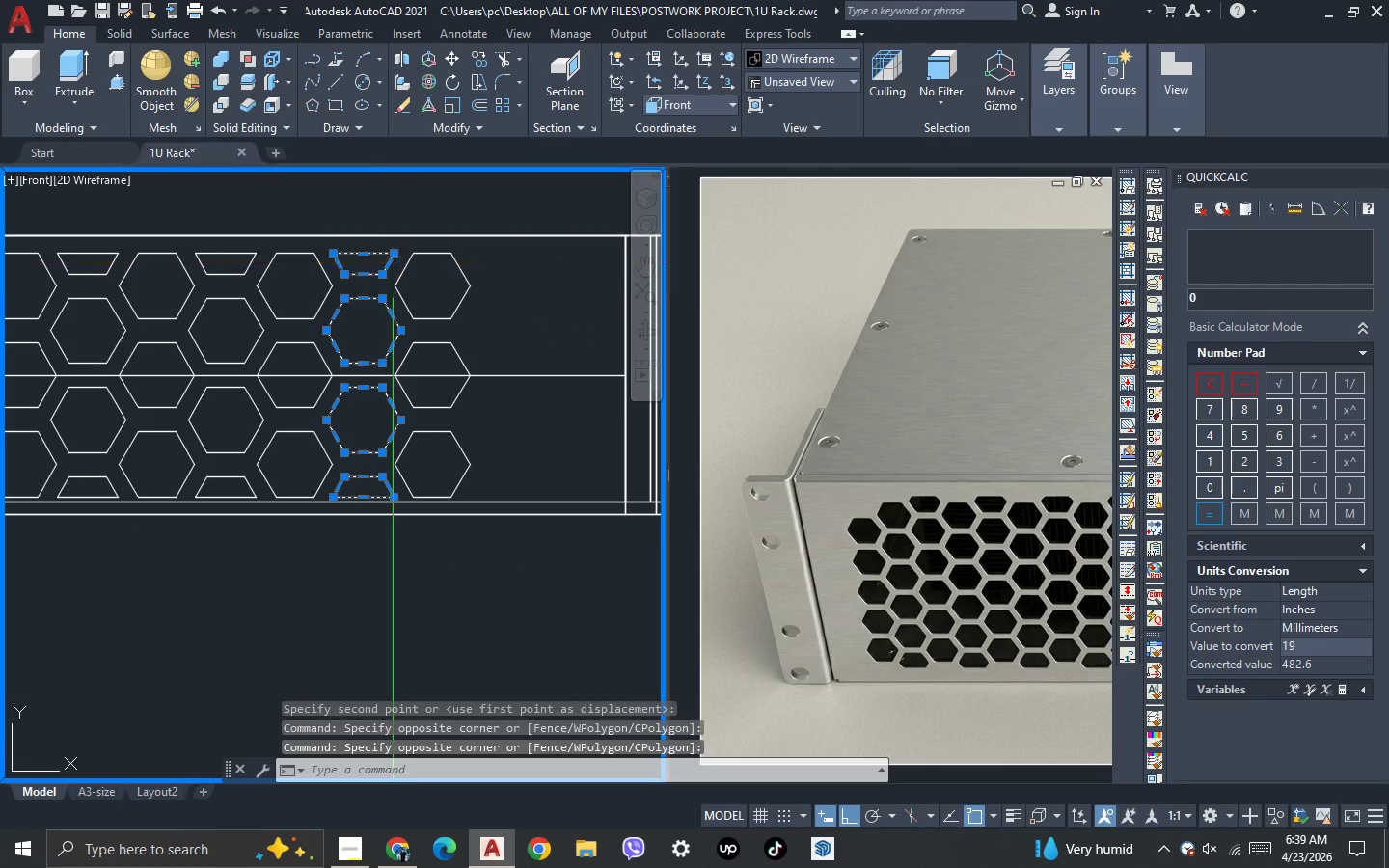 
key(Space)
 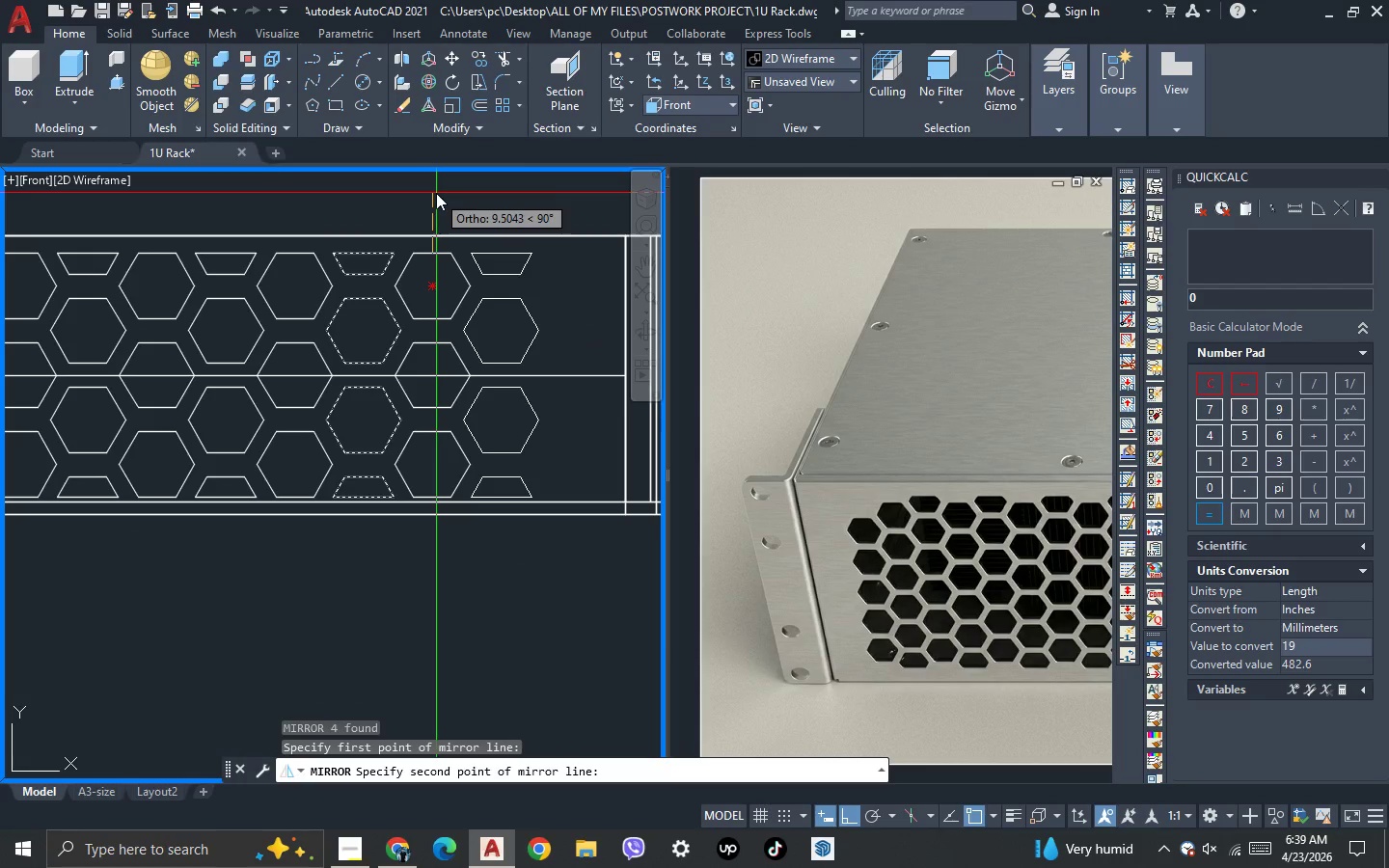 
left_click([436, 193])
 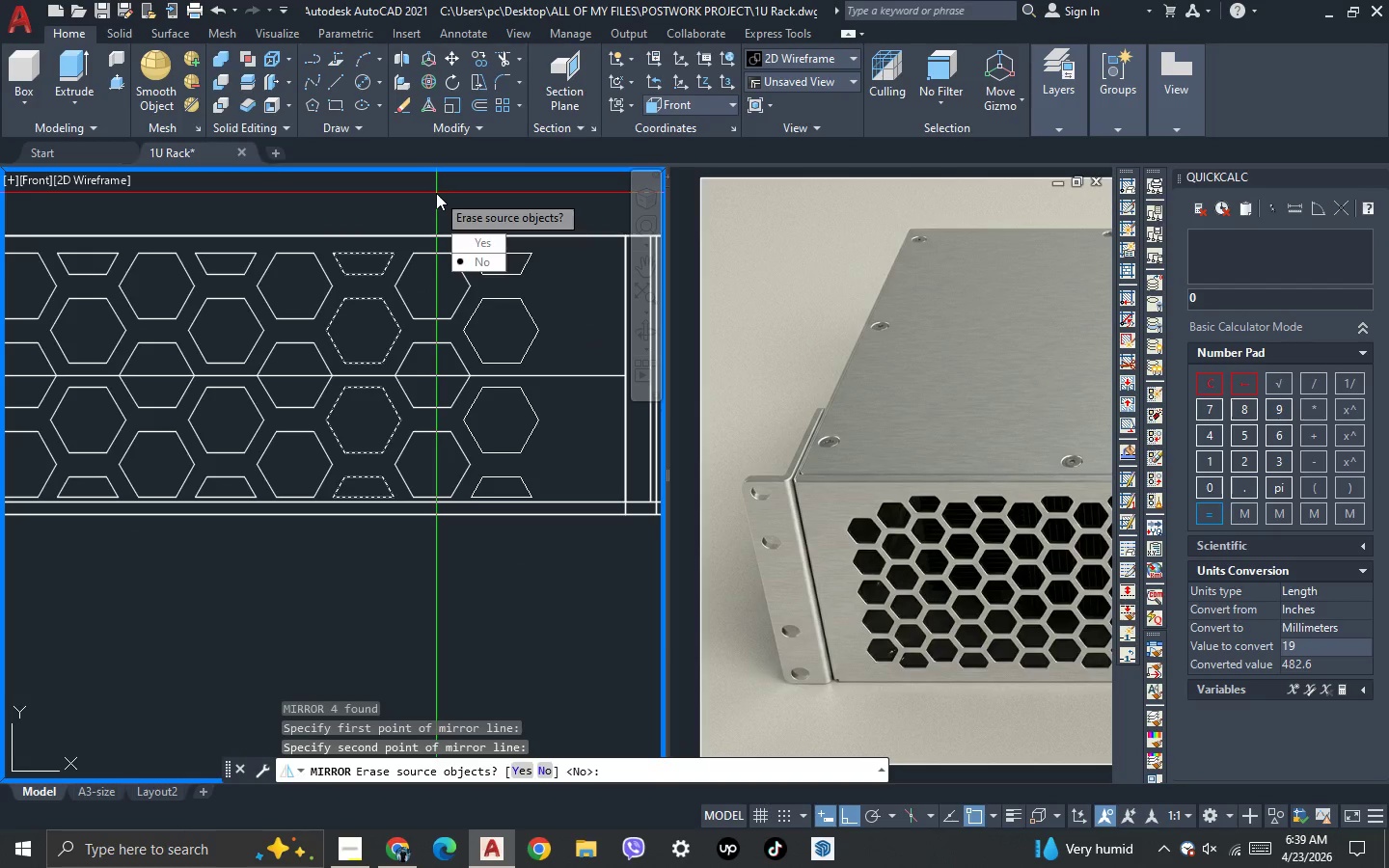 
key(Space)
 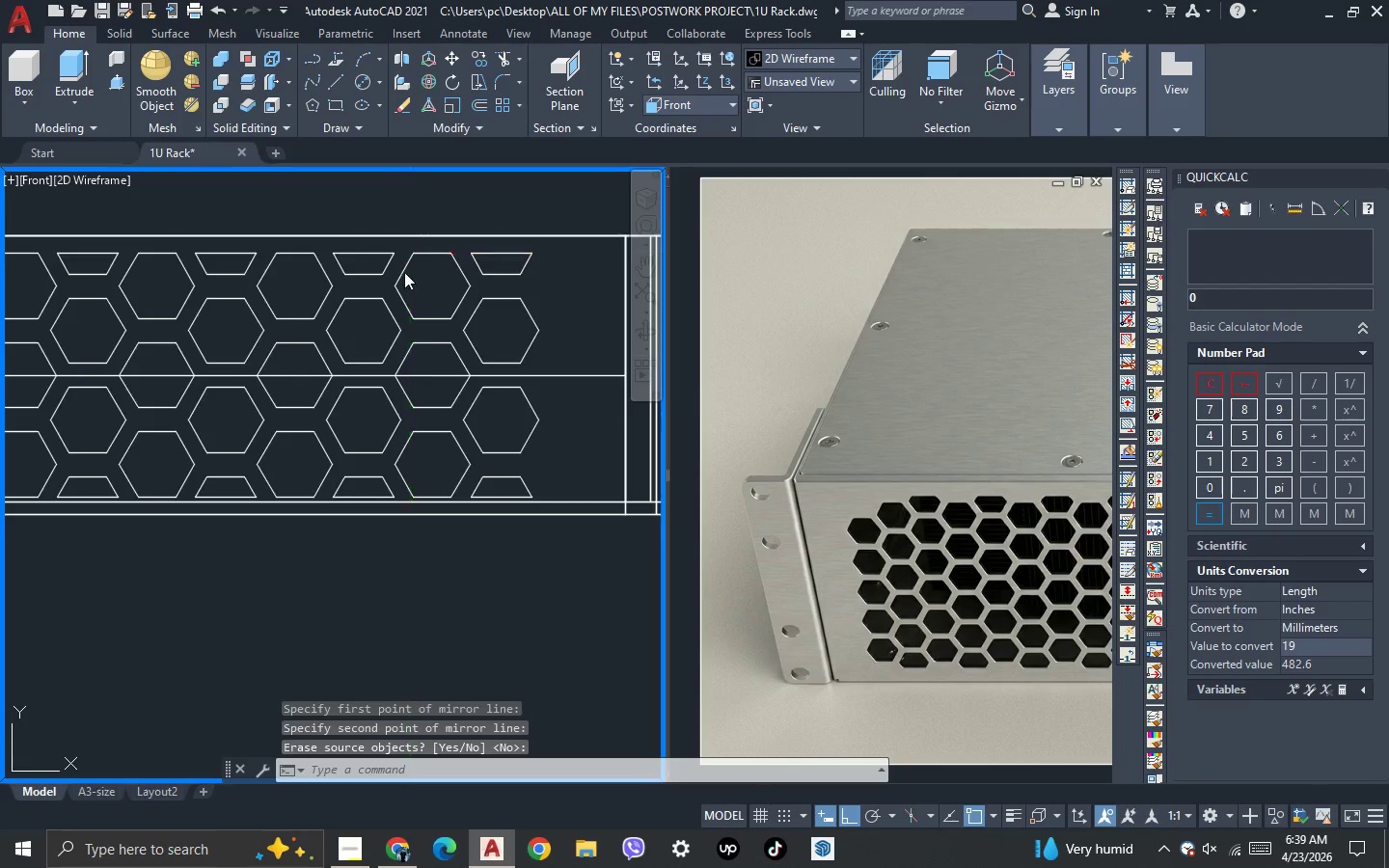 
scroll: coordinate [401, 280], scroll_direction: down, amount: 2.0
 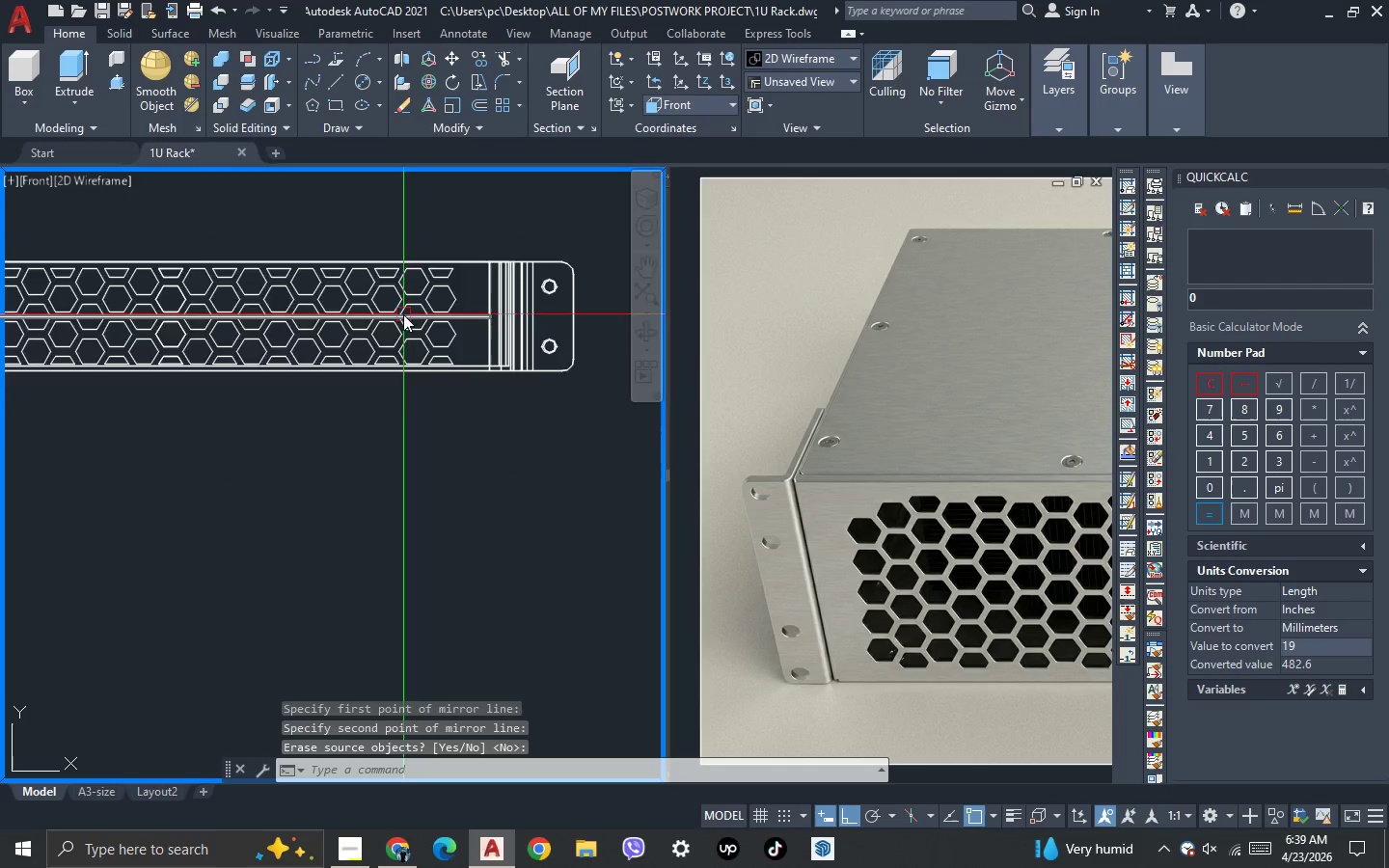 
scroll: coordinate [403, 315], scroll_direction: up, amount: 2.0
 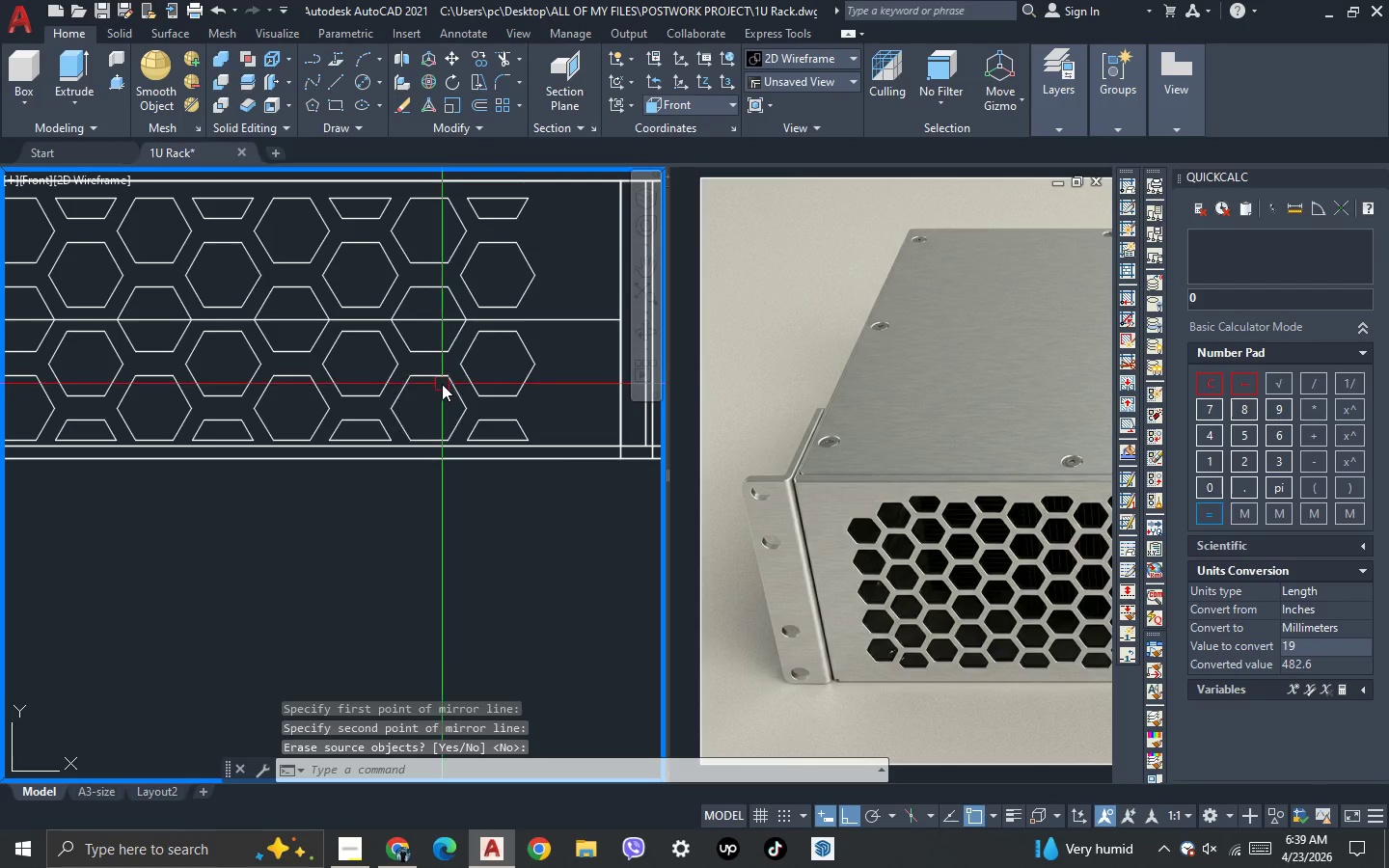 
left_click([442, 384])
 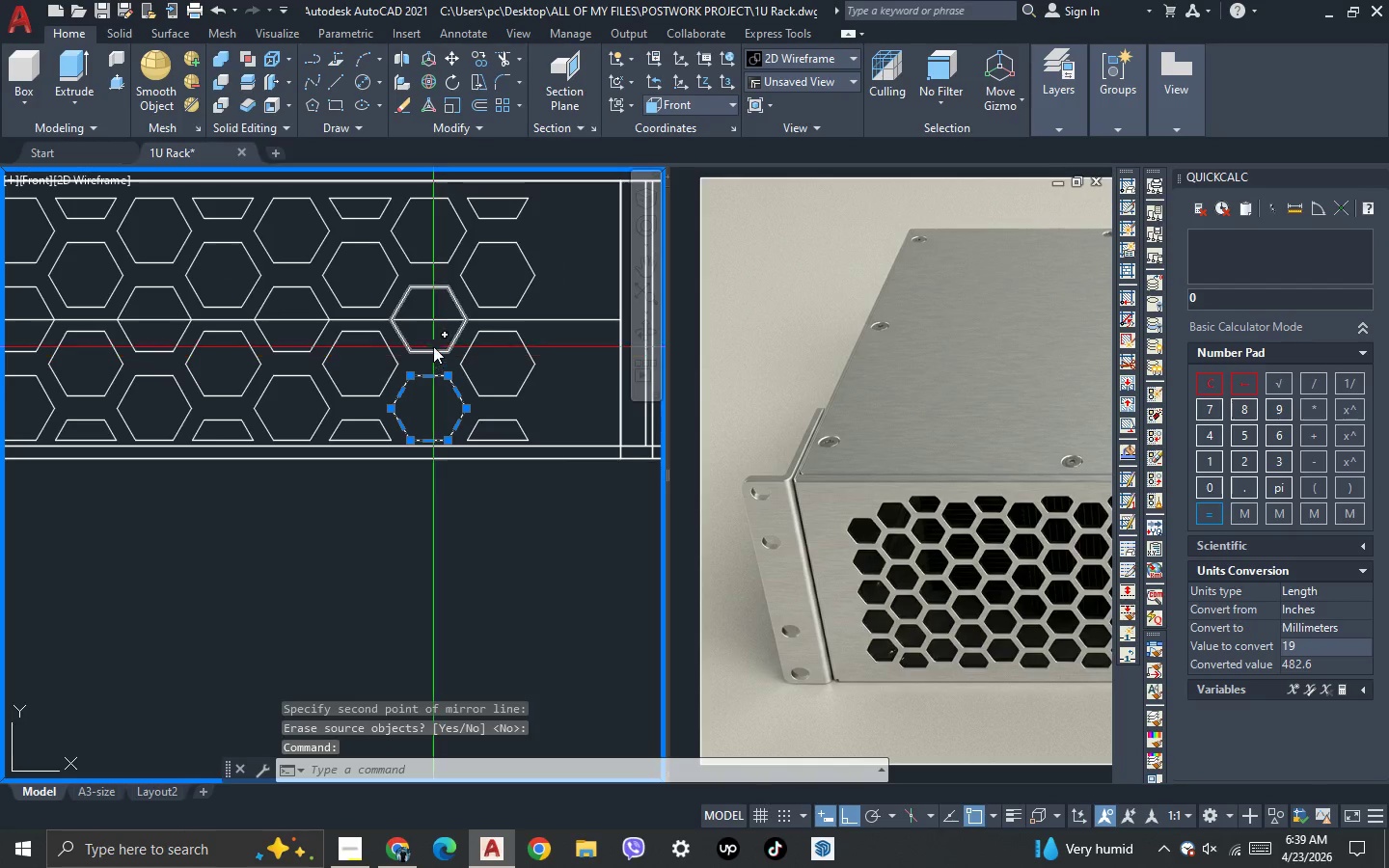 
left_click([433, 345])
 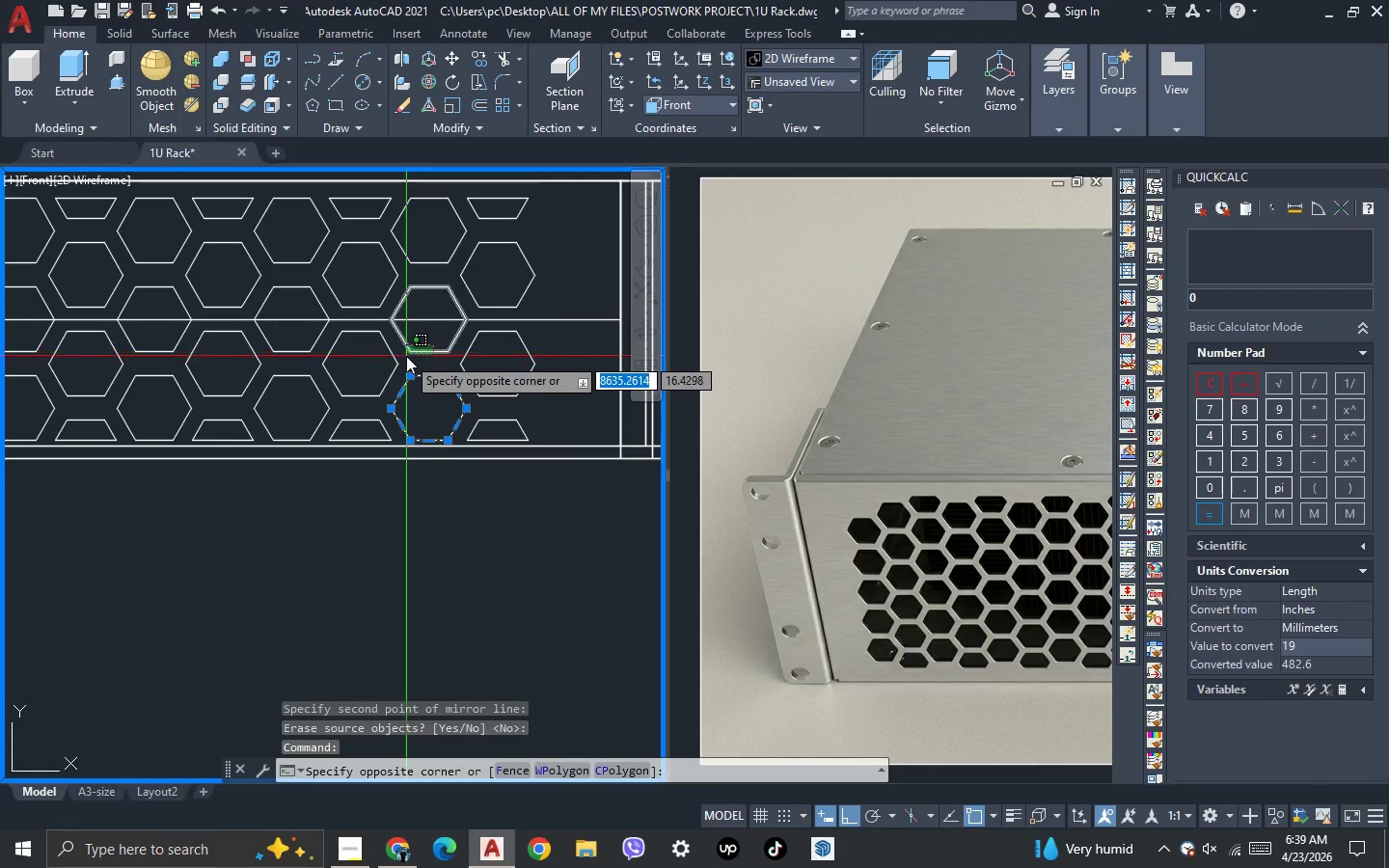 
left_click([406, 362])
 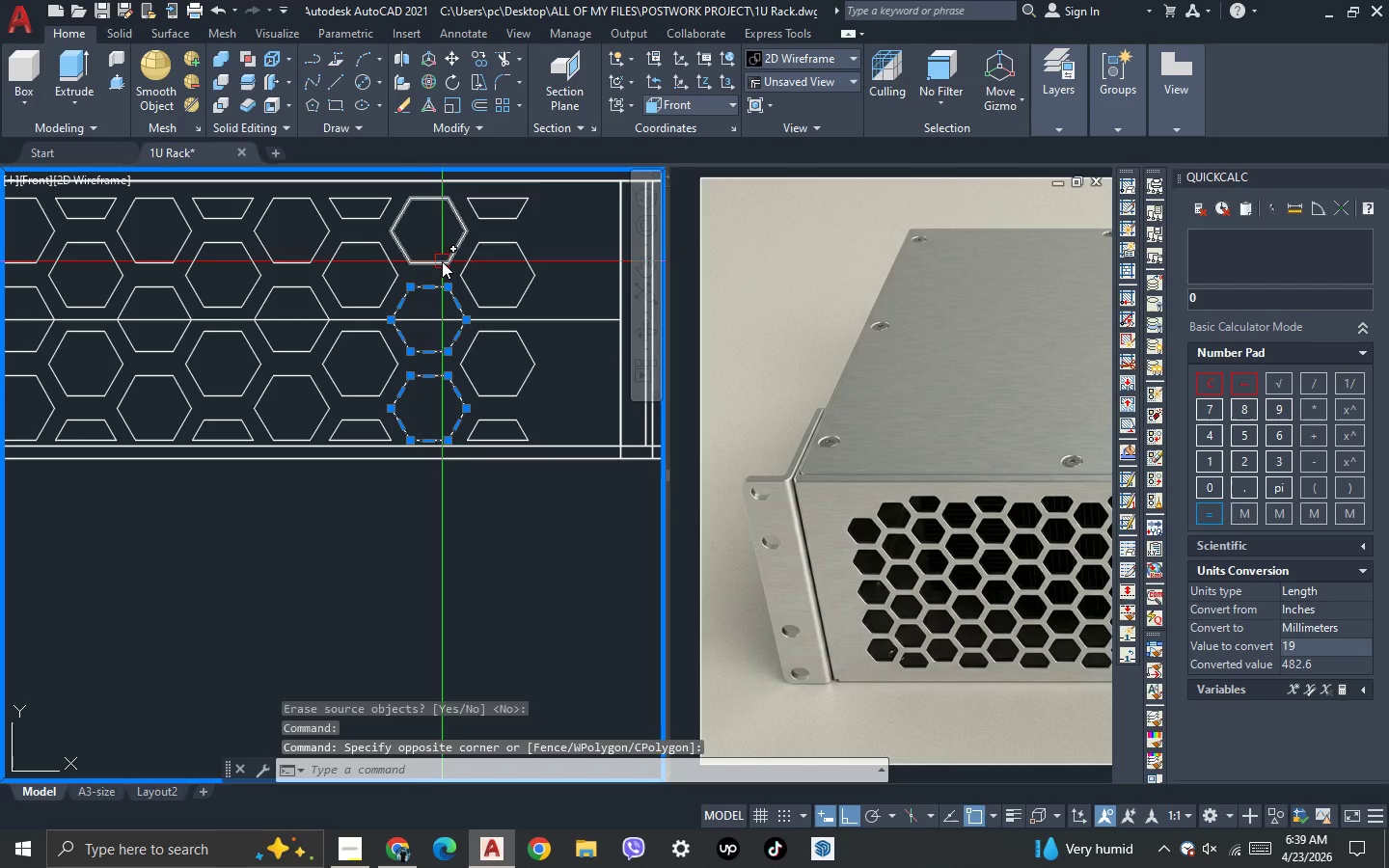 
left_click([442, 261])
 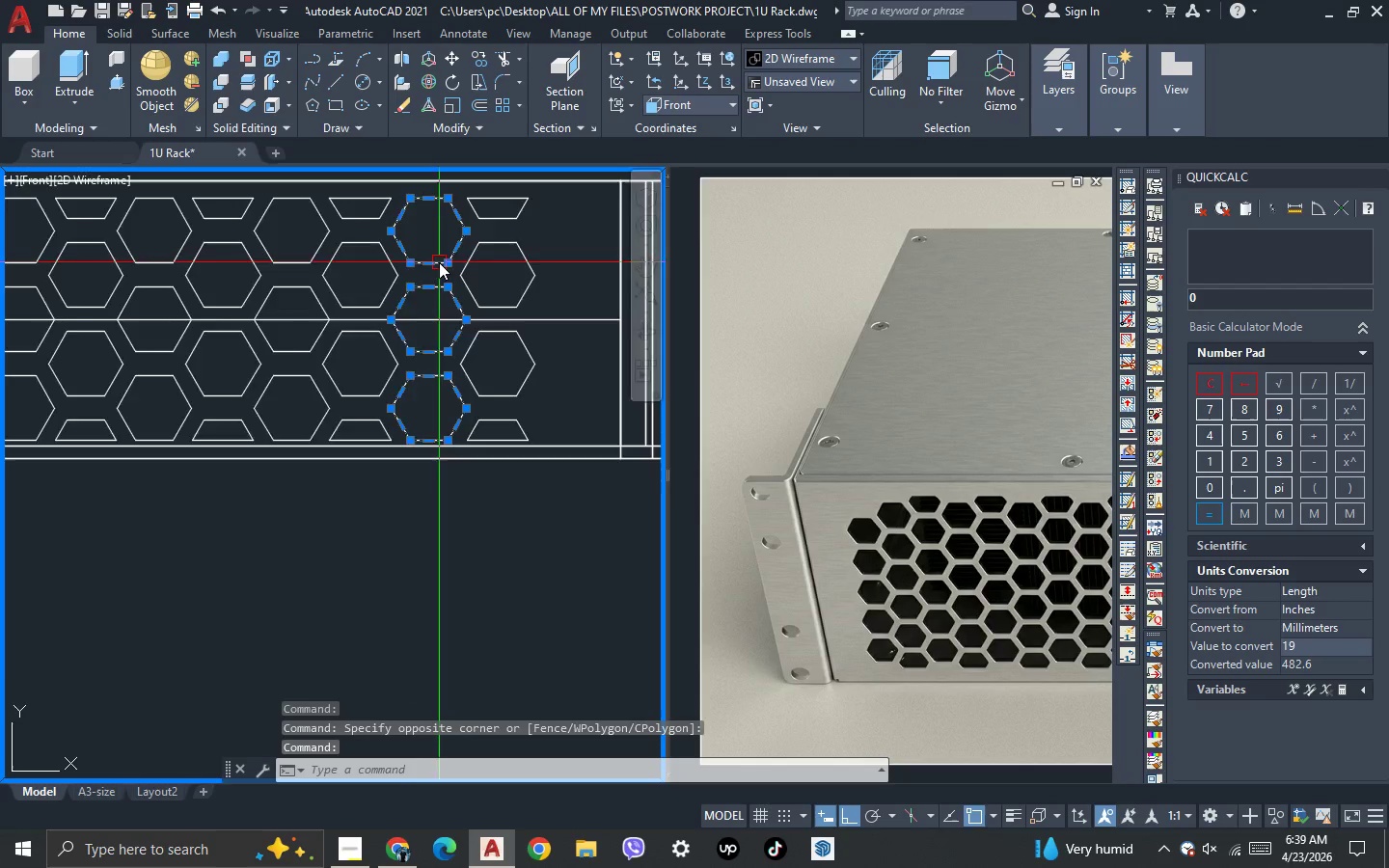 
scroll: coordinate [472, 215], scroll_direction: down, amount: 1.0
 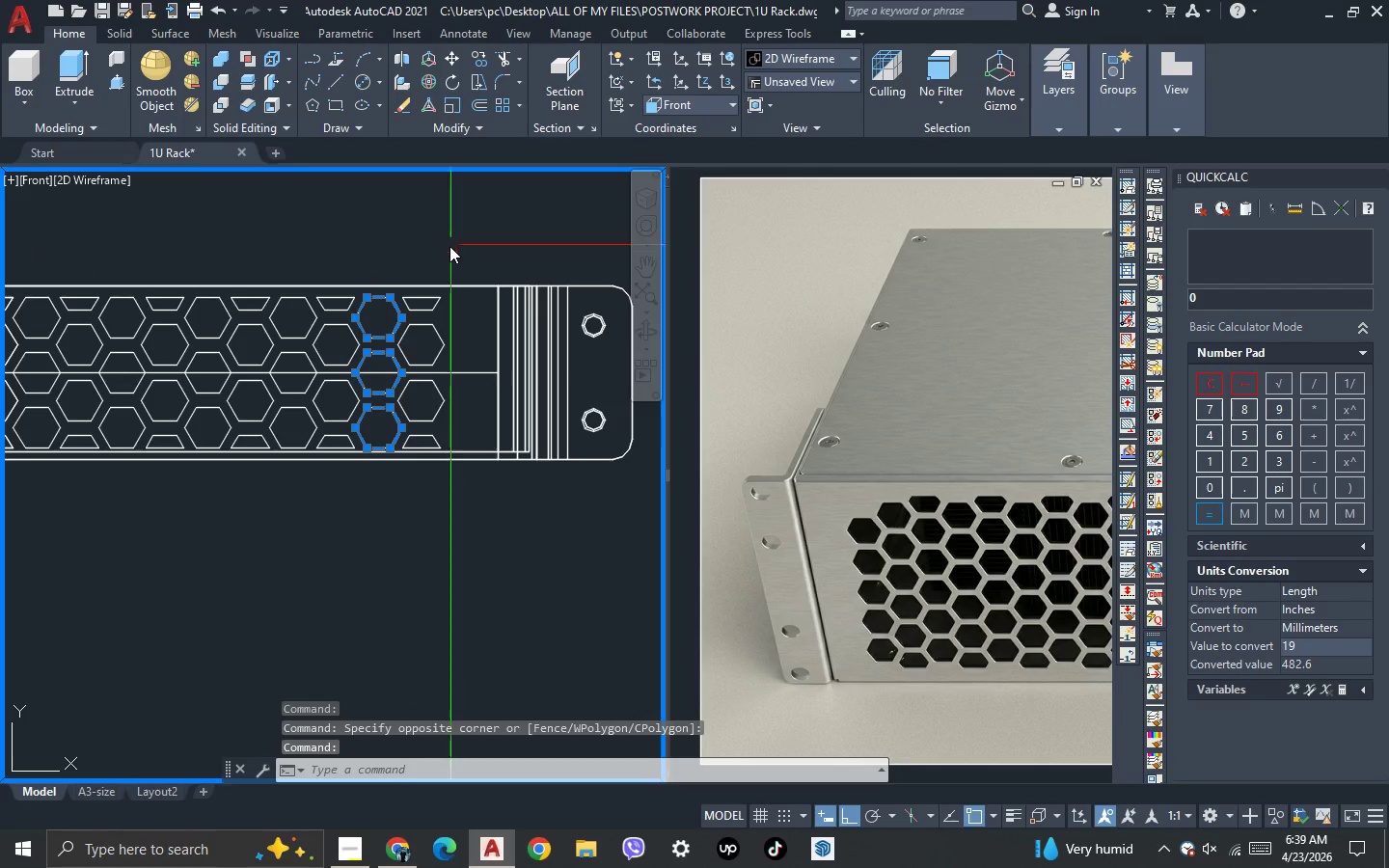 
type(mi )
 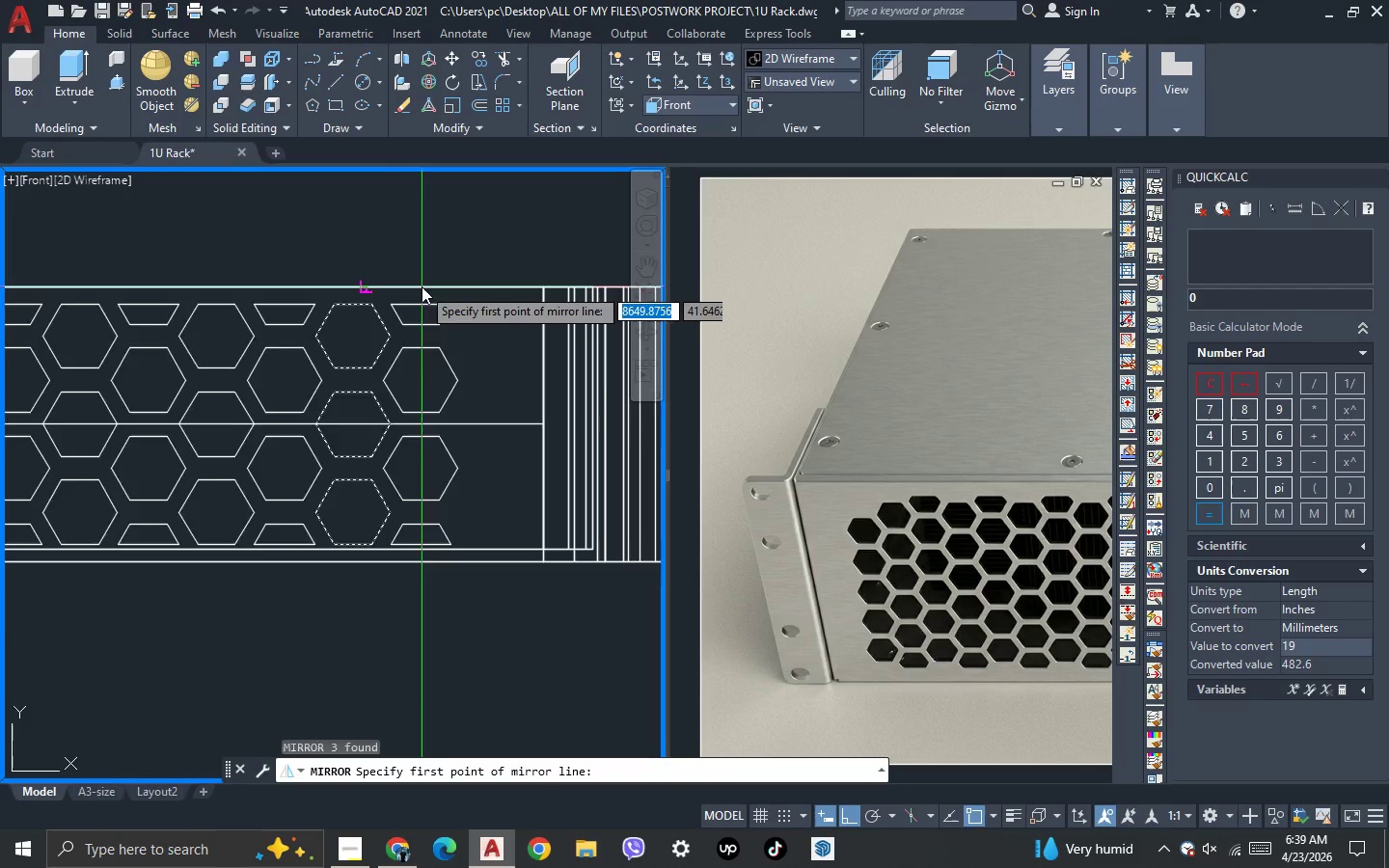 
scroll: coordinate [422, 286], scroll_direction: up, amount: 2.0
 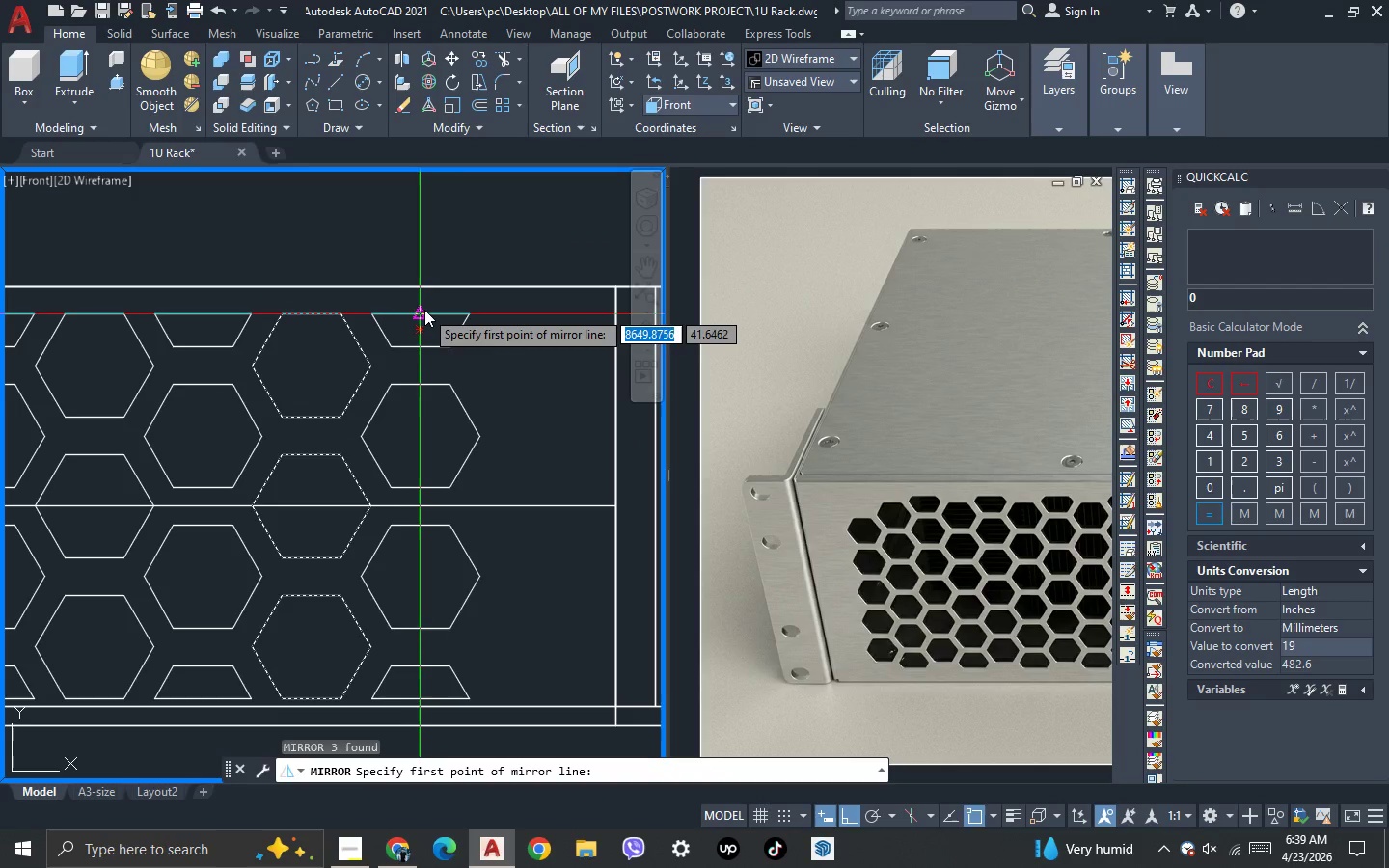 
left_click([424, 310])
 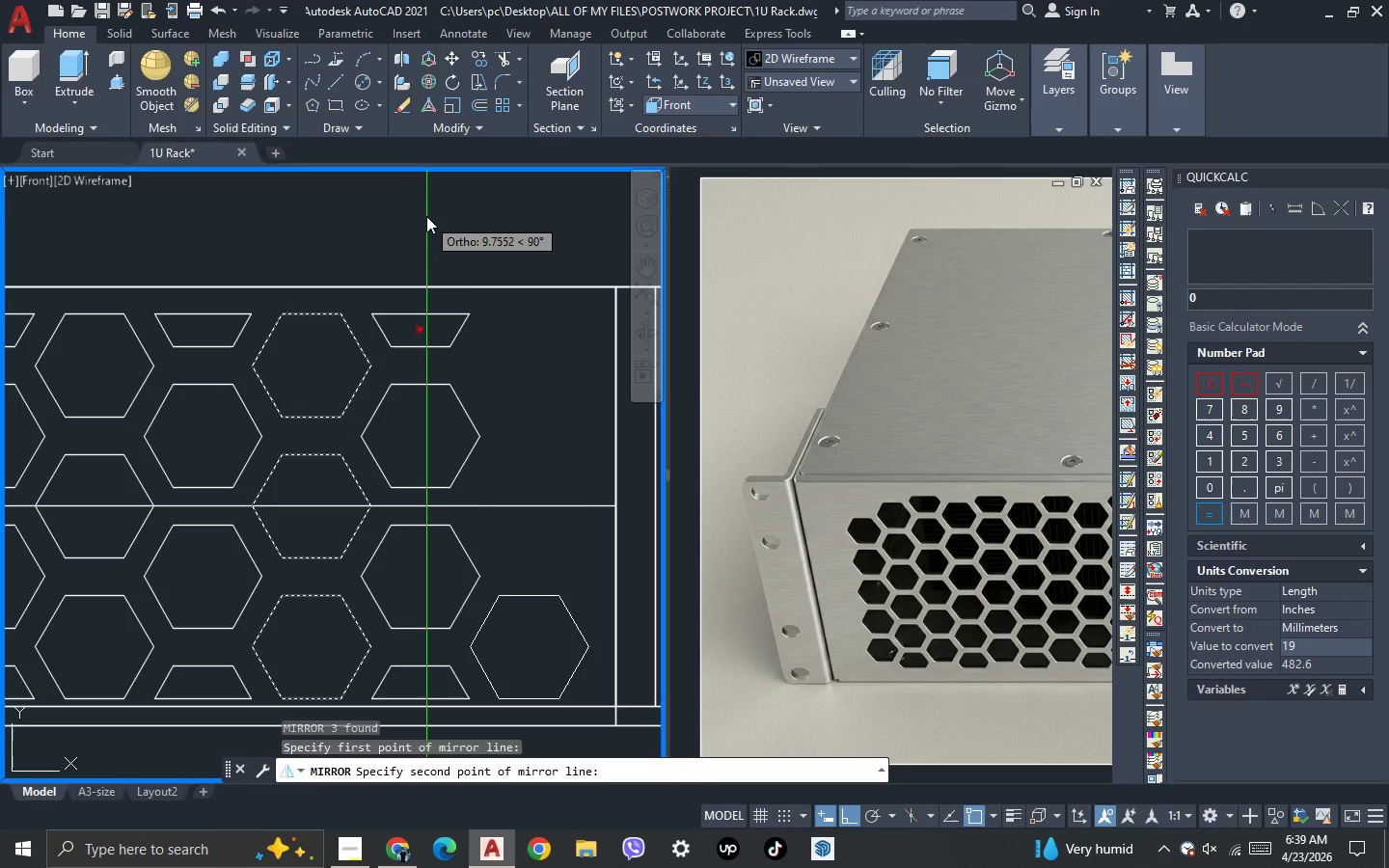 
left_click([426, 215])
 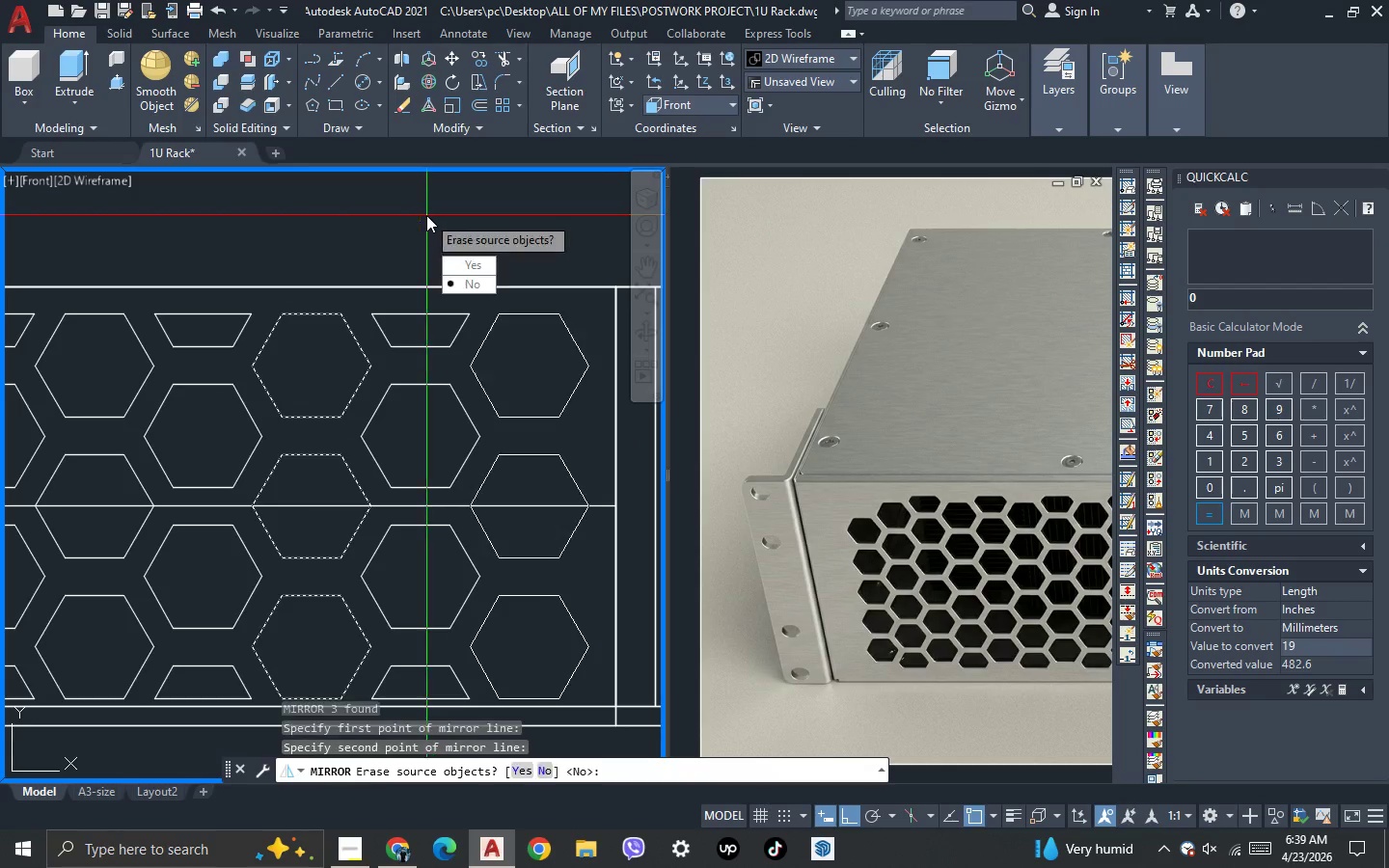 
key(Space)
 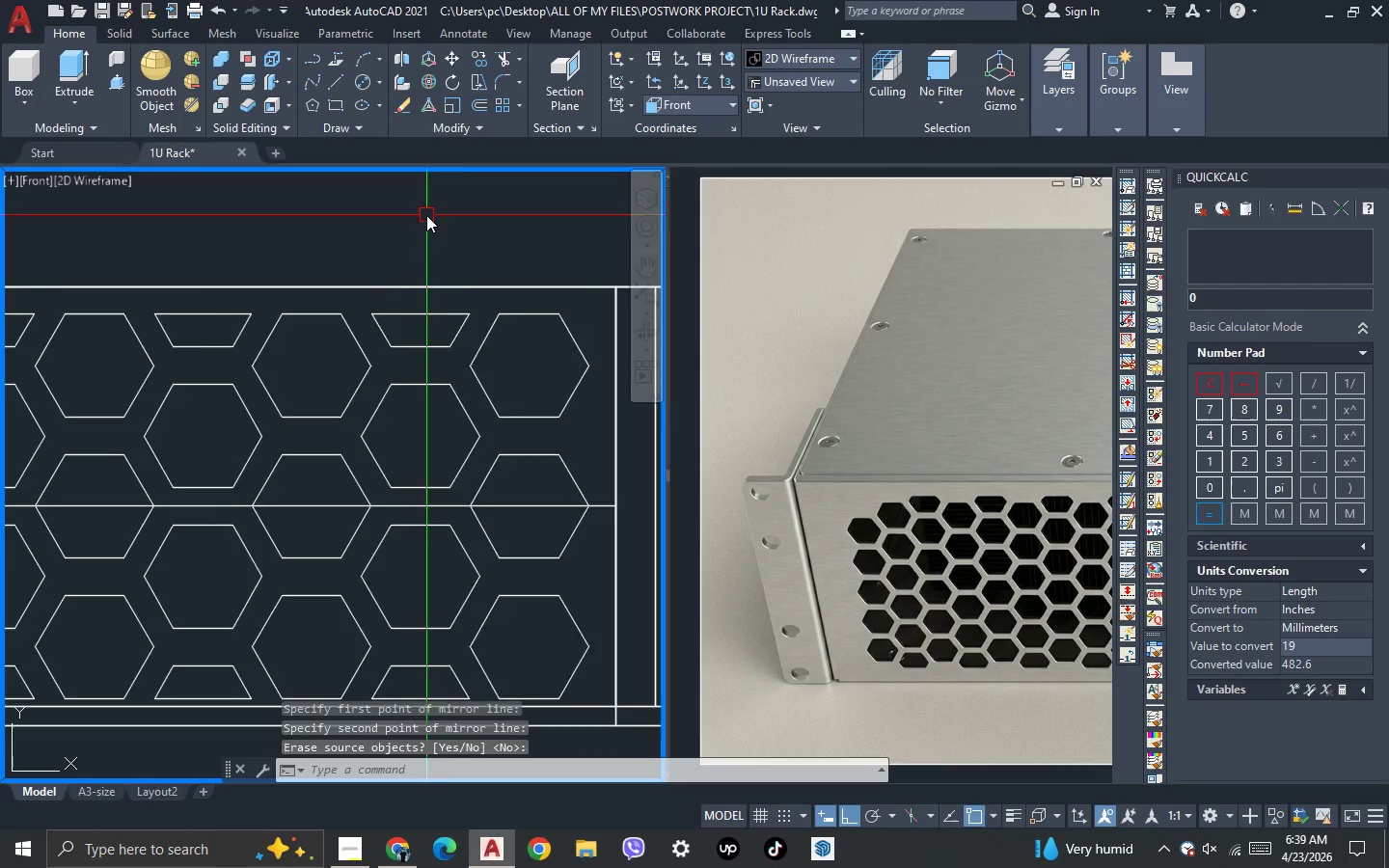 
scroll: coordinate [467, 412], scroll_direction: down, amount: 5.0
 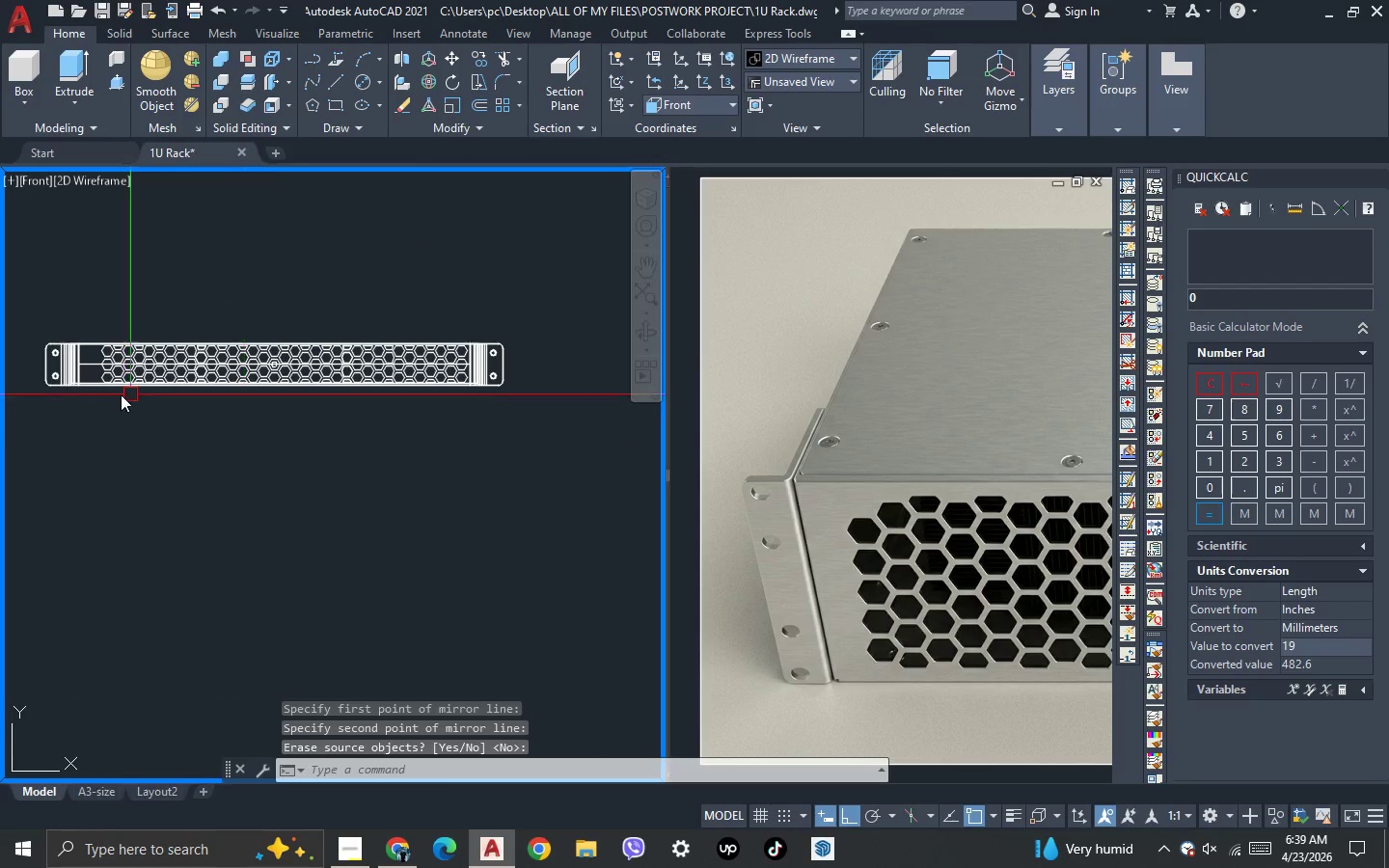 
scroll: coordinate [200, 321], scroll_direction: up, amount: 4.0
 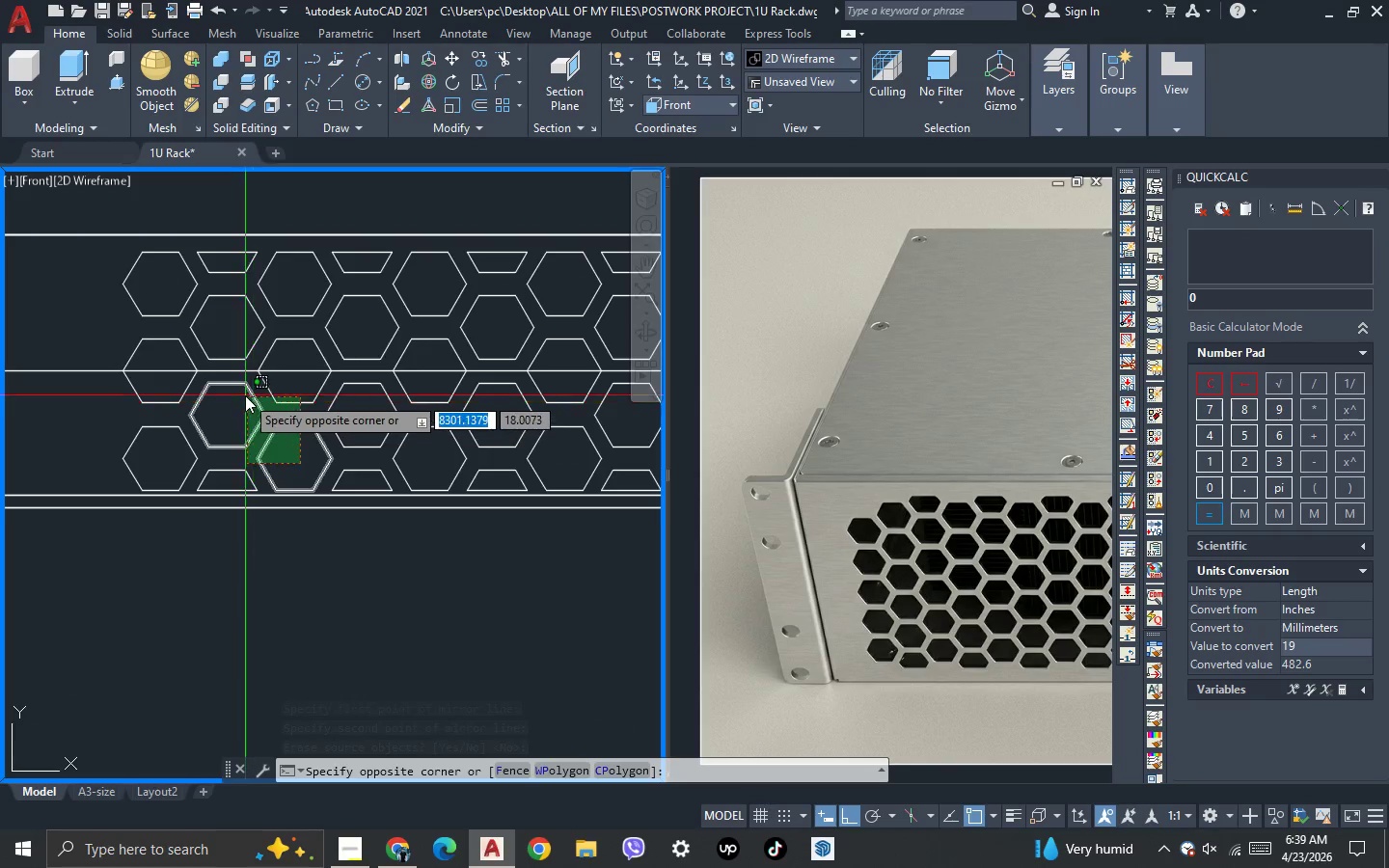 
key(Escape)
 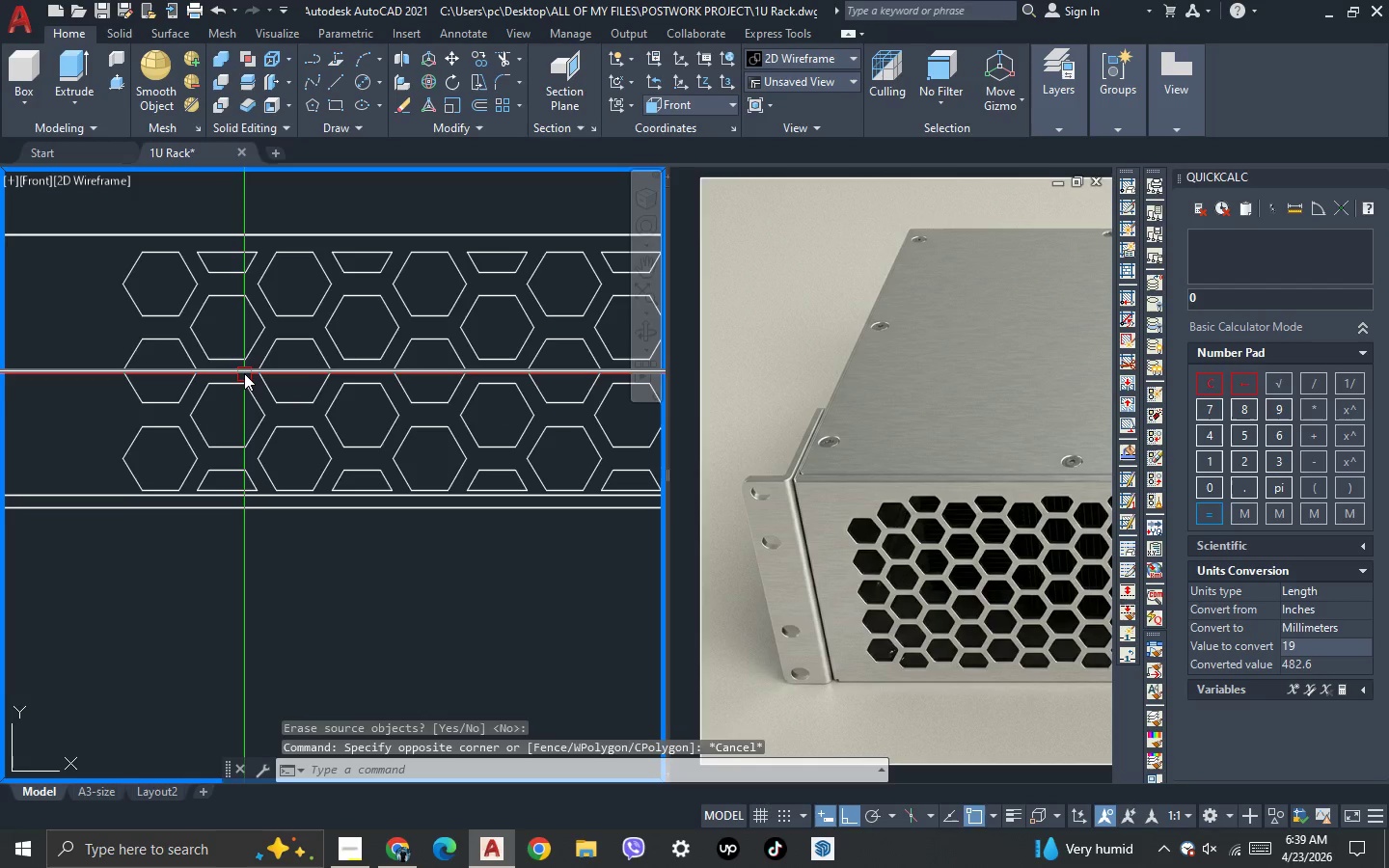 
left_click([244, 373])
 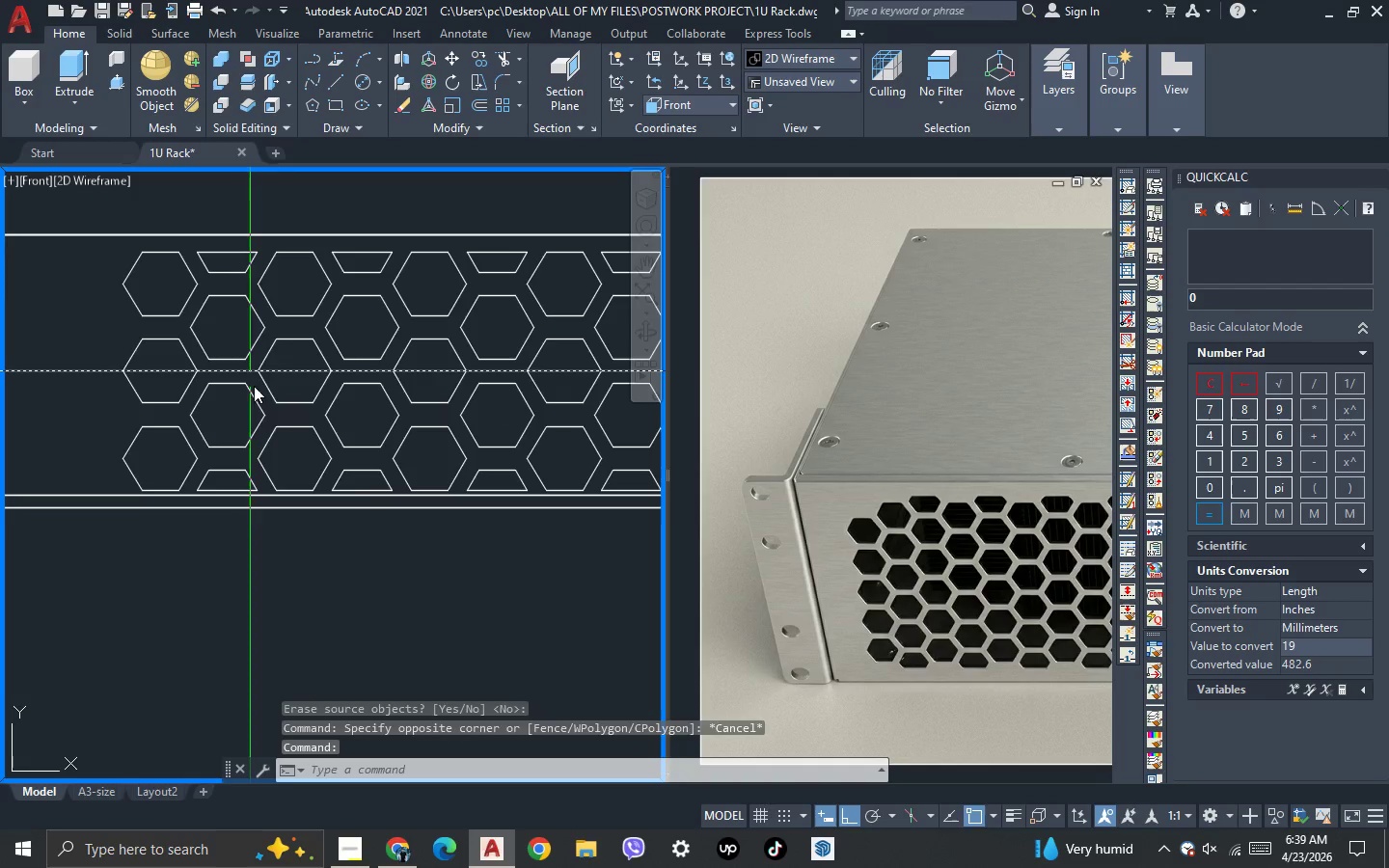 
key(Delete)
 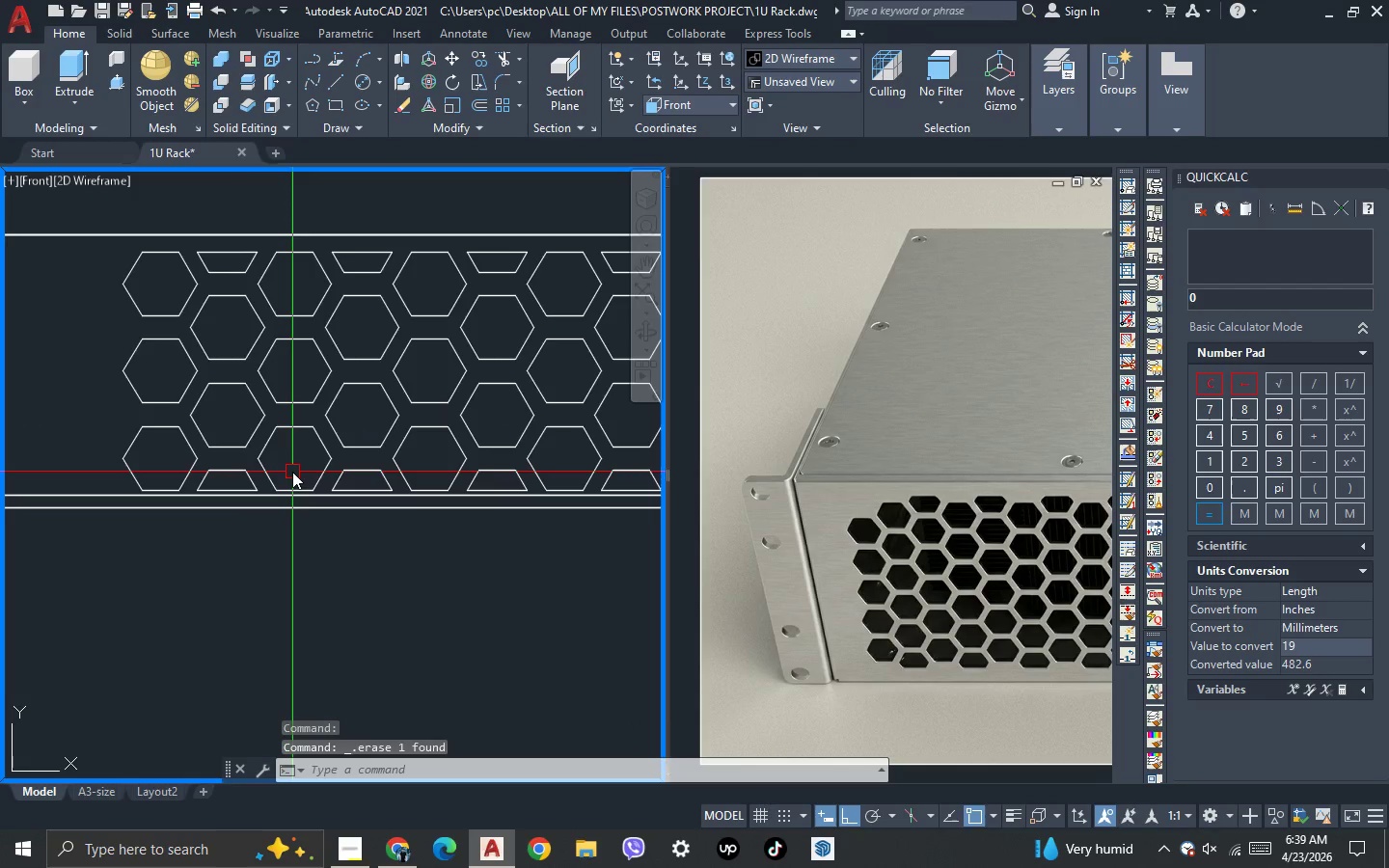 
left_click([292, 476])
 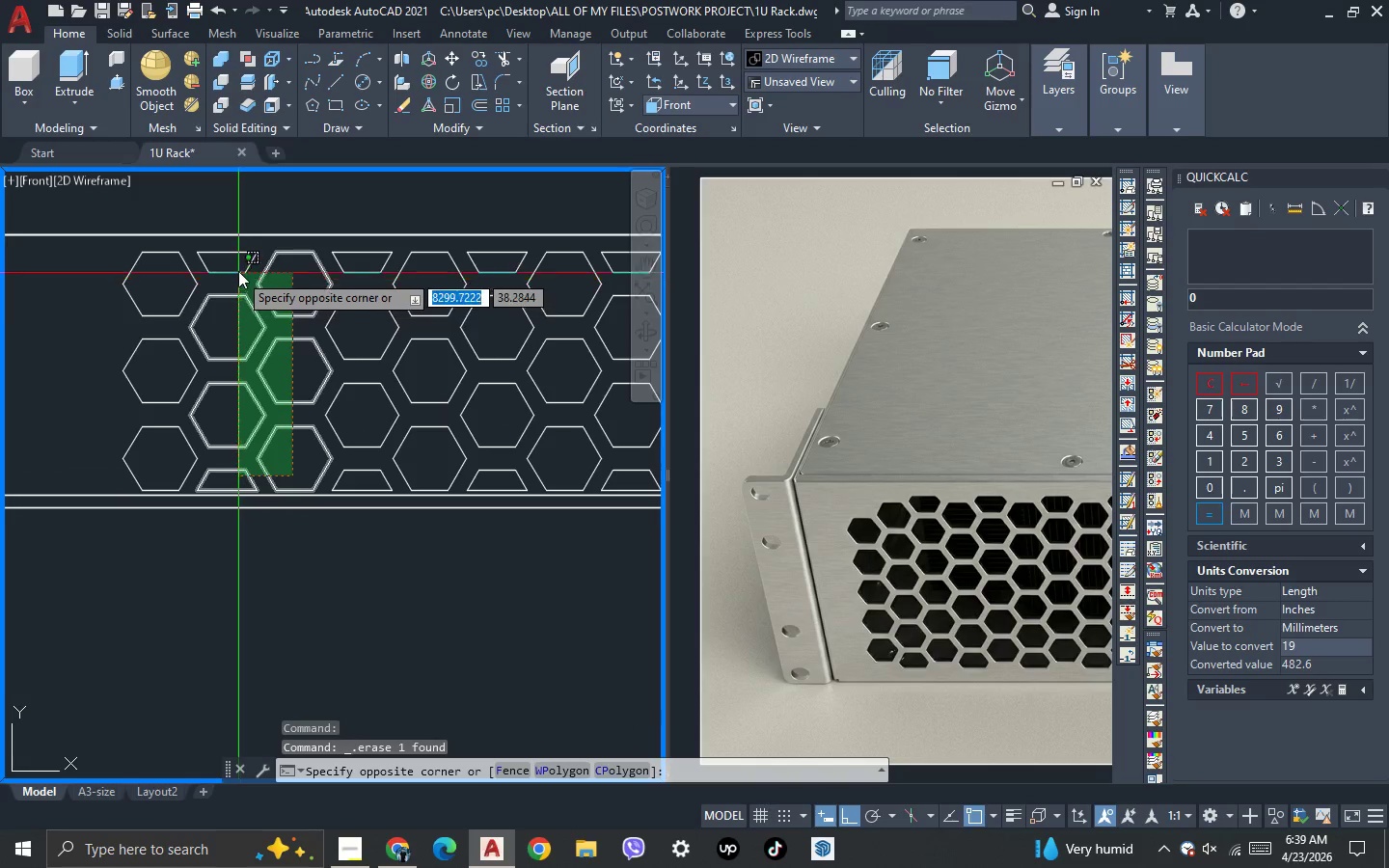 
left_click([235, 261])
 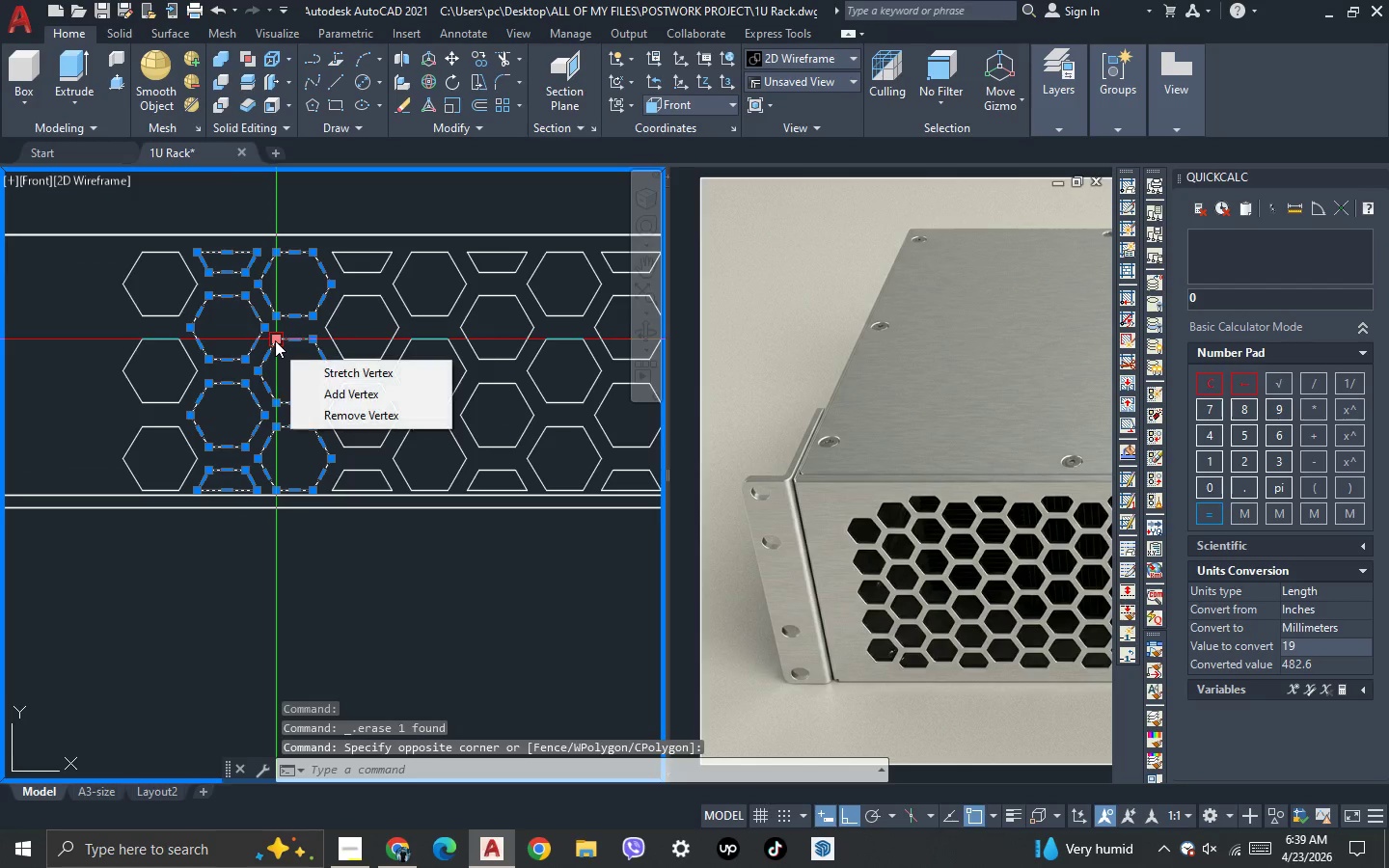 
type(mi )
 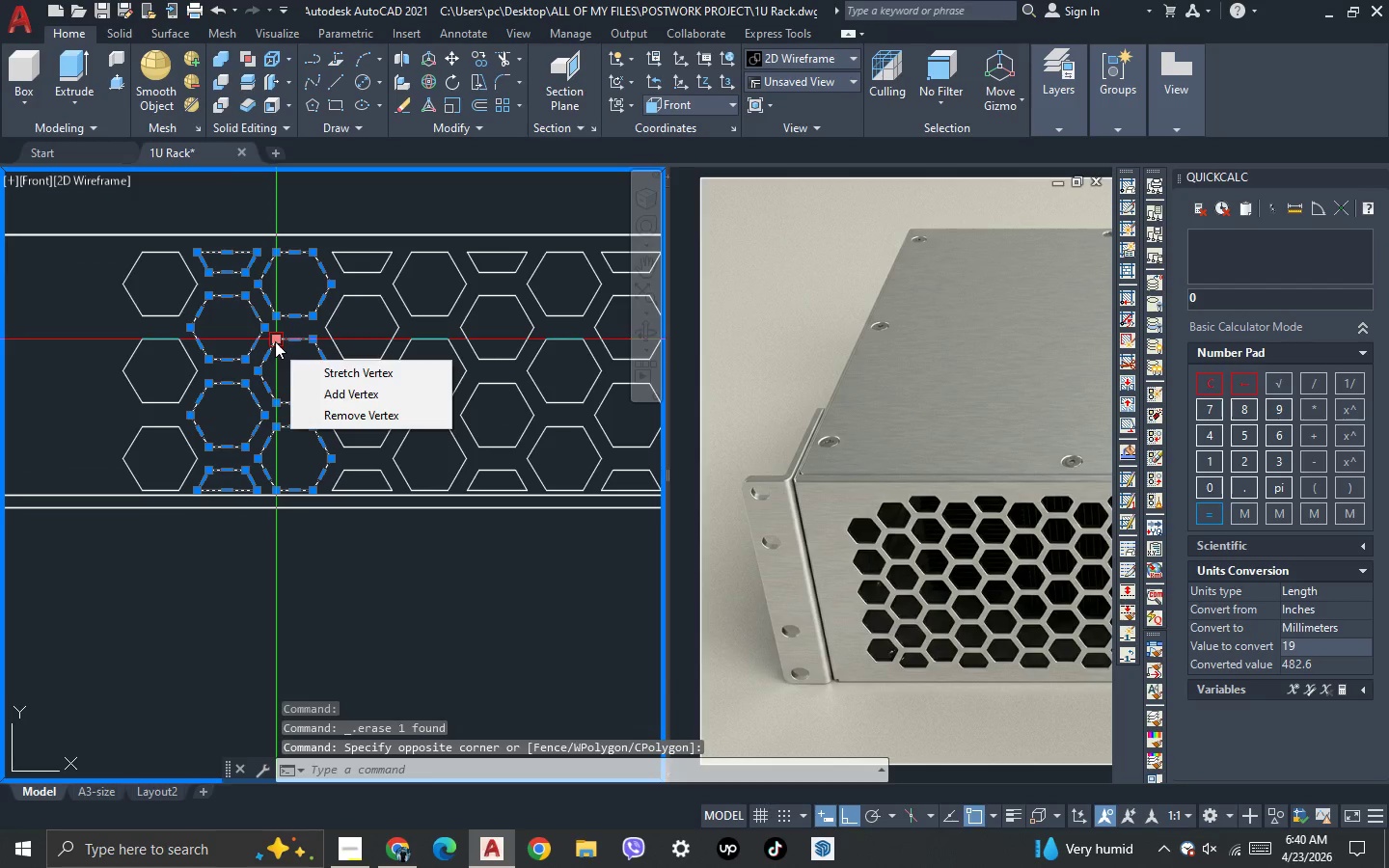 
scroll: coordinate [275, 340], scroll_direction: down, amount: 1.0
 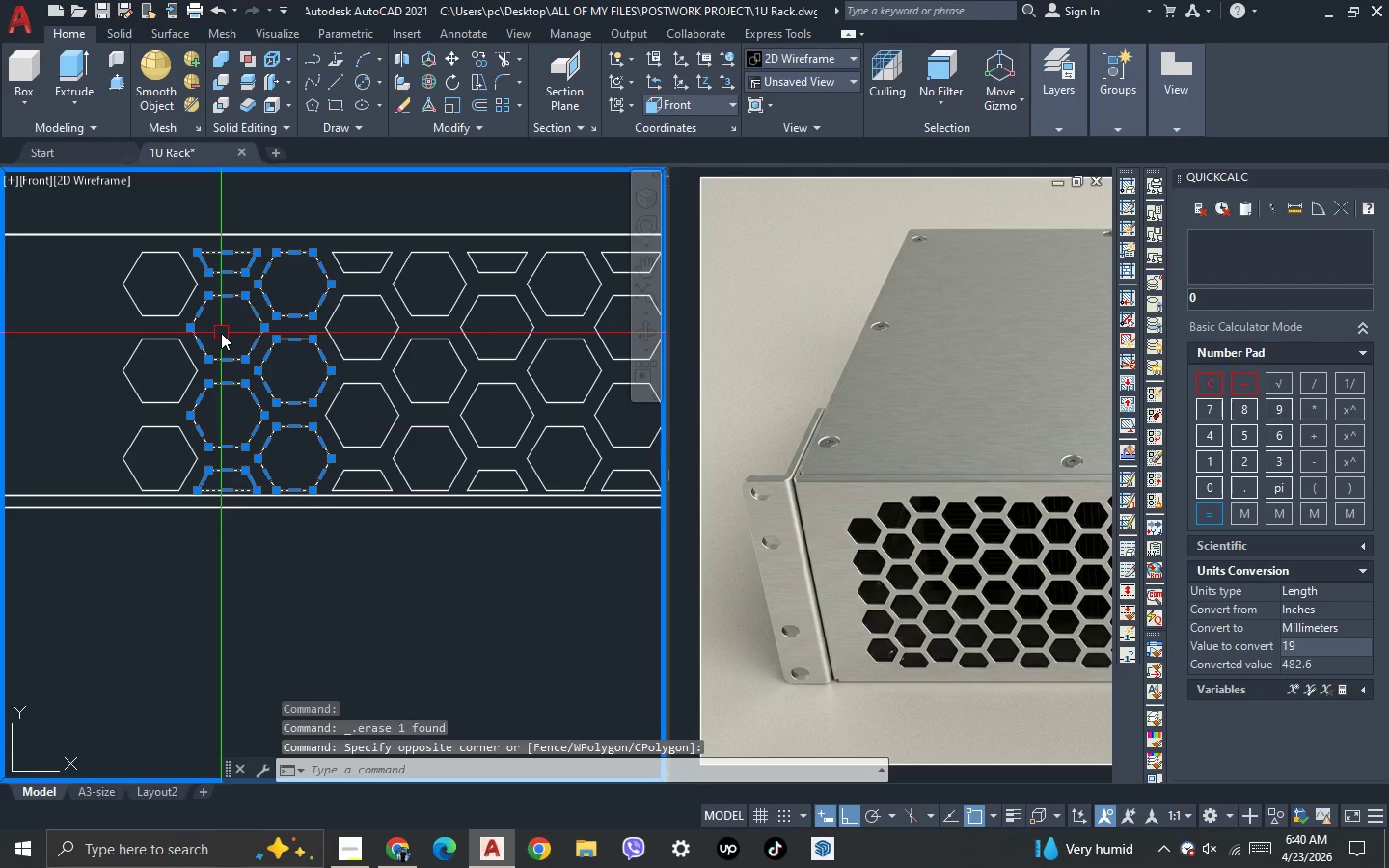 
type(mi )
 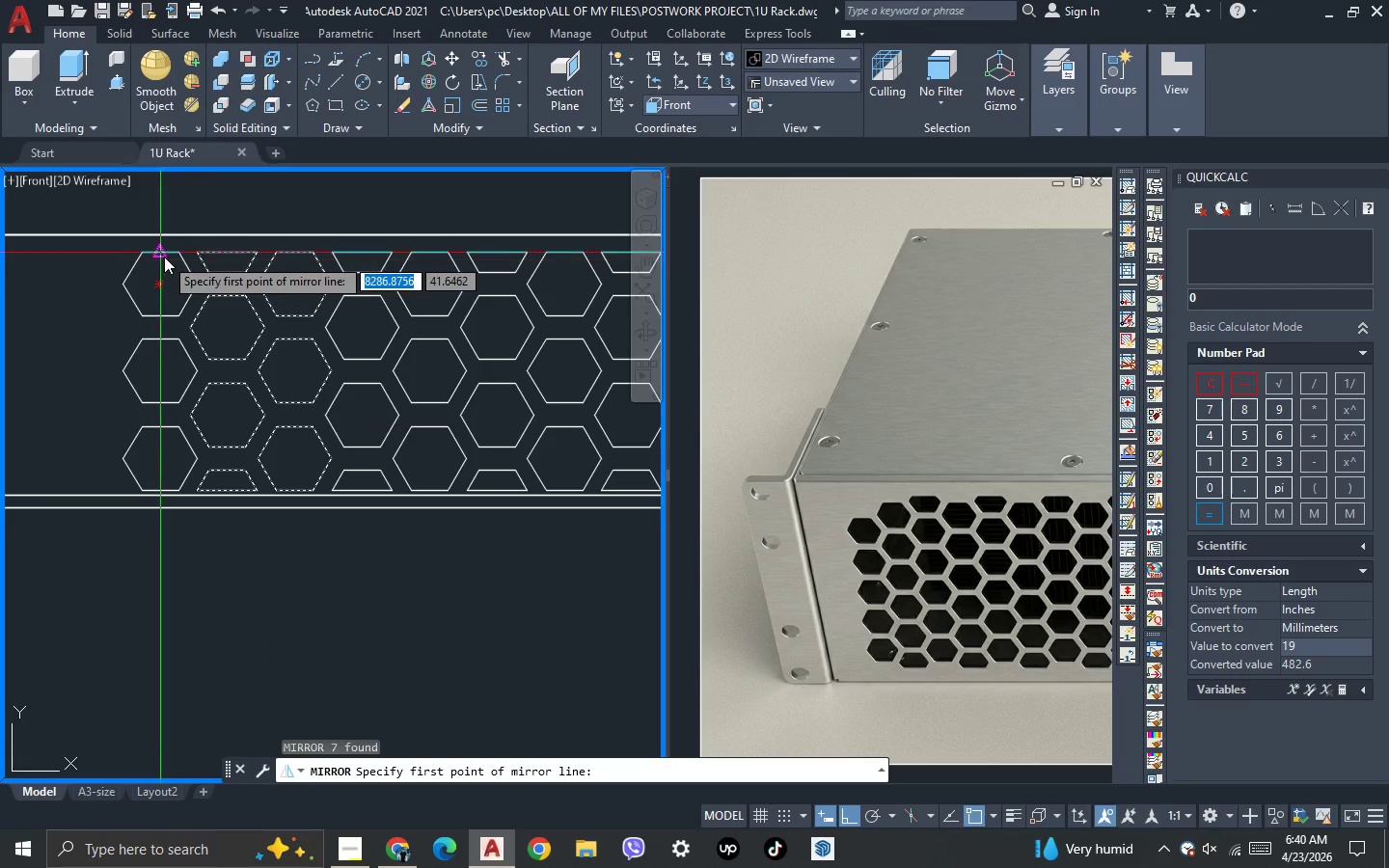 
left_click([164, 257])
 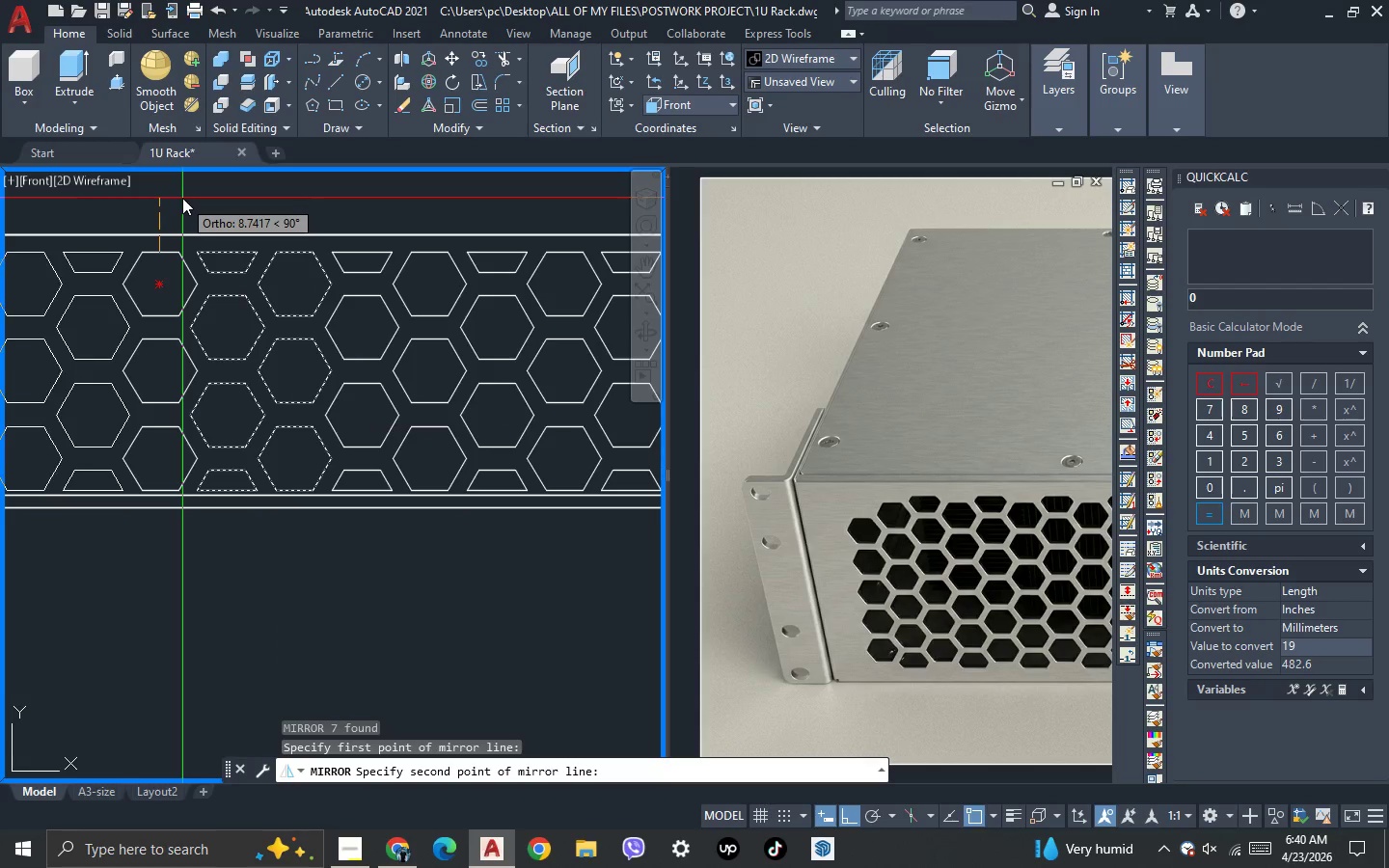 
left_click([182, 198])
 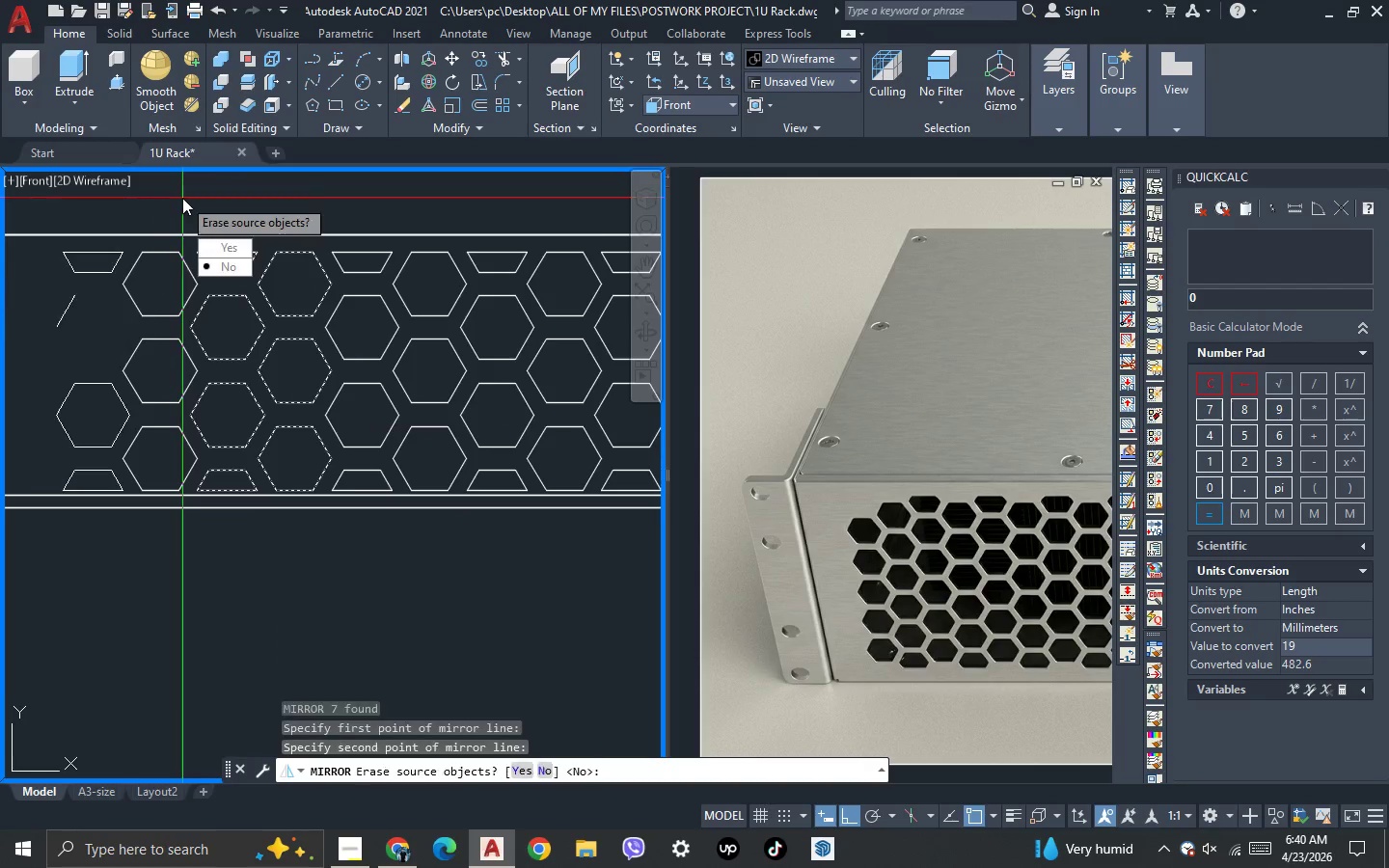 
key(Space)
 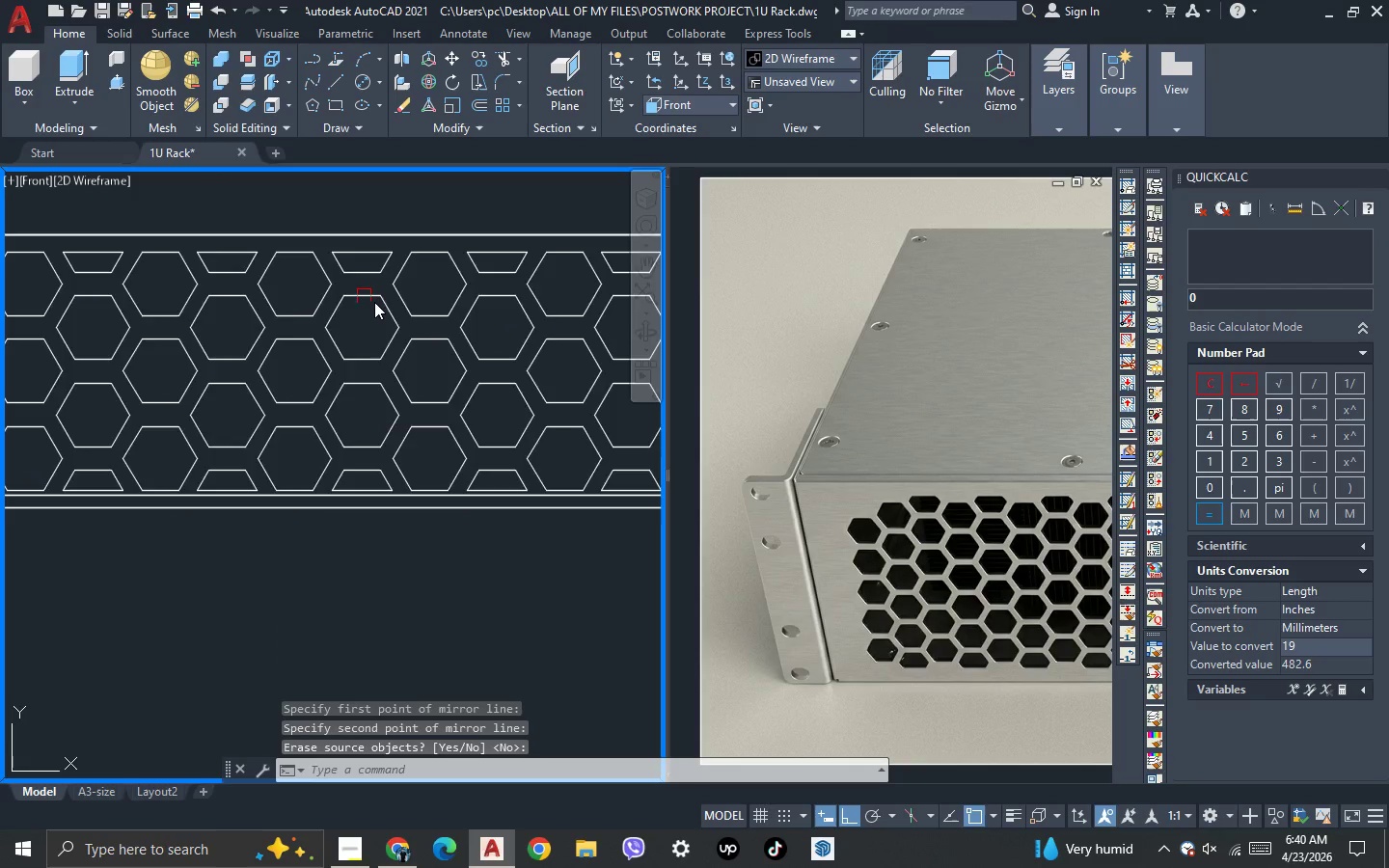 
scroll: coordinate [198, 324], scroll_direction: down, amount: 5.0
 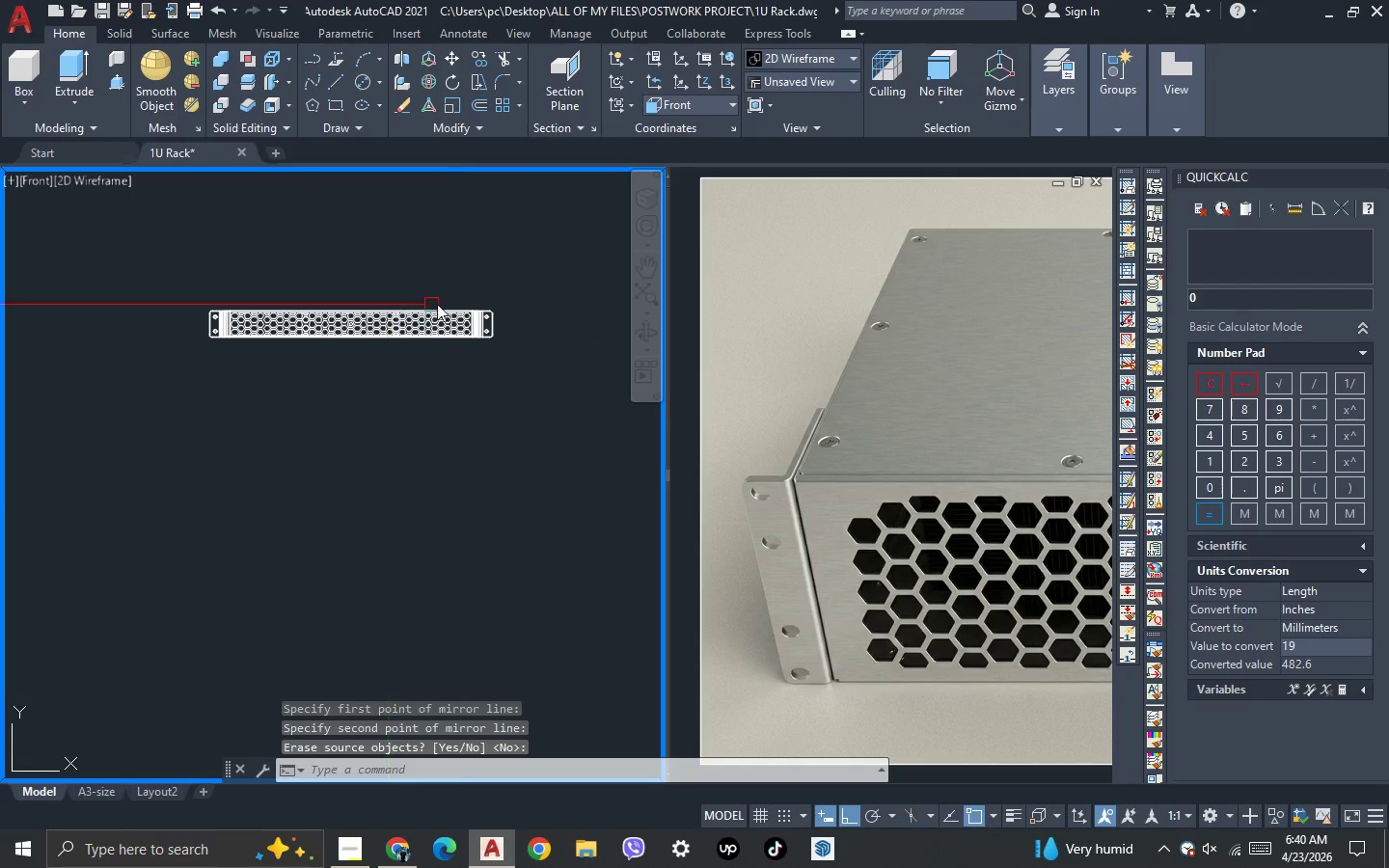 
scroll: coordinate [461, 300], scroll_direction: up, amount: 1.0
 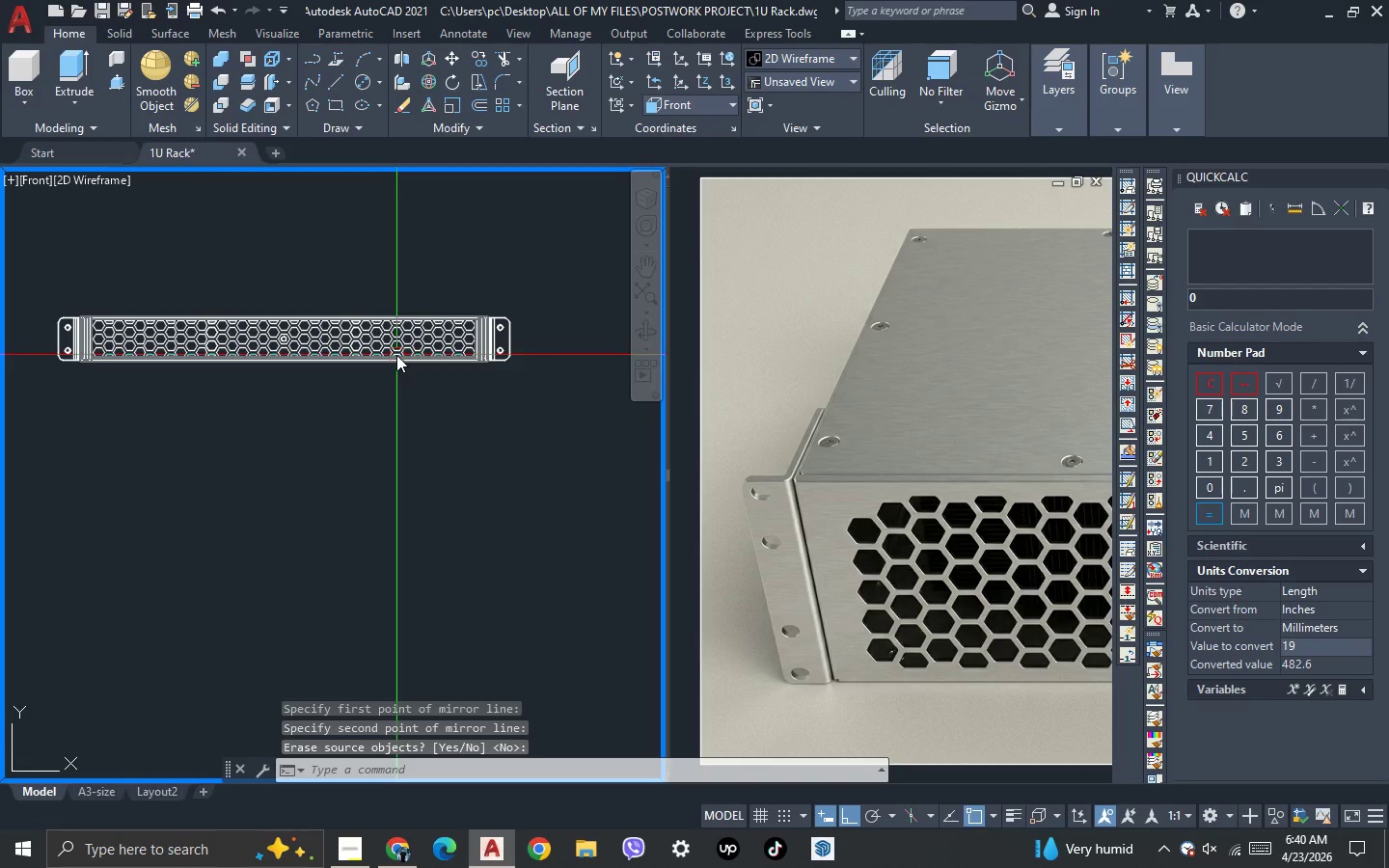 
key(3)
 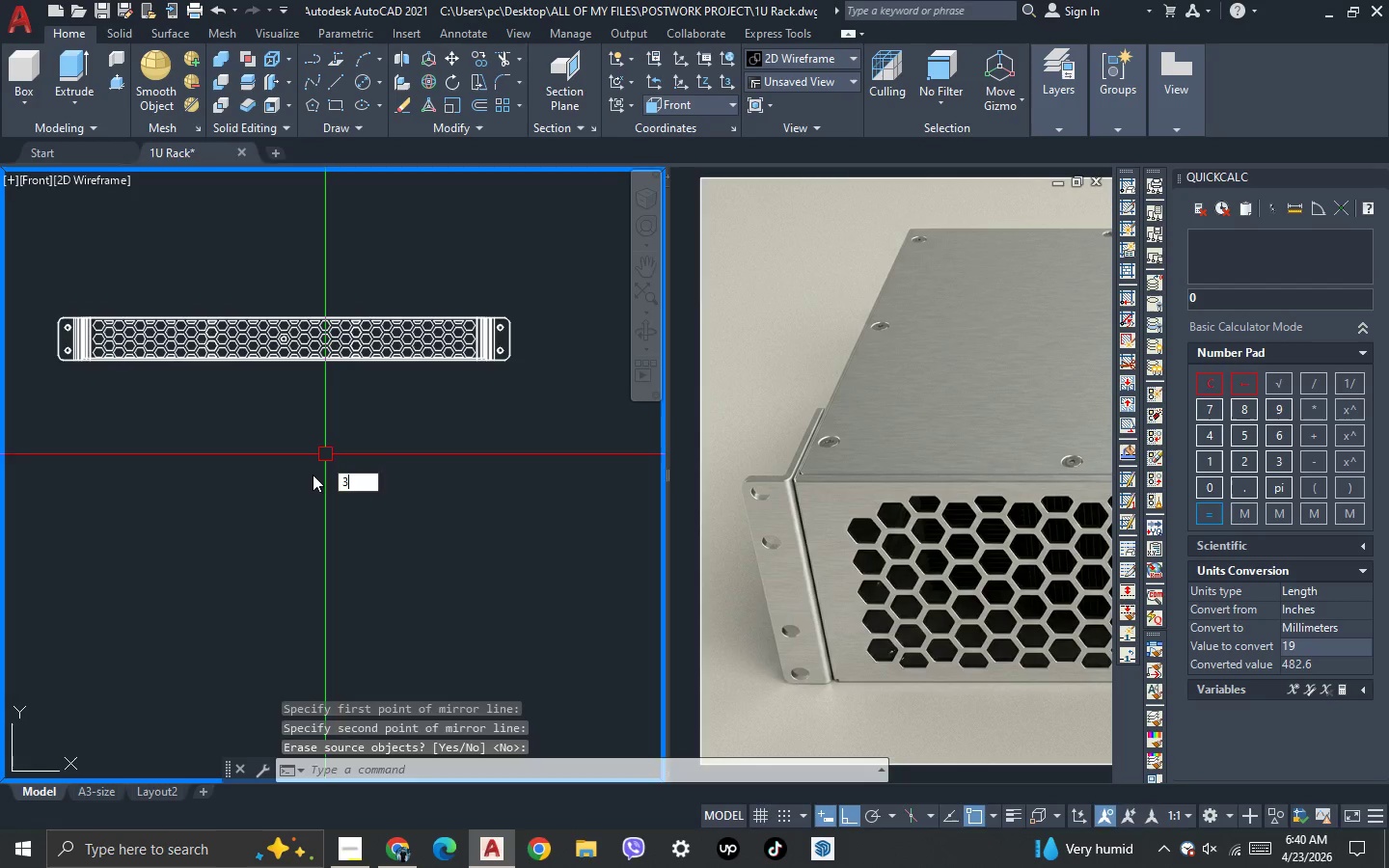 
key(Space)
 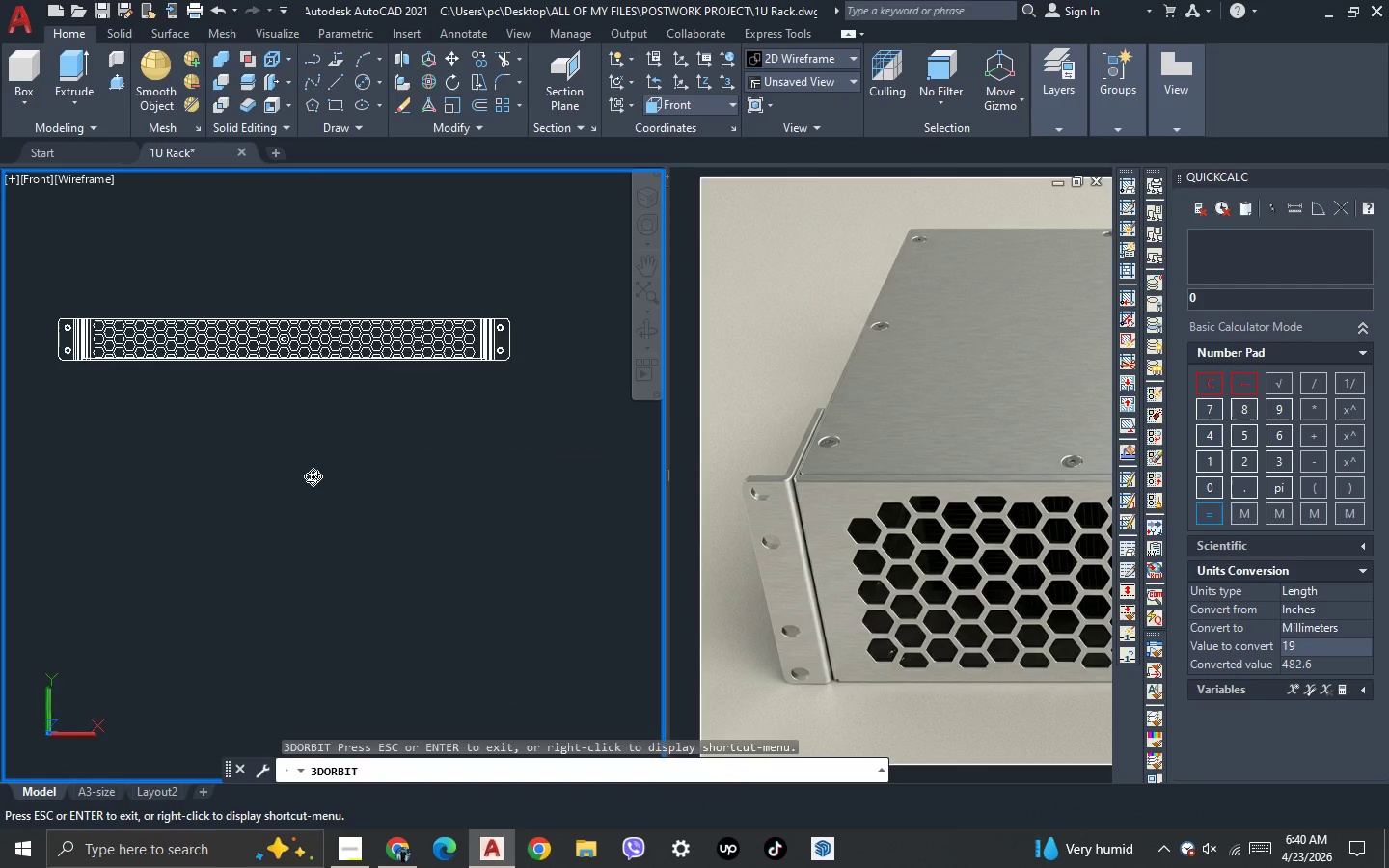 
left_click_drag(start_coordinate=[313, 475], to_coordinate=[354, 574])
 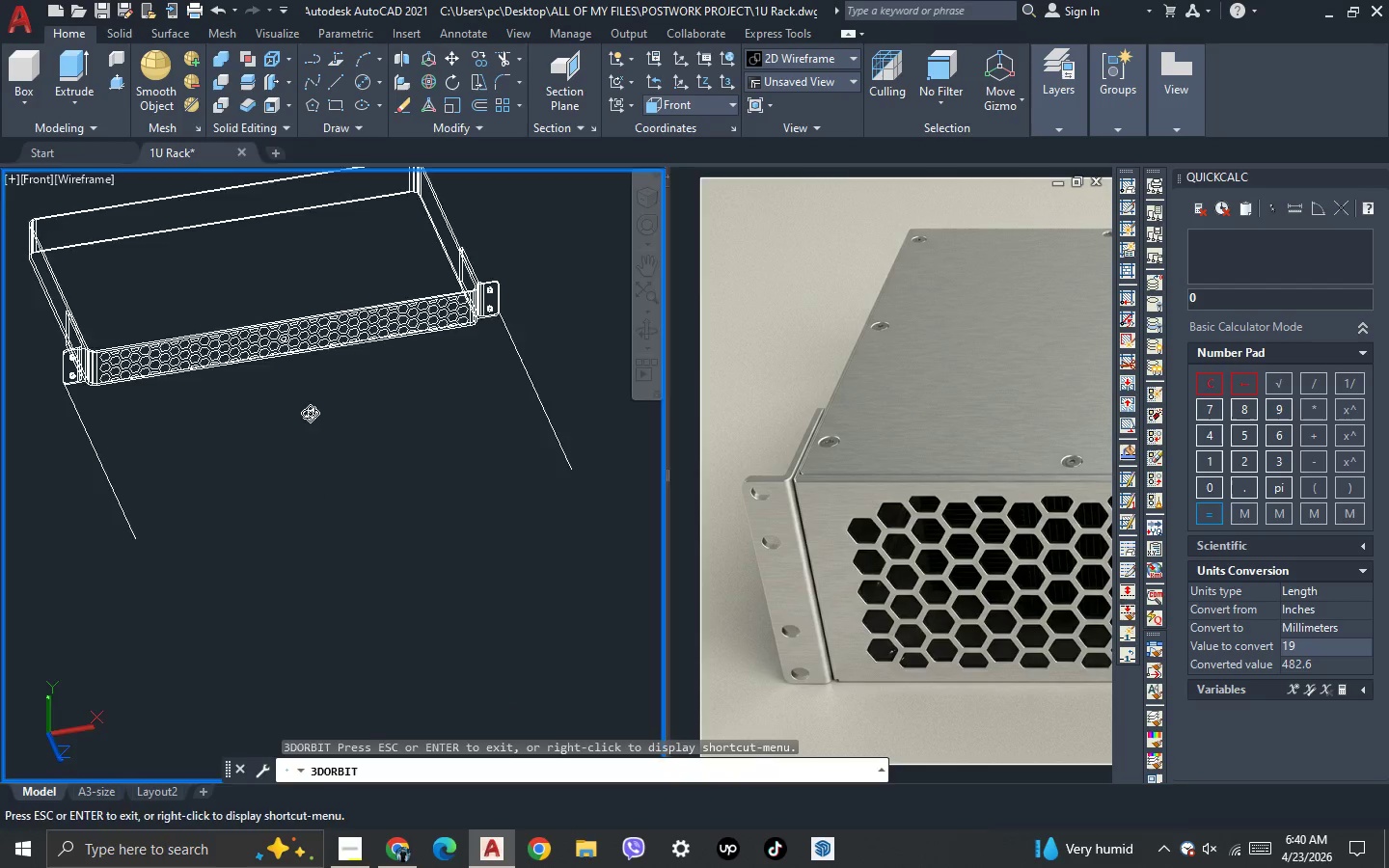 
key(Escape)
 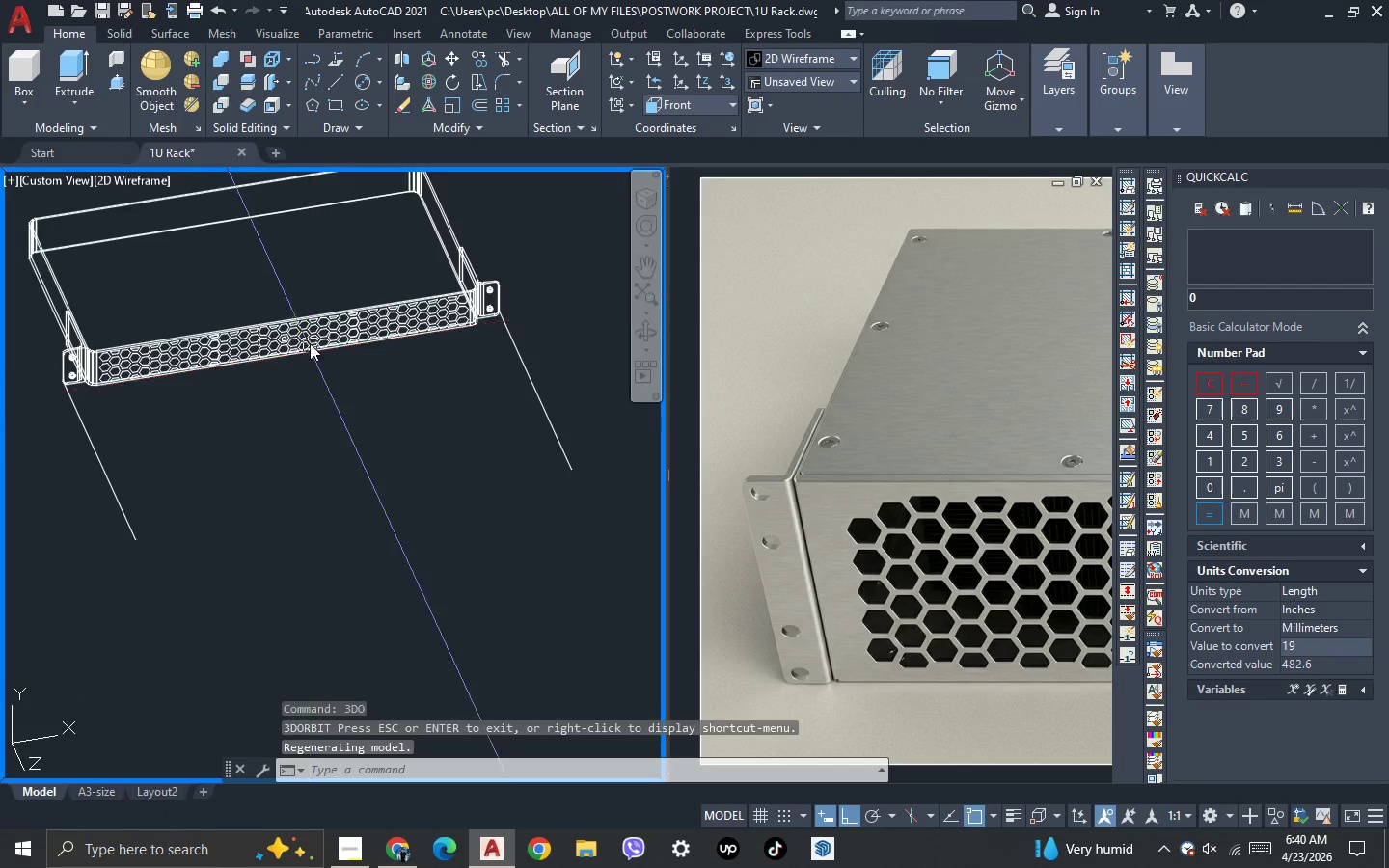 
scroll: coordinate [310, 341], scroll_direction: up, amount: 2.0
 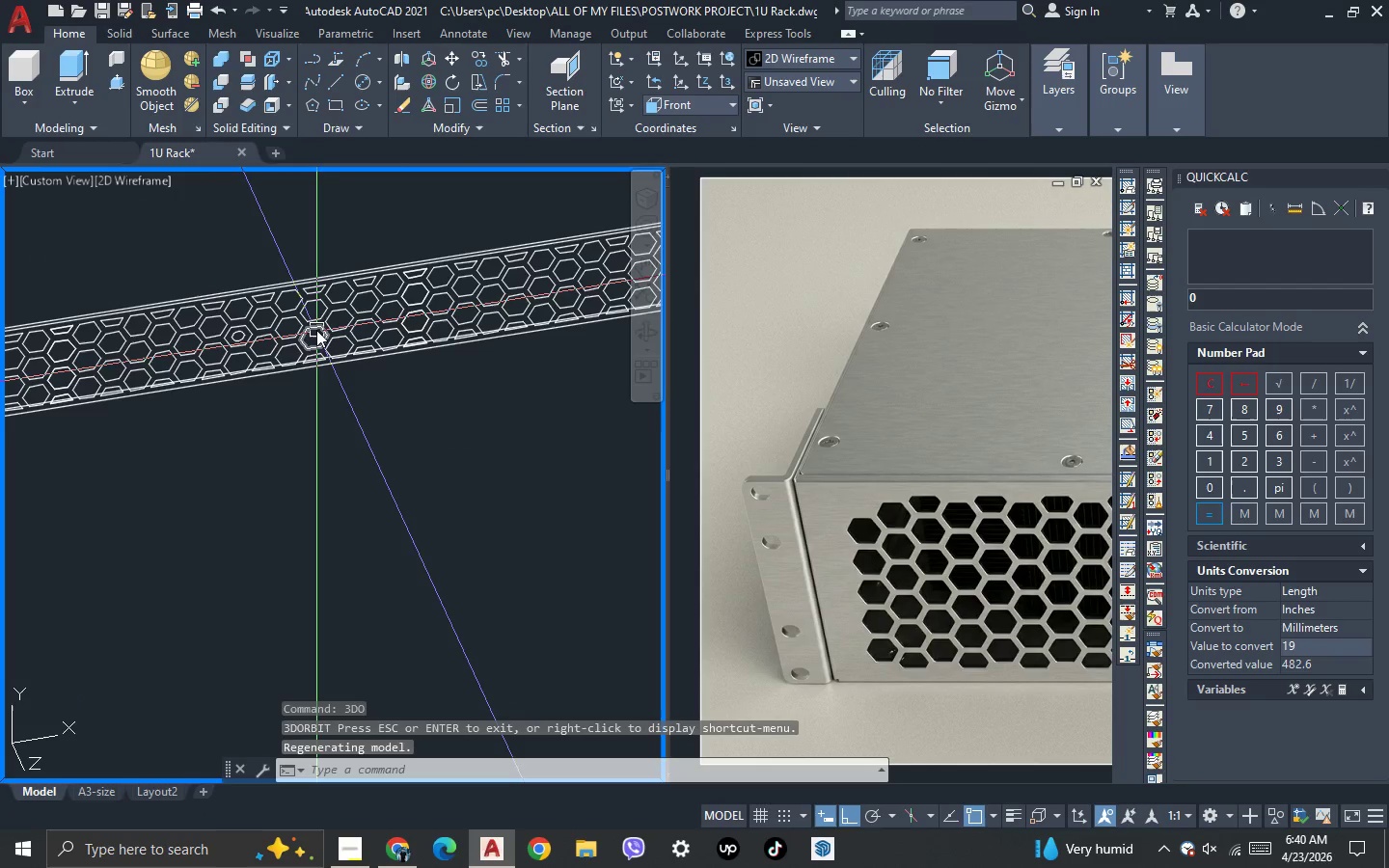 
left_click([316, 330])
 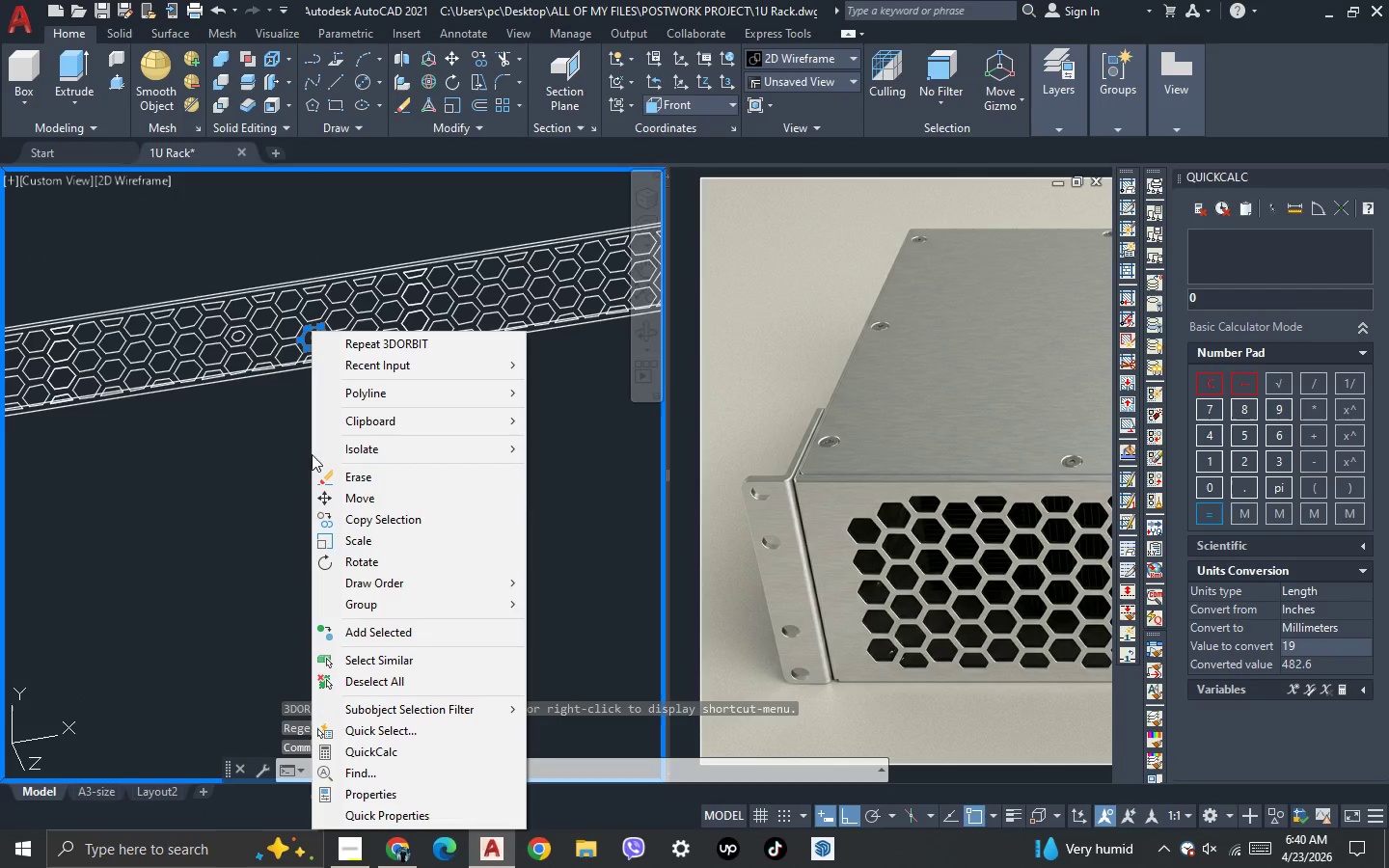 
key(Escape)
 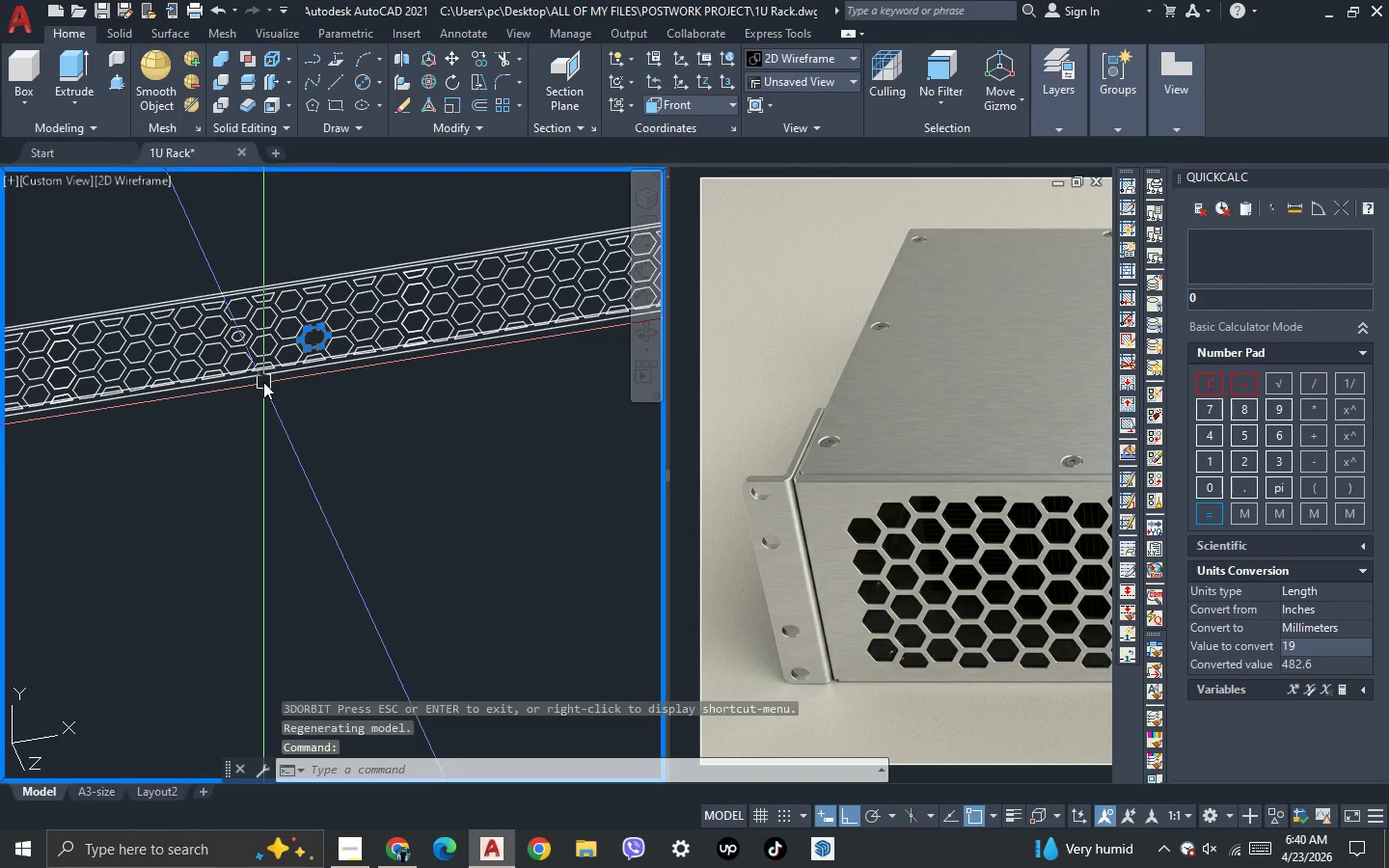 
key(Escape)
 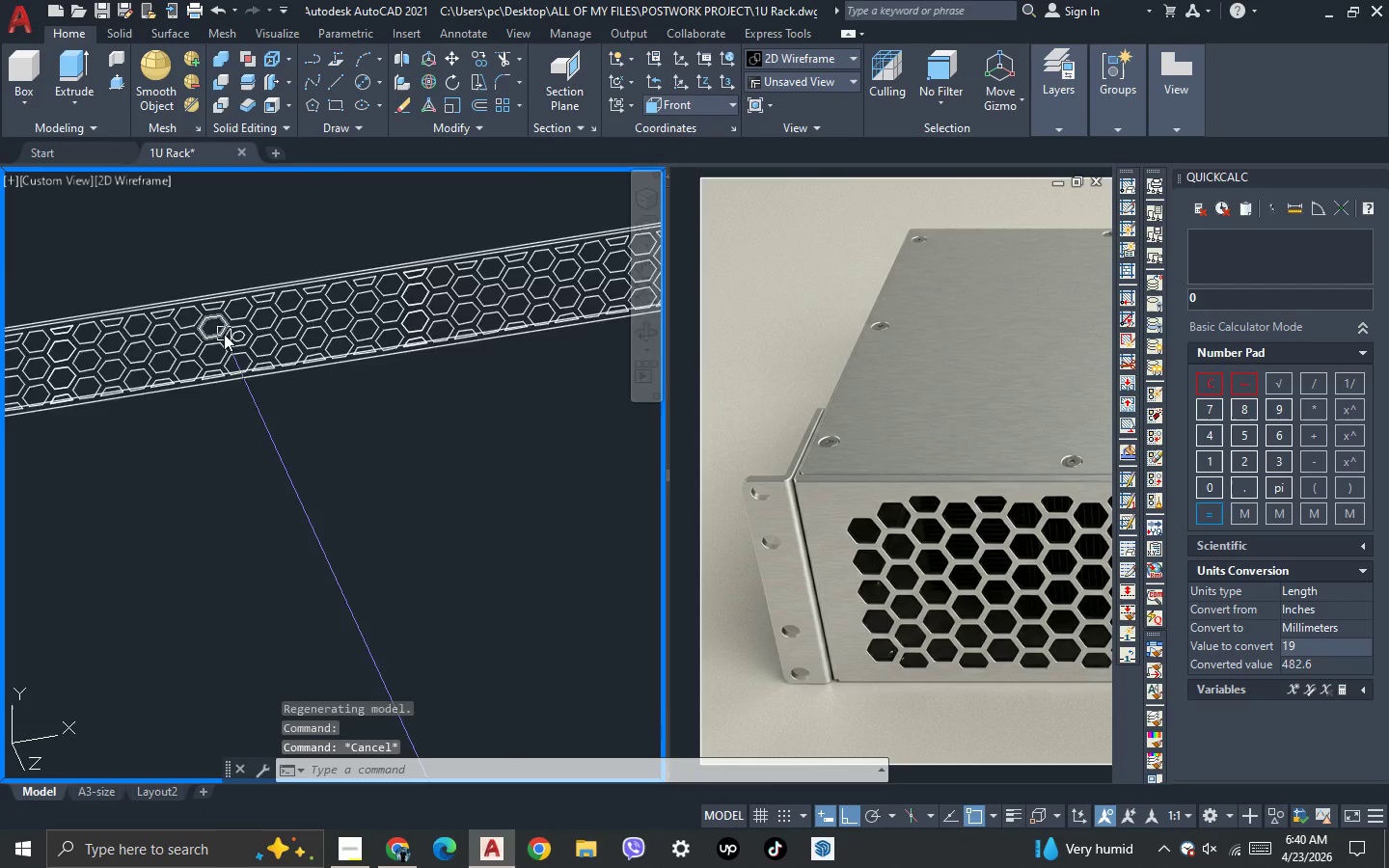 
scroll: coordinate [224, 334], scroll_direction: up, amount: 2.0
 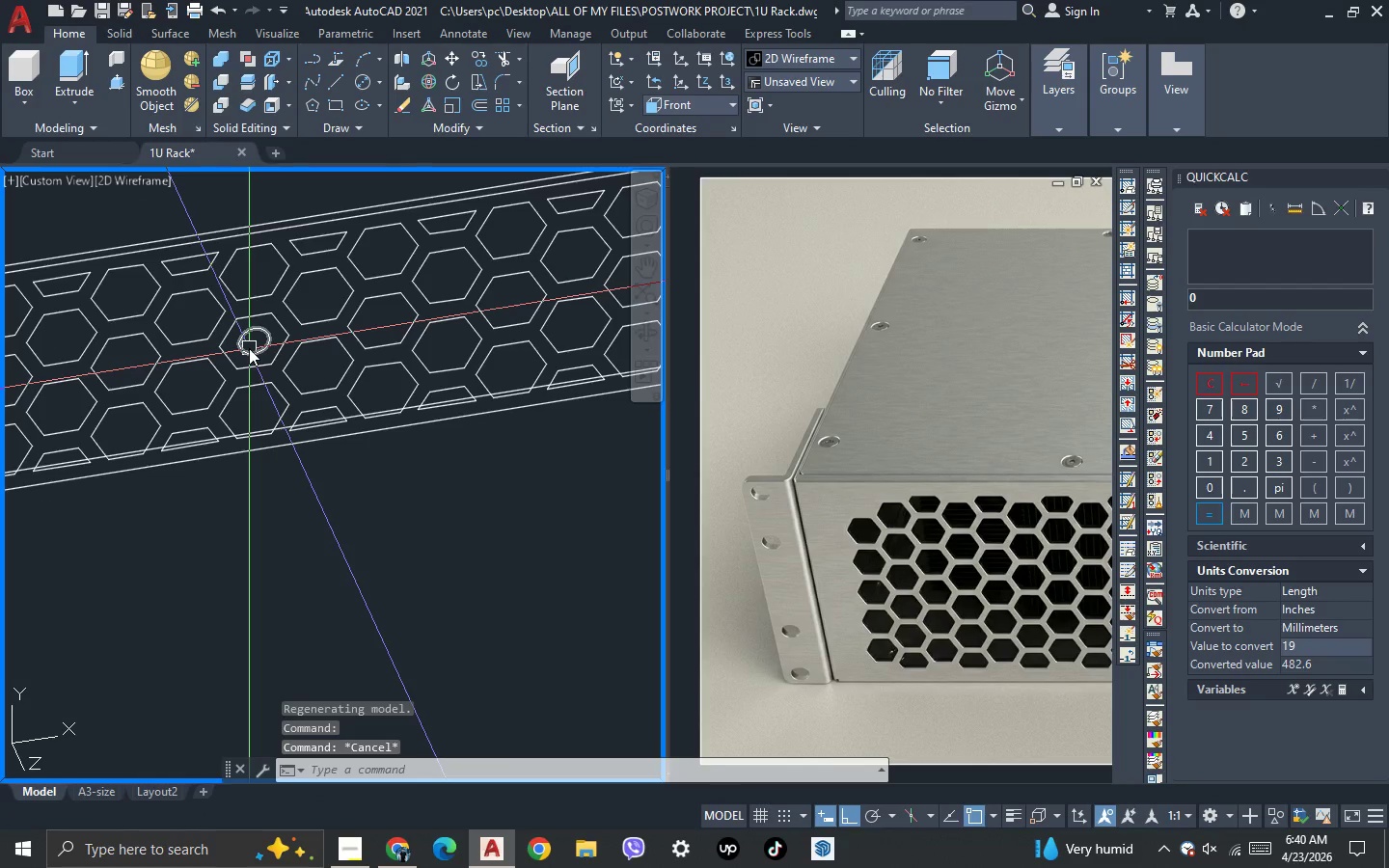 
left_click([249, 348])
 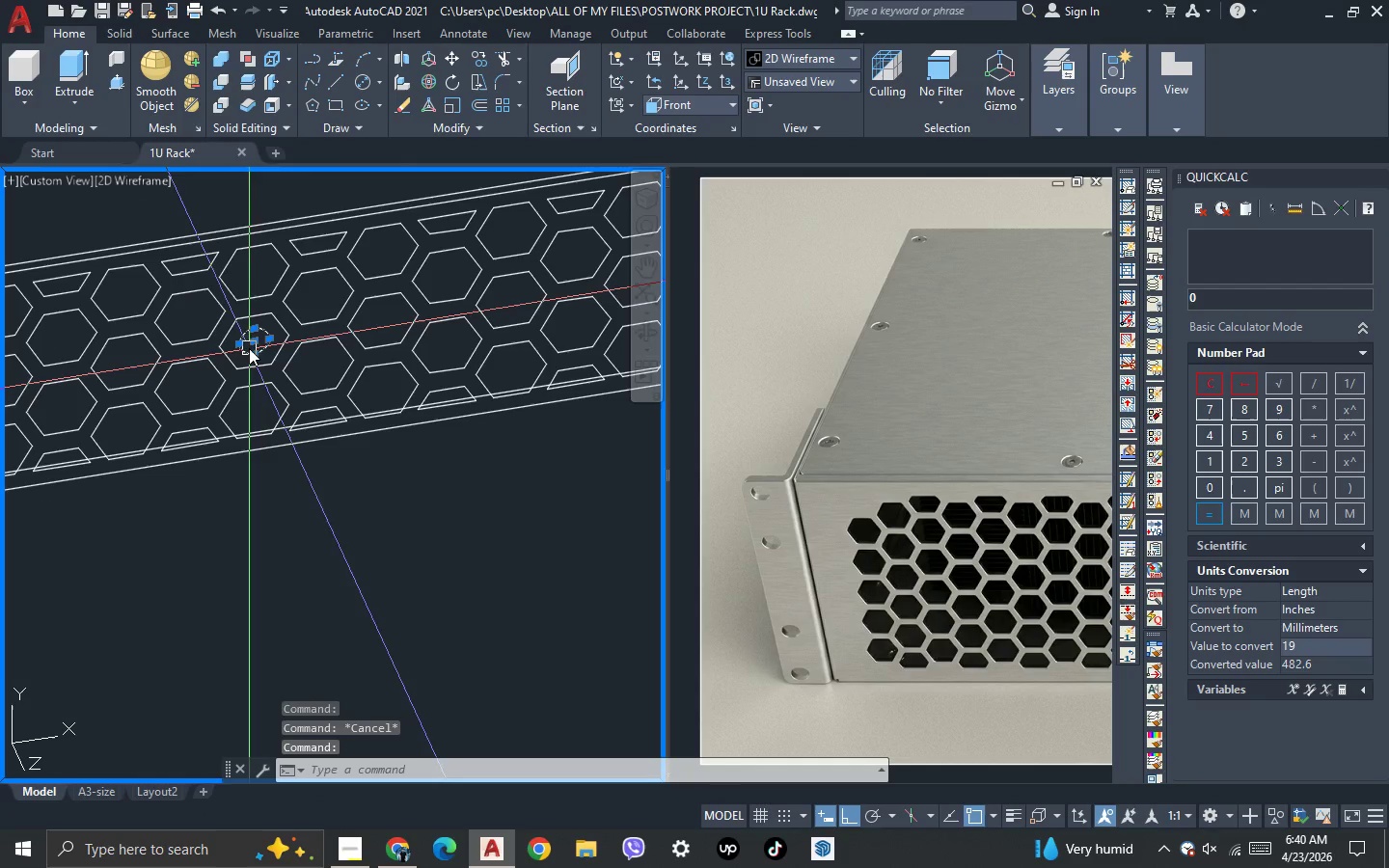 
key(Delete)
 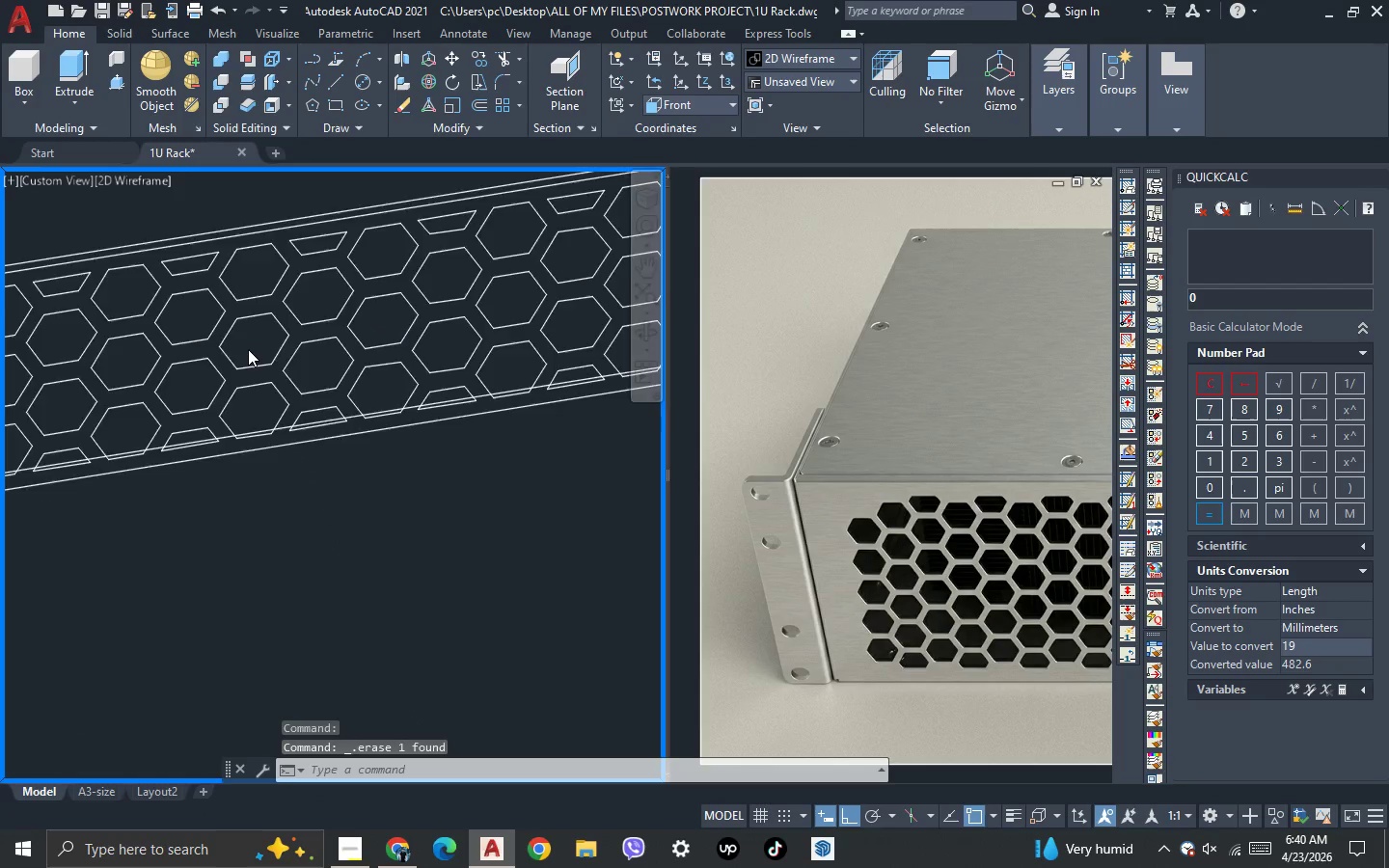 
scroll: coordinate [252, 396], scroll_direction: down, amount: 5.0
 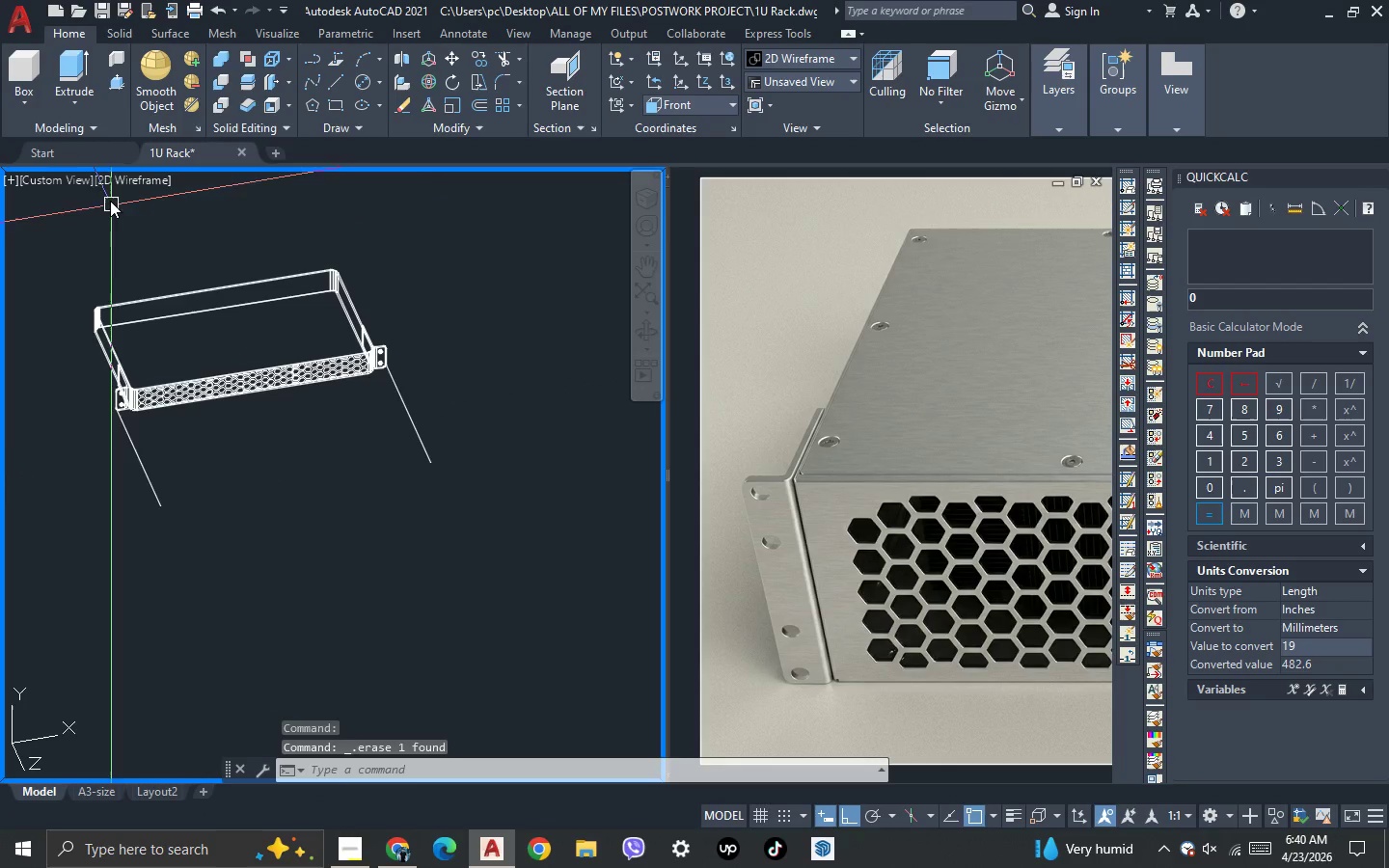 
left_click([72, 184])
 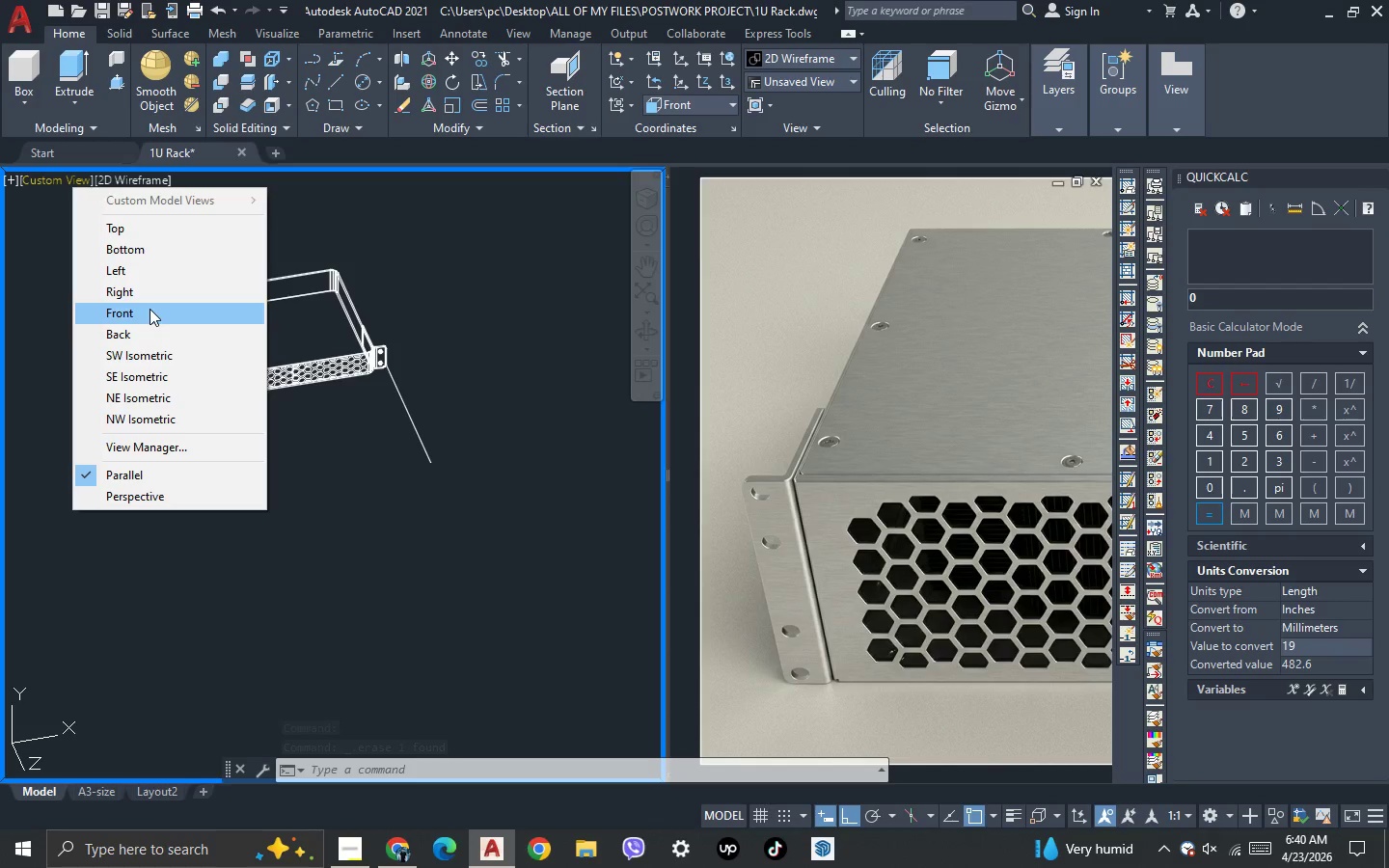 
left_click([150, 309])
 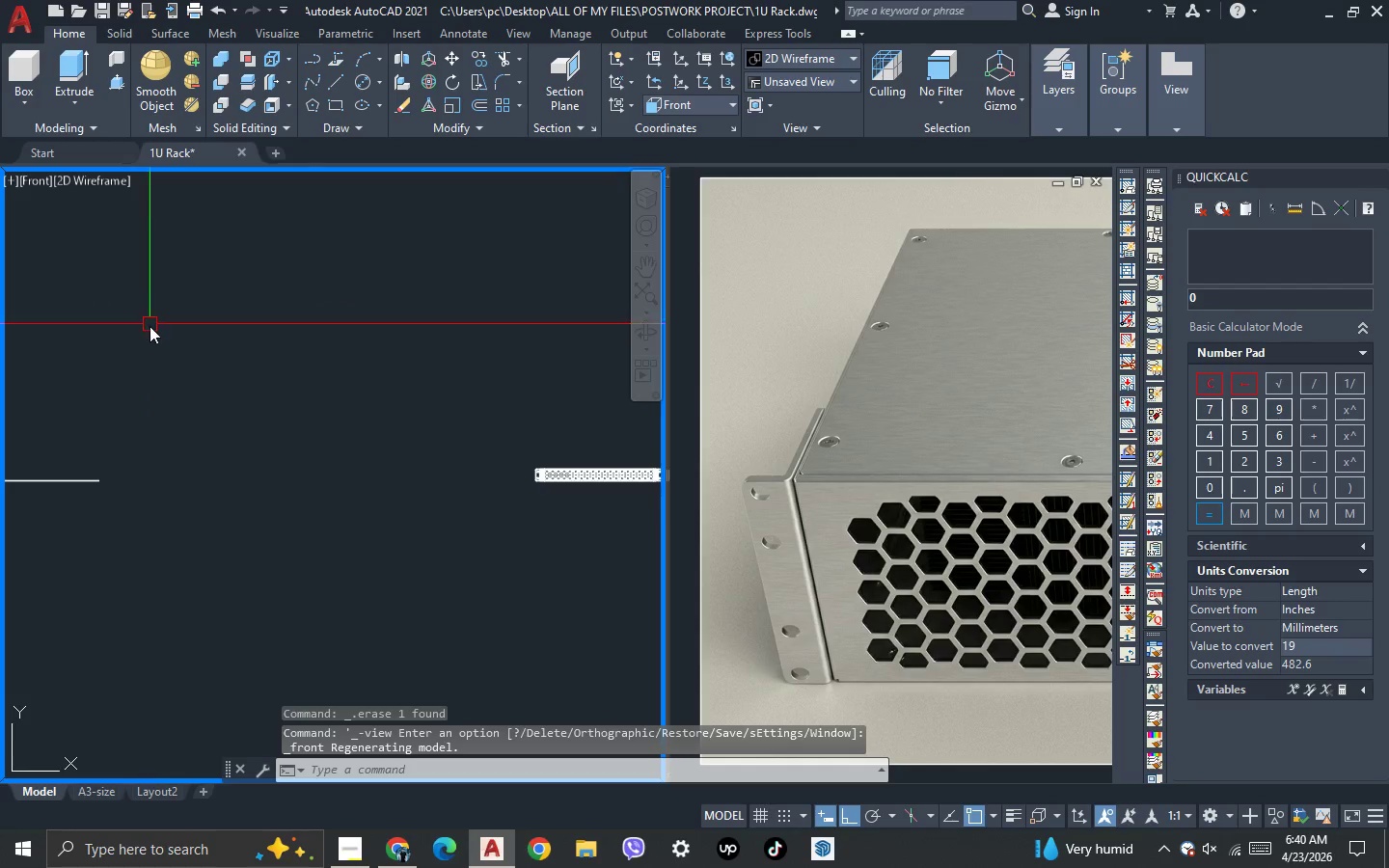 
scroll: coordinate [437, 398], scroll_direction: up, amount: 3.0
 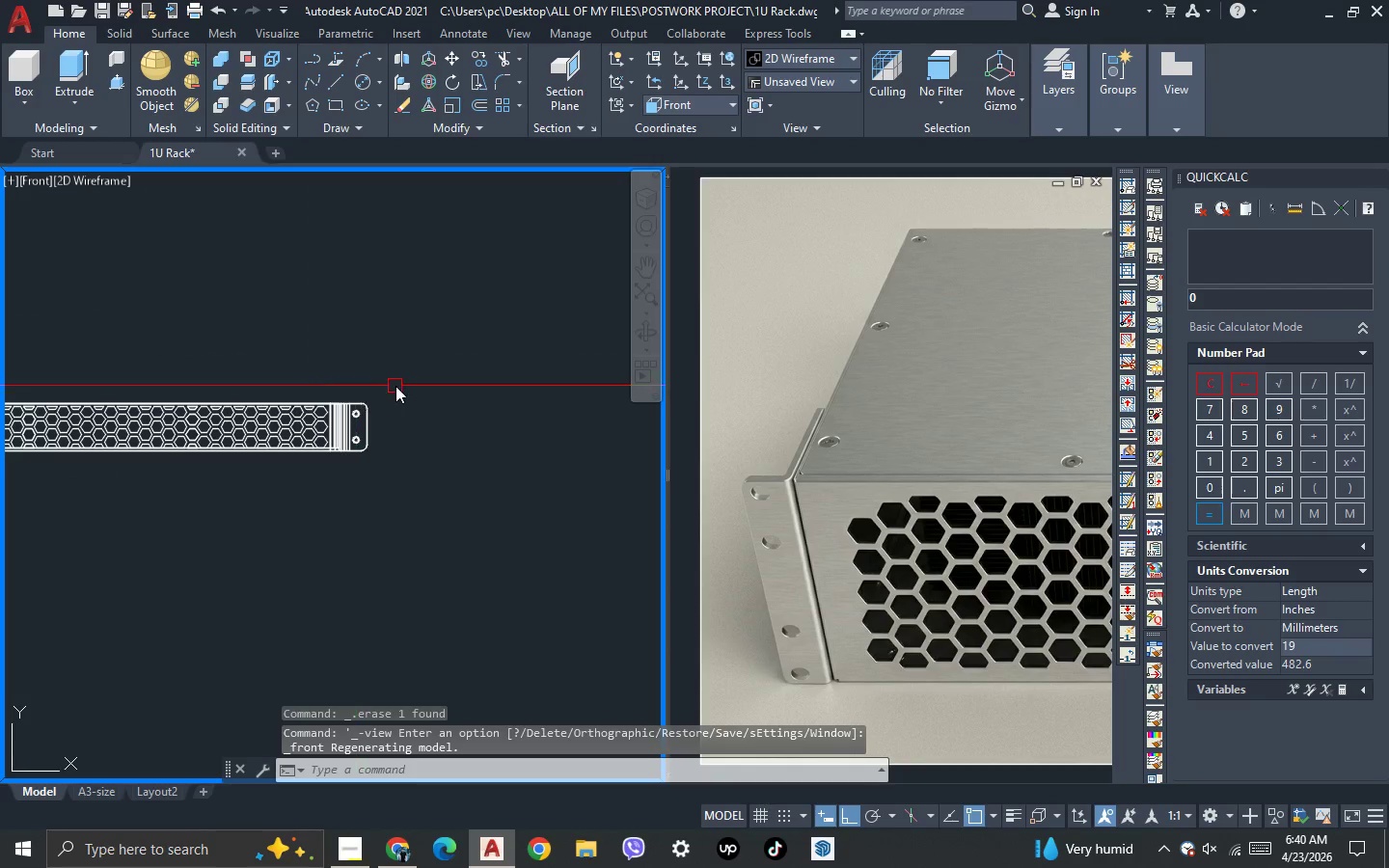 
scroll: coordinate [240, 396], scroll_direction: none, amount: 0.0
 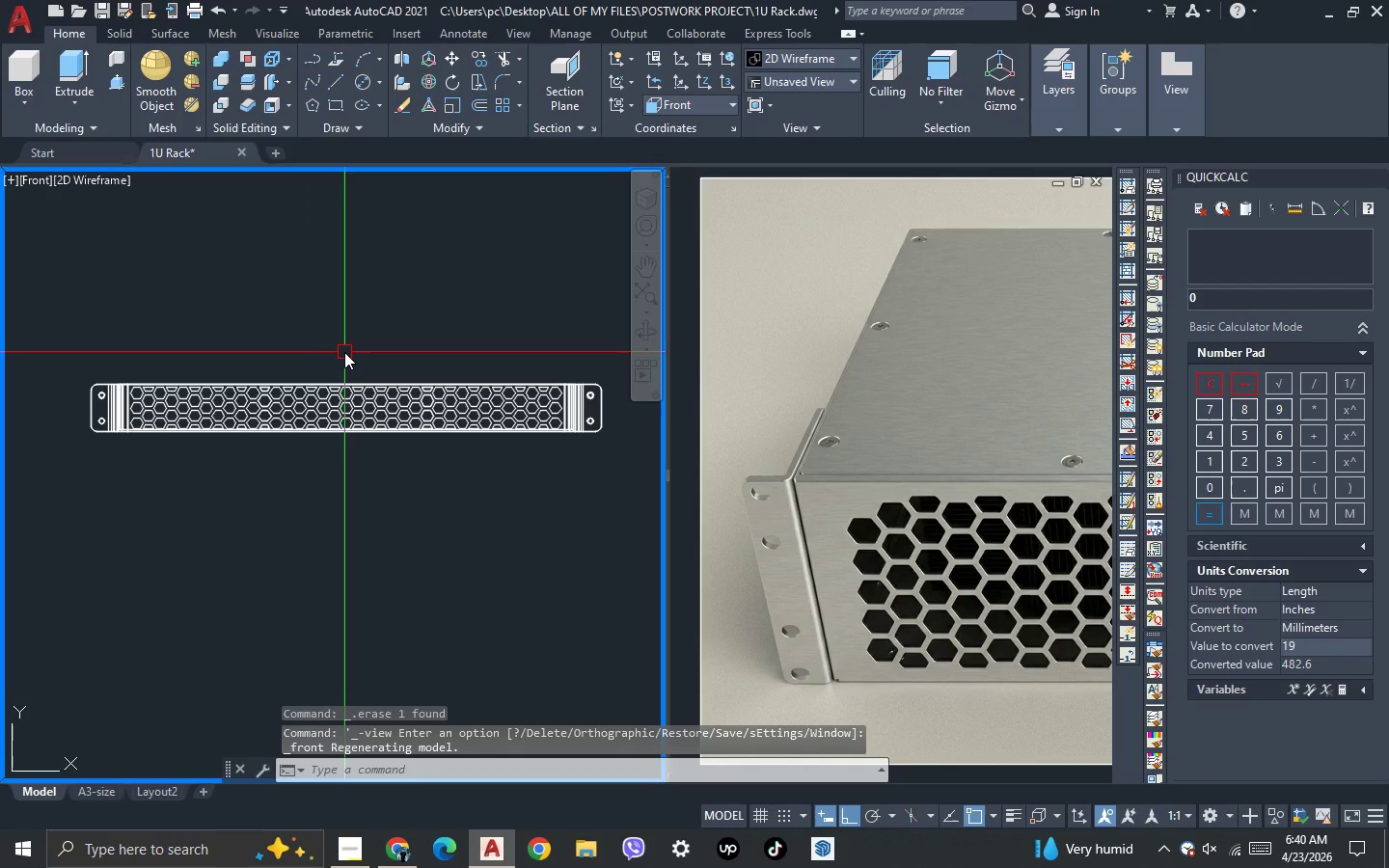 
key(L)
 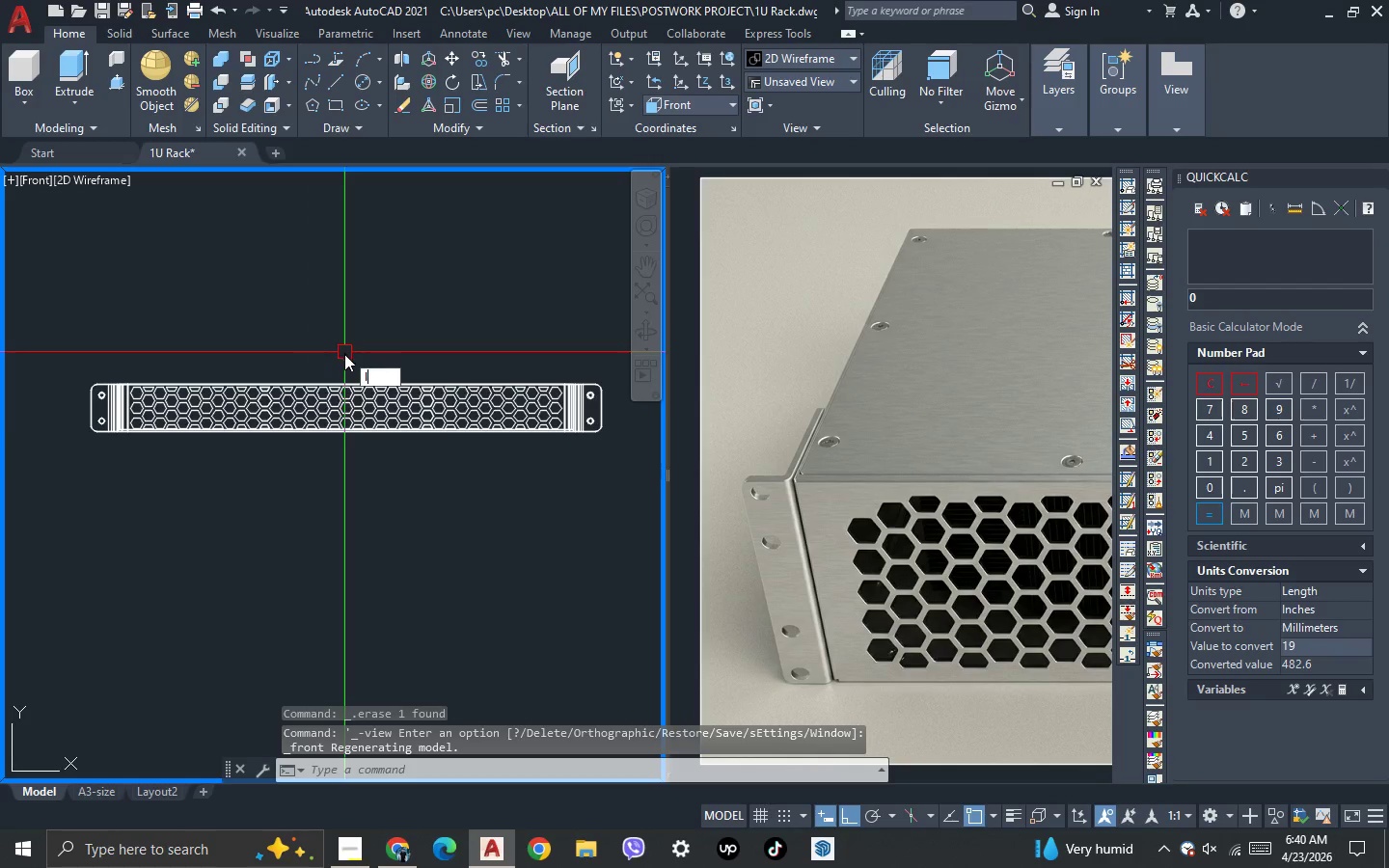 
key(Space)
 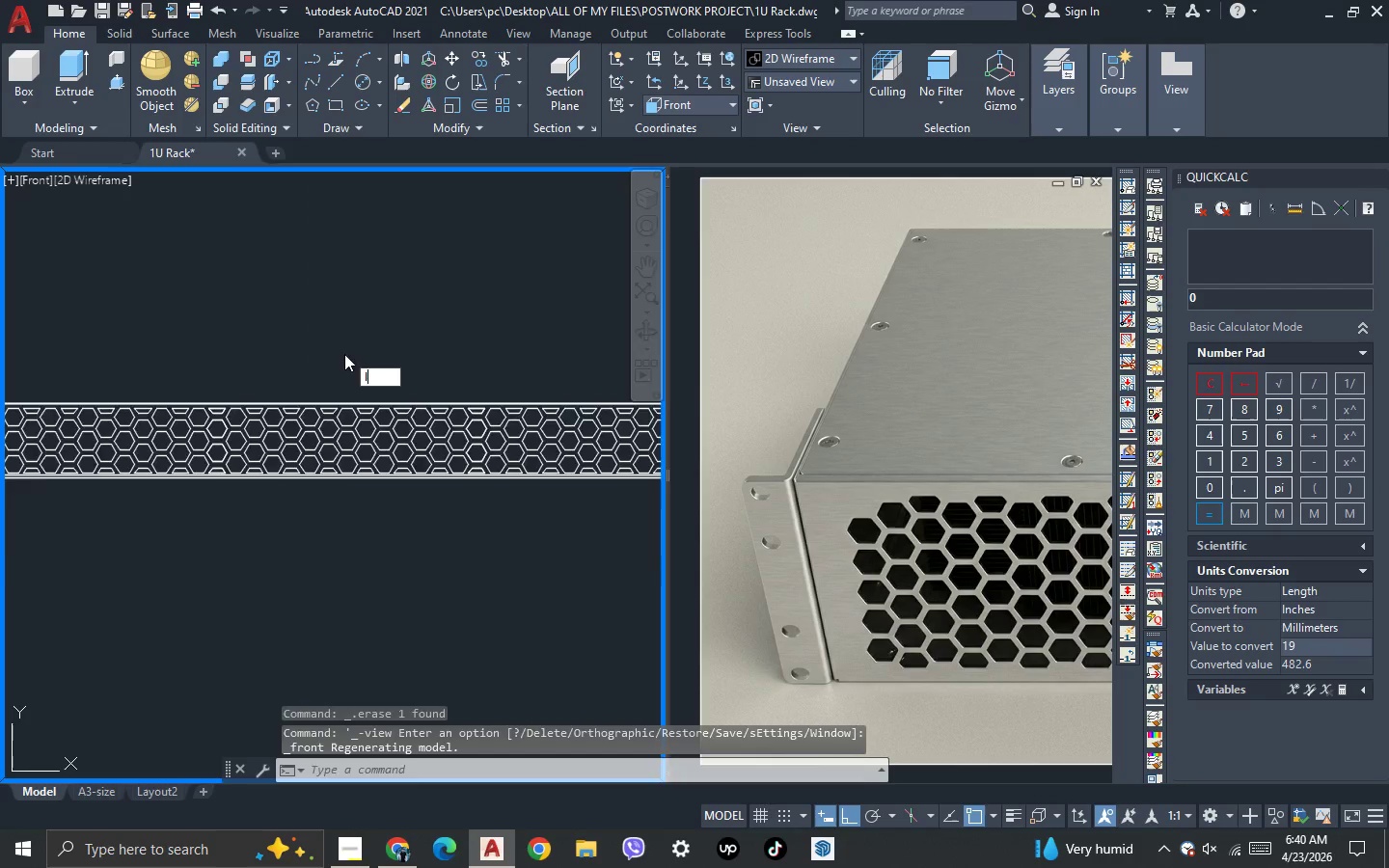 
scroll: coordinate [344, 354], scroll_direction: up, amount: 3.0
 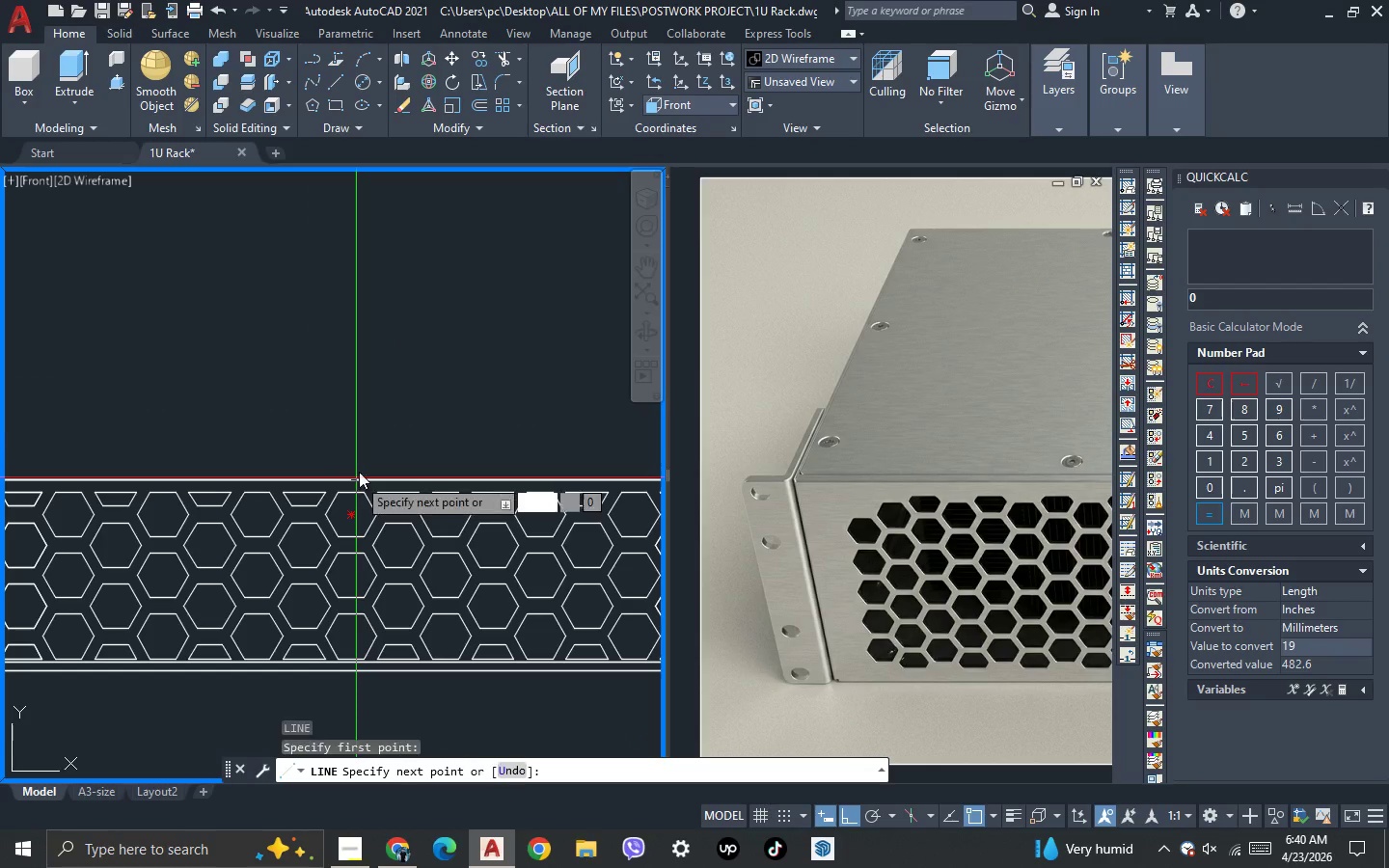 
scroll: coordinate [395, 558], scroll_direction: down, amount: 4.0
 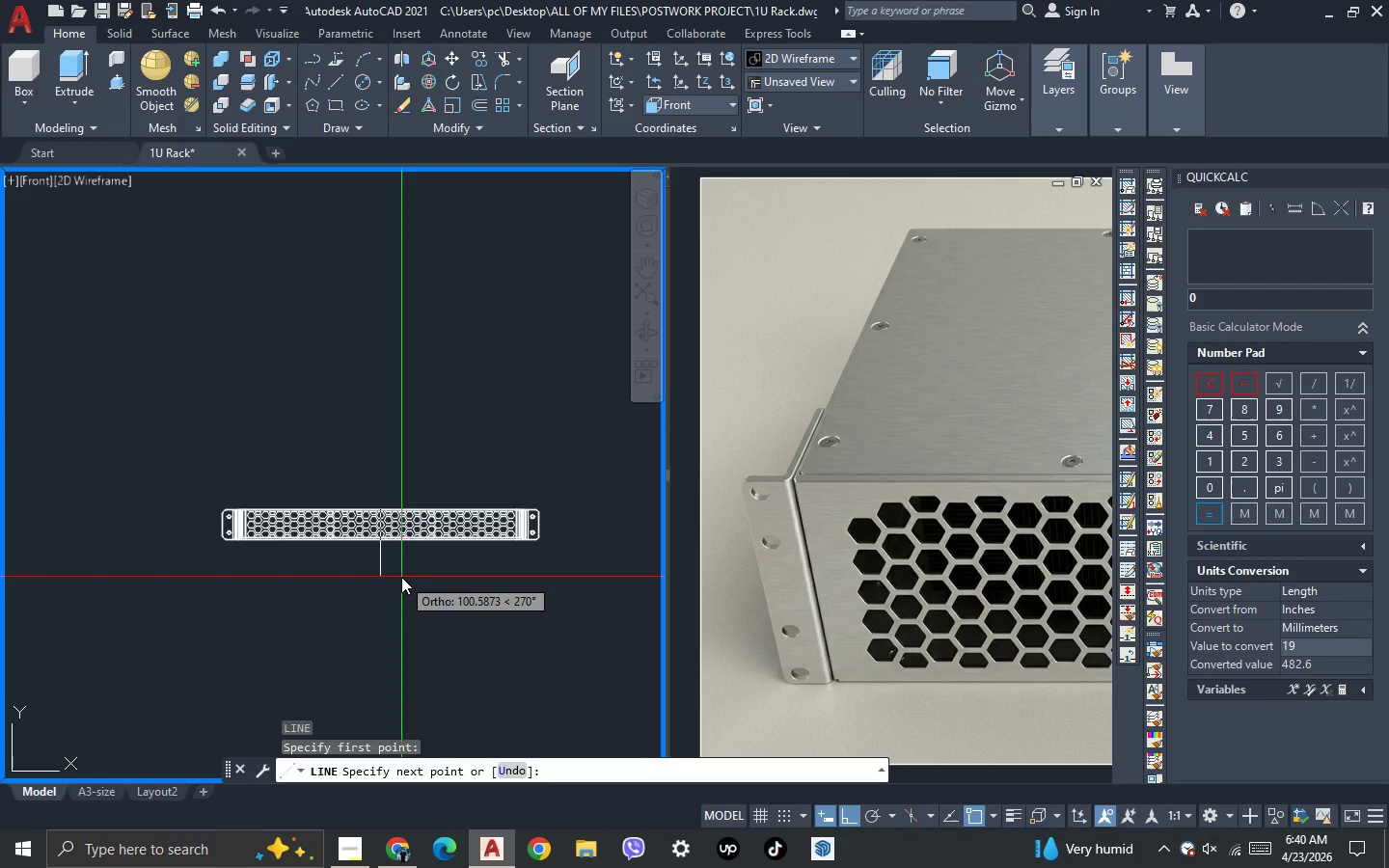 
scroll: coordinate [401, 577], scroll_direction: up, amount: 2.0
 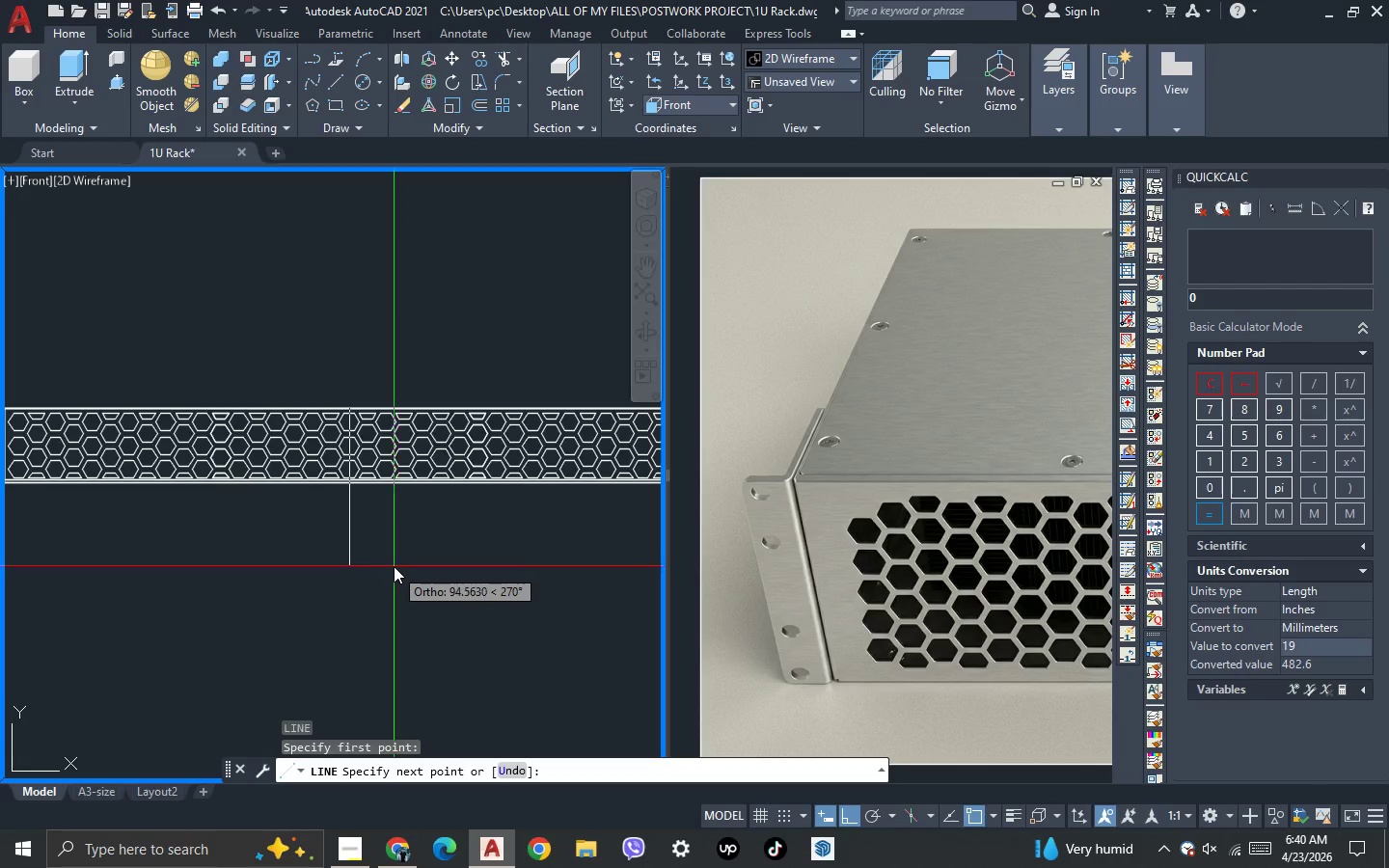 
scroll: coordinate [394, 566], scroll_direction: down, amount: 2.0
 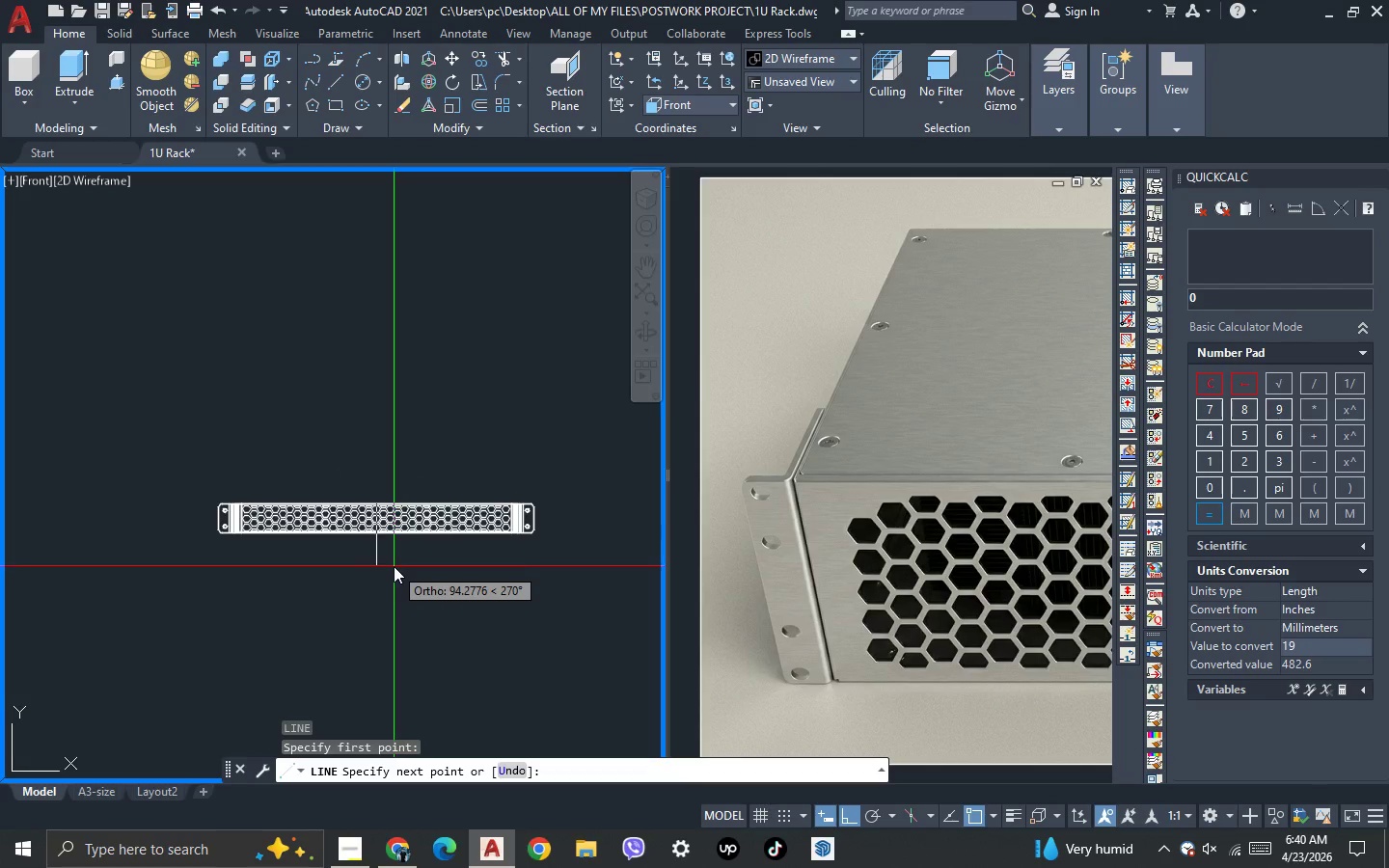 
left_click([394, 588])
 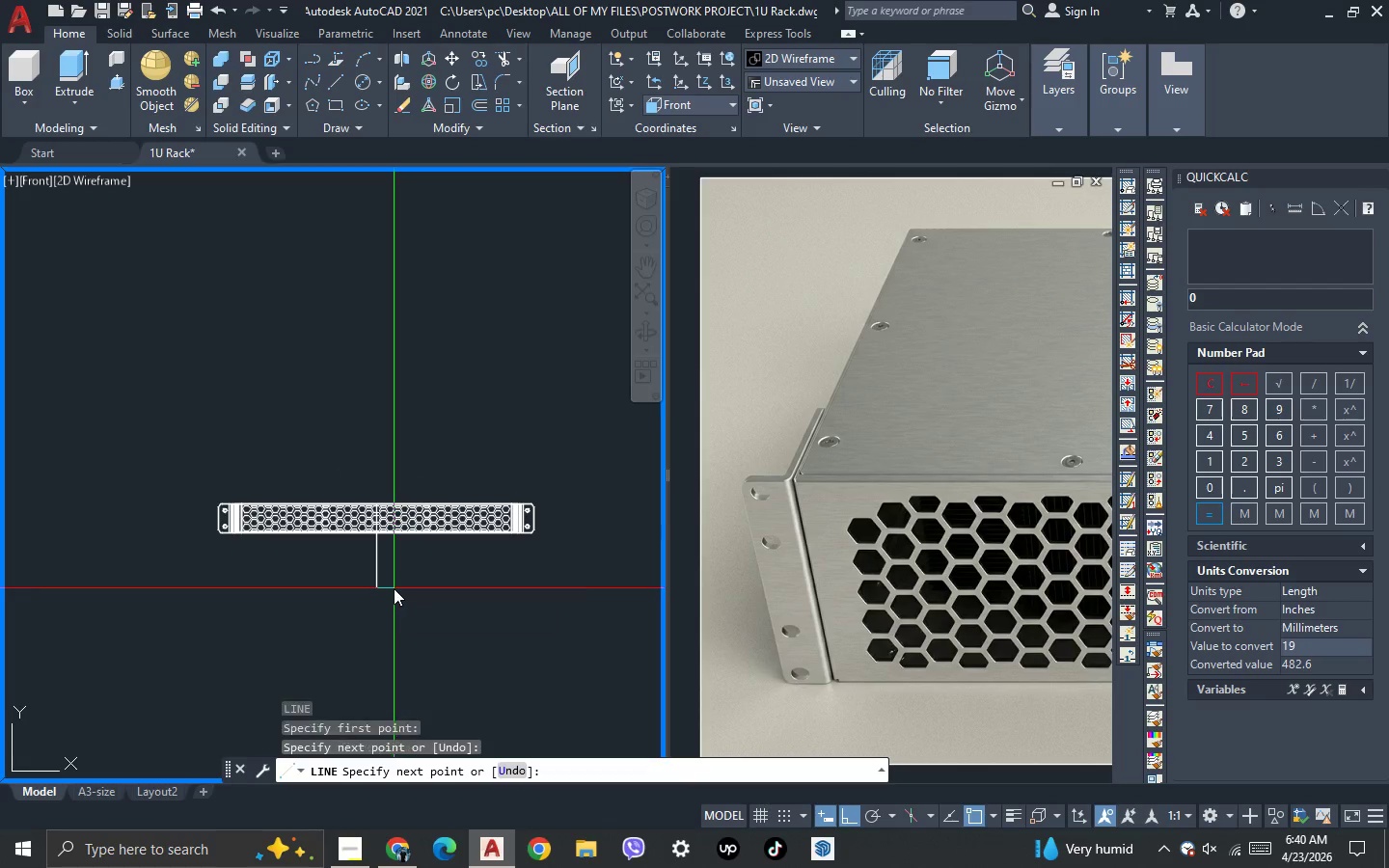 
key(Escape)
 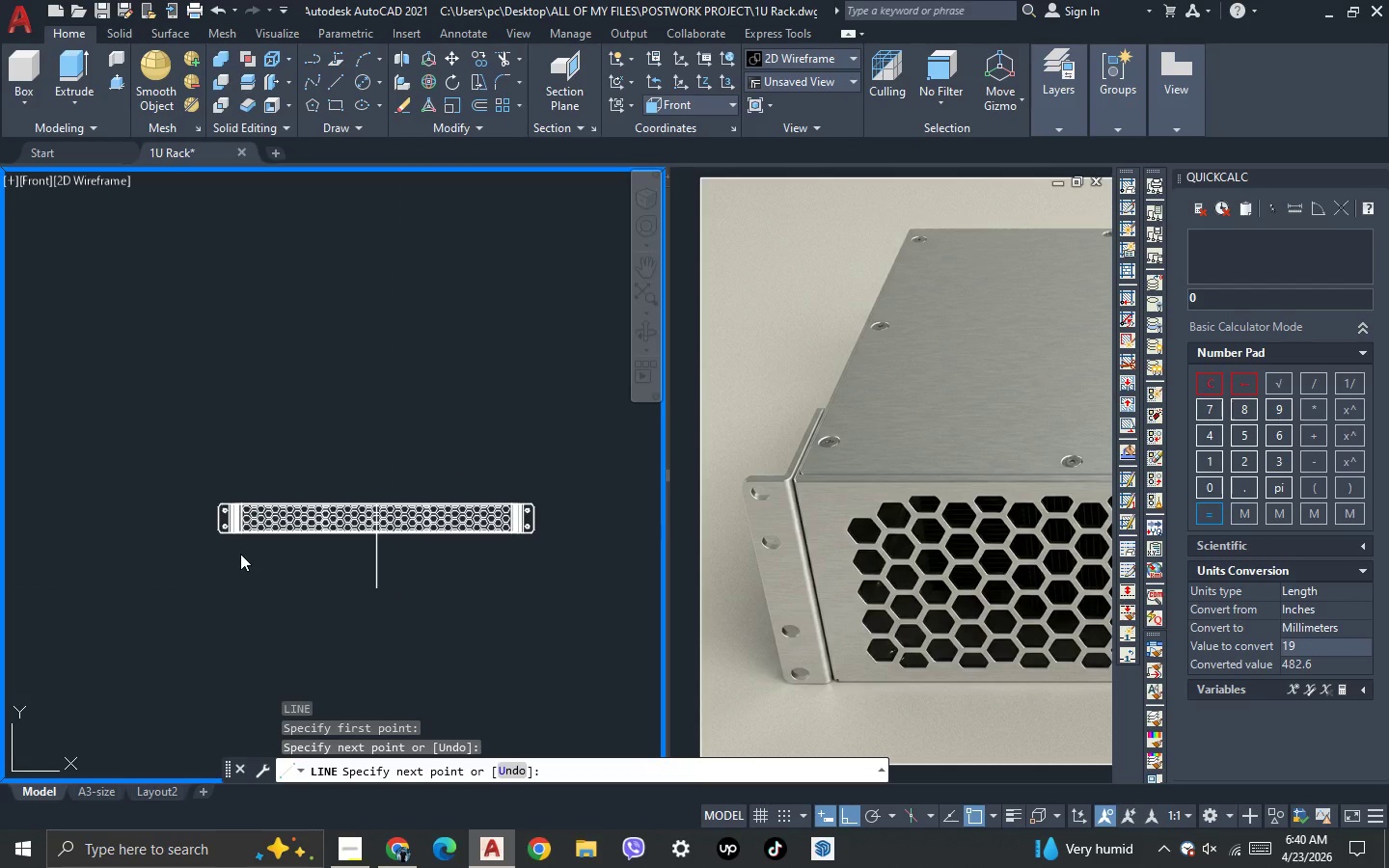 
type(dli )
 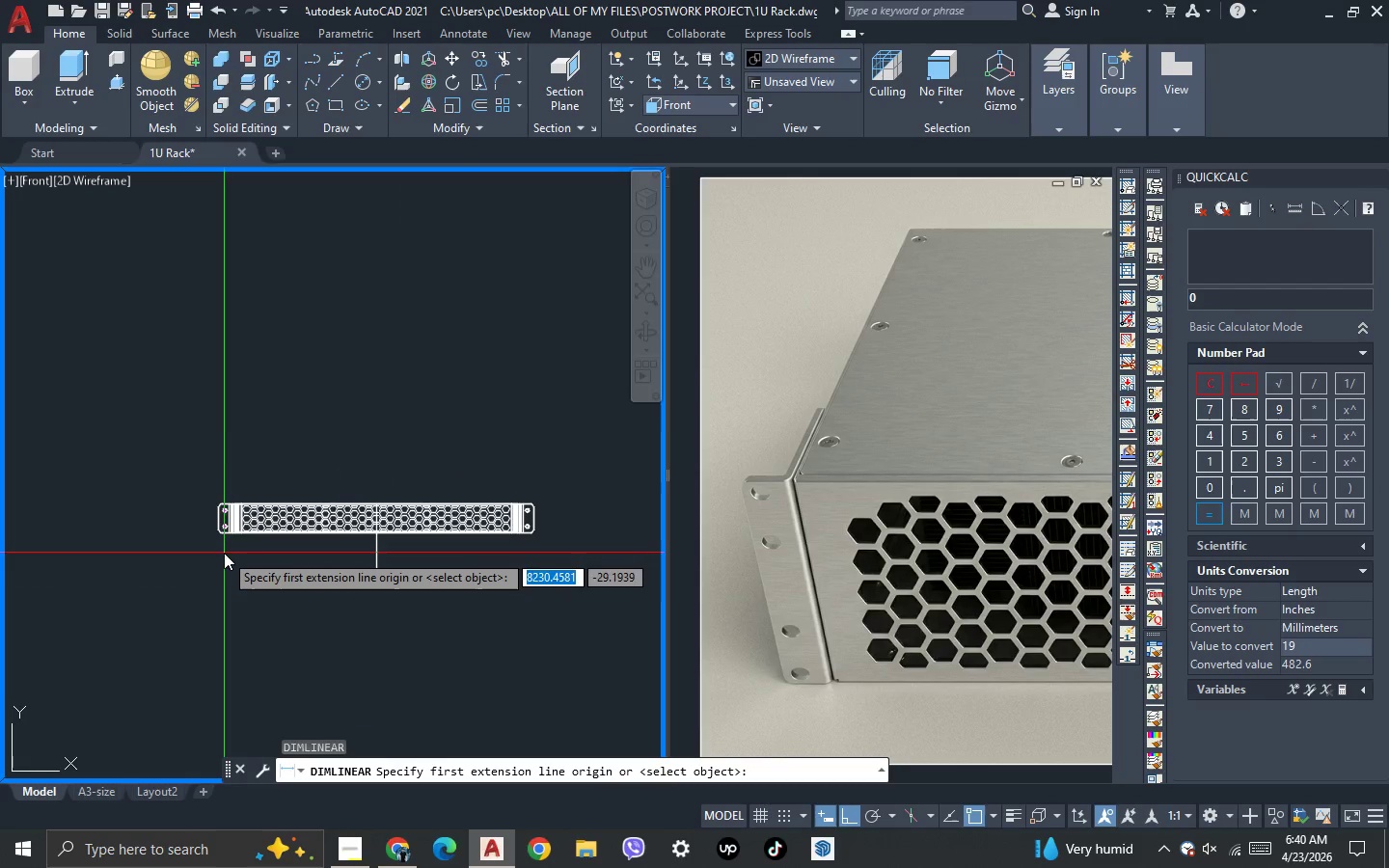 
scroll: coordinate [189, 502], scroll_direction: up, amount: 5.0
 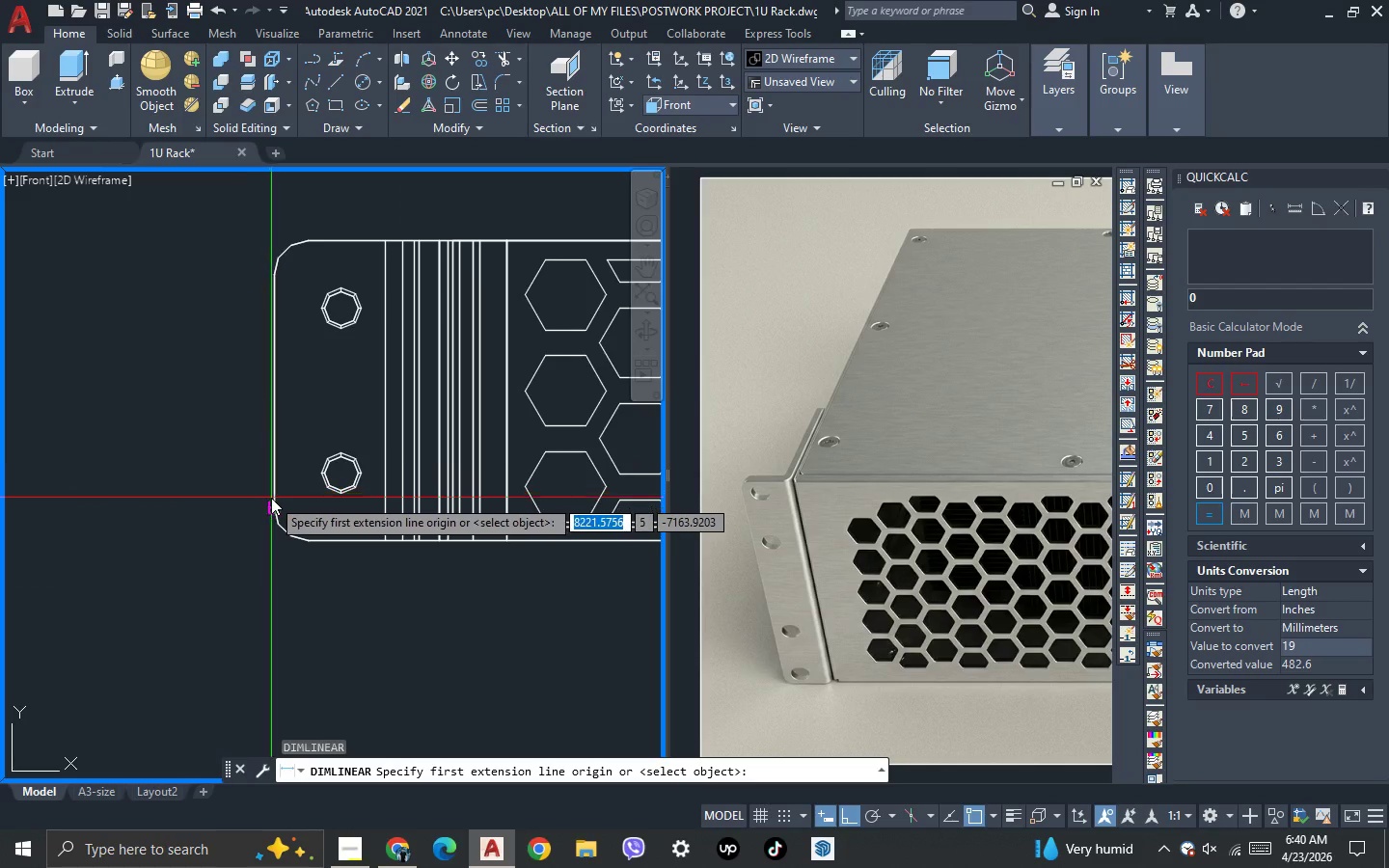 
left_click([271, 498])
 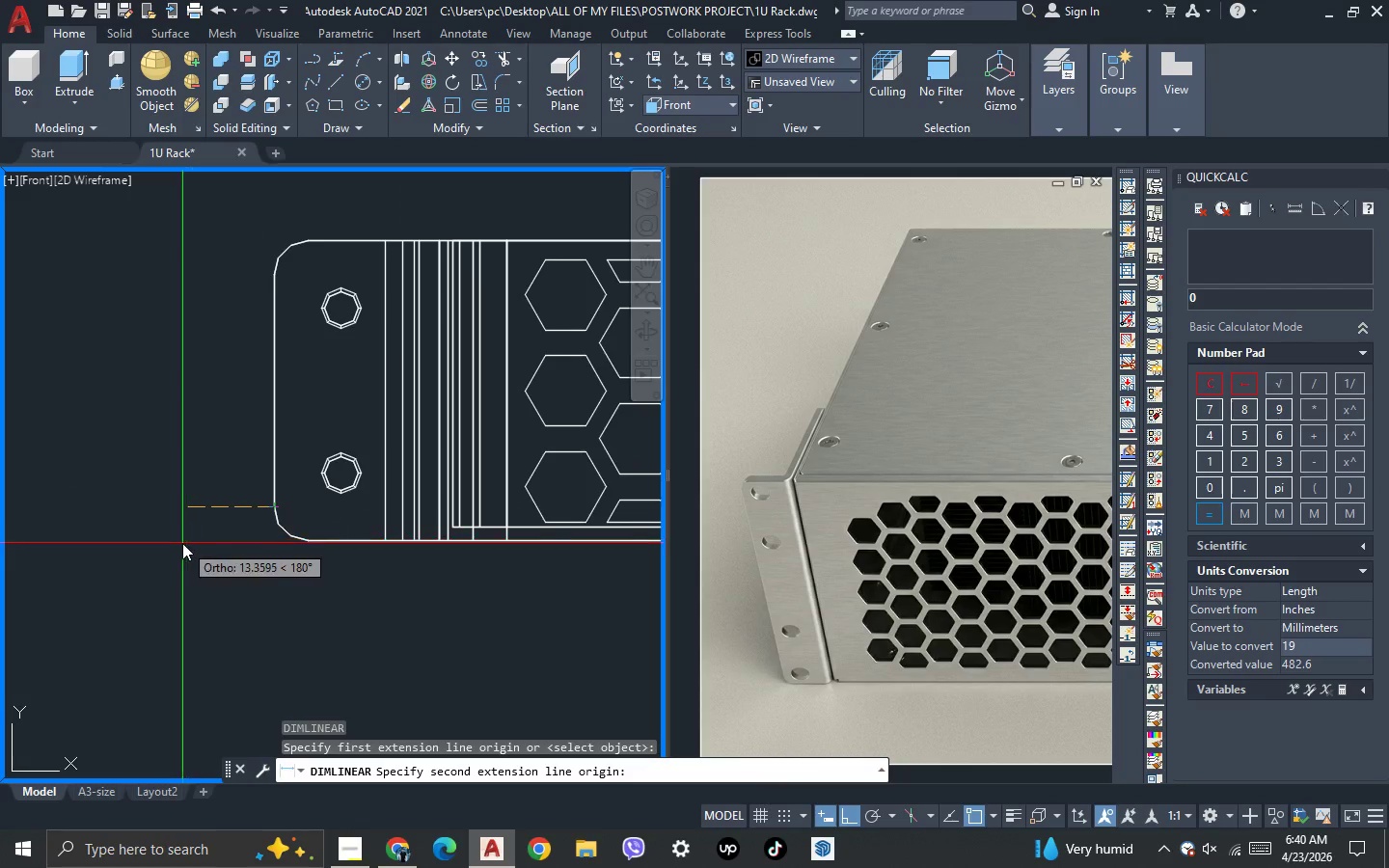 
scroll: coordinate [180, 542], scroll_direction: down, amount: 4.0
 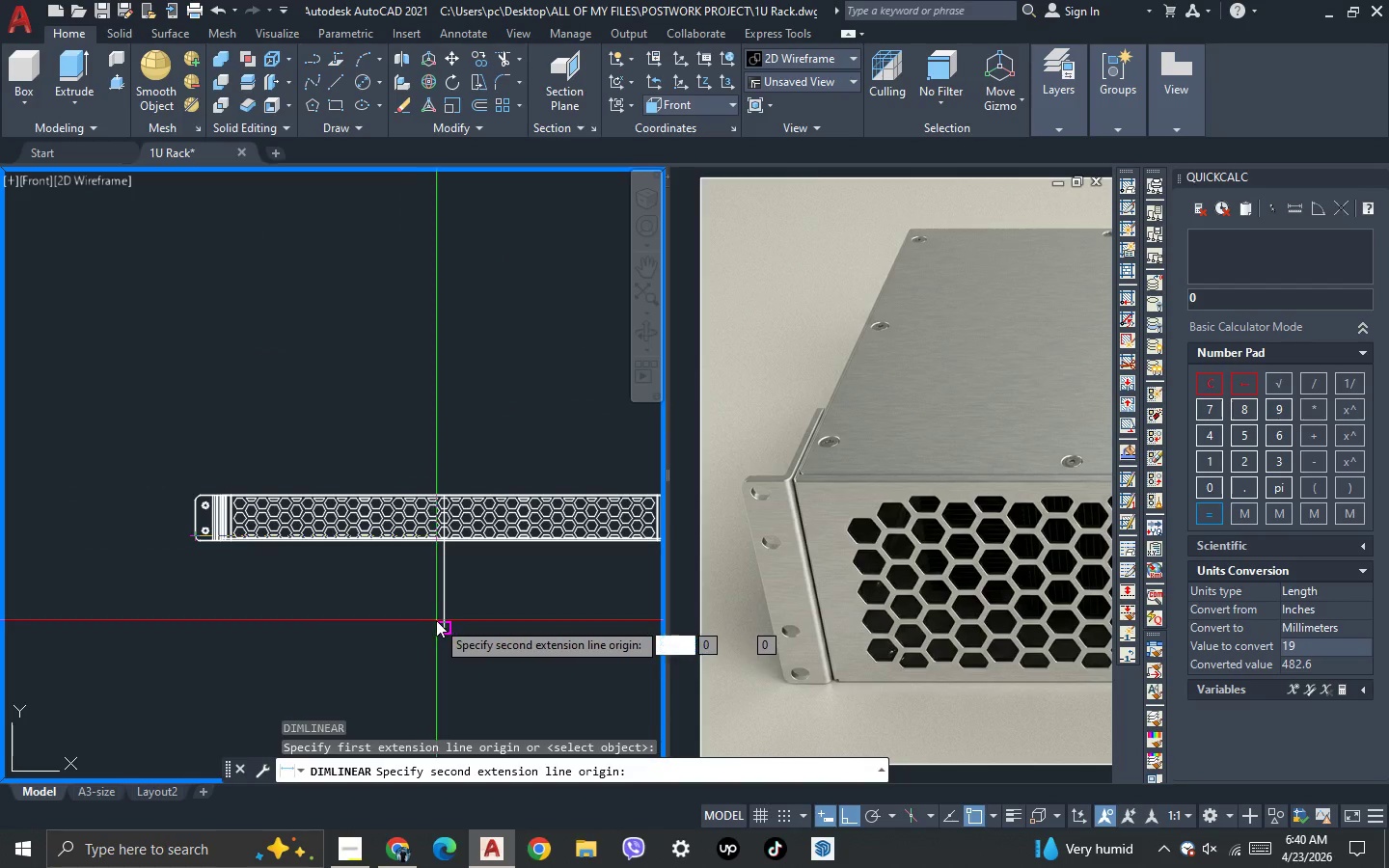 
left_click([437, 622])
 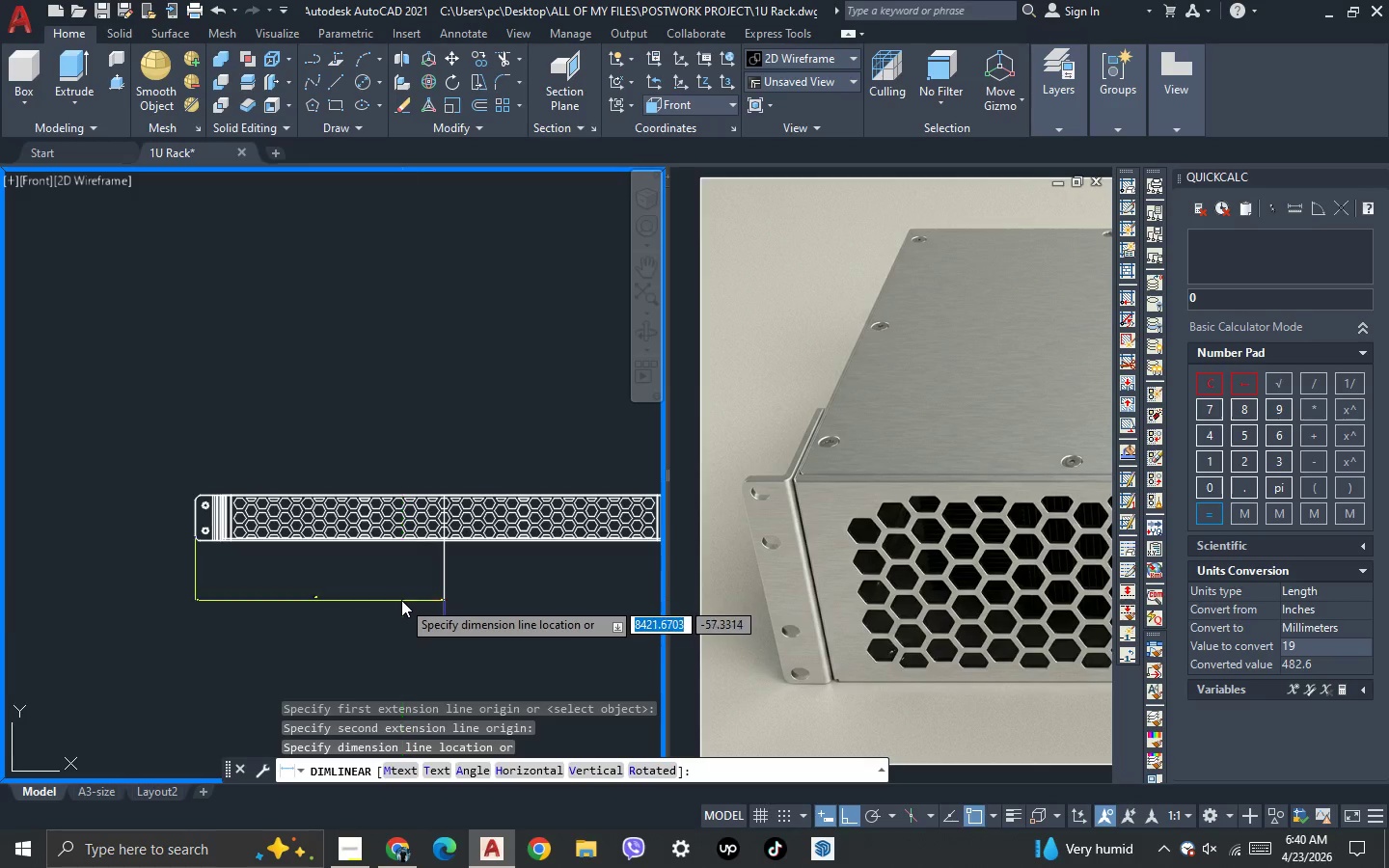 
left_click([401, 600])
 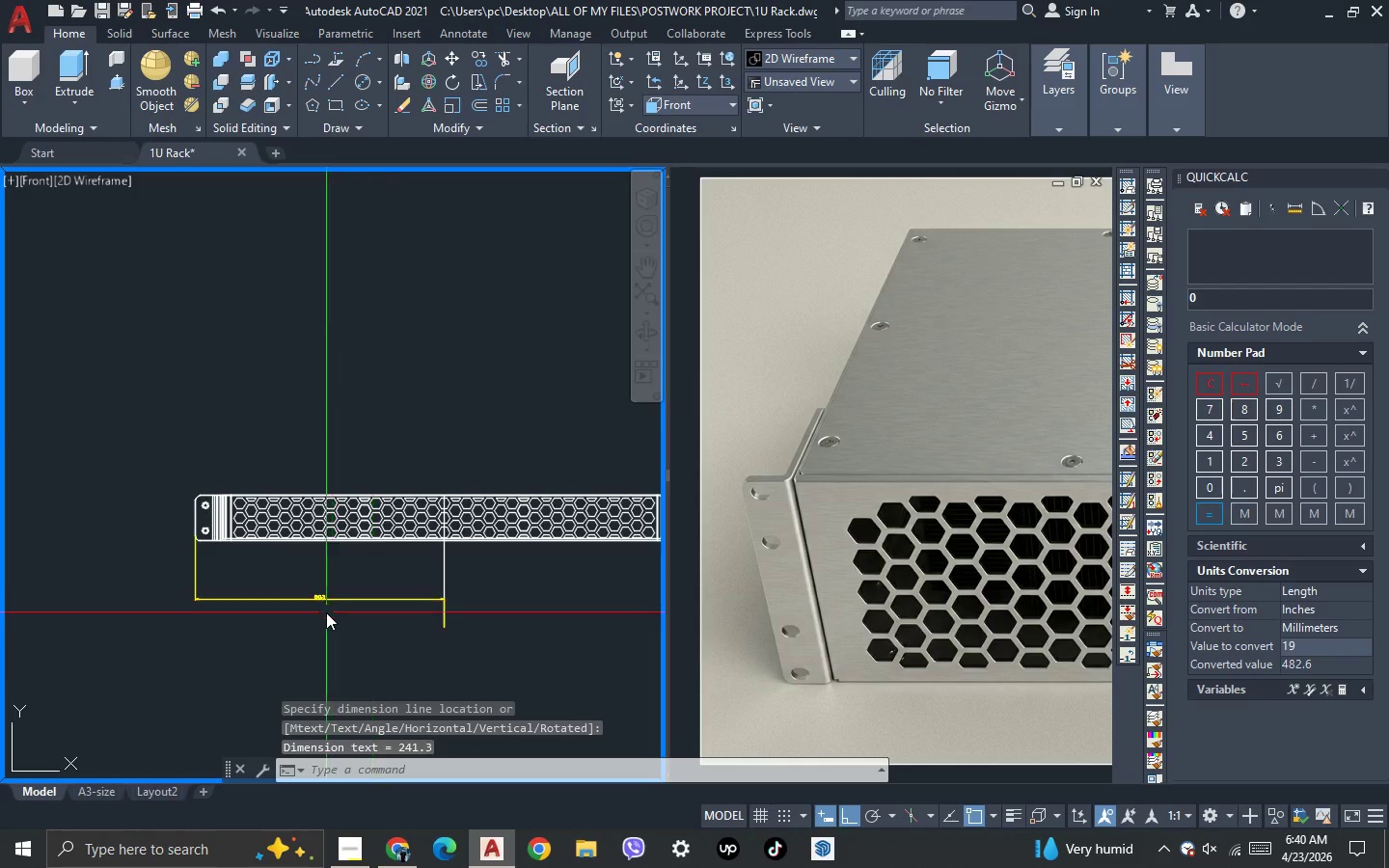 
scroll: coordinate [326, 612], scroll_direction: up, amount: 2.0
 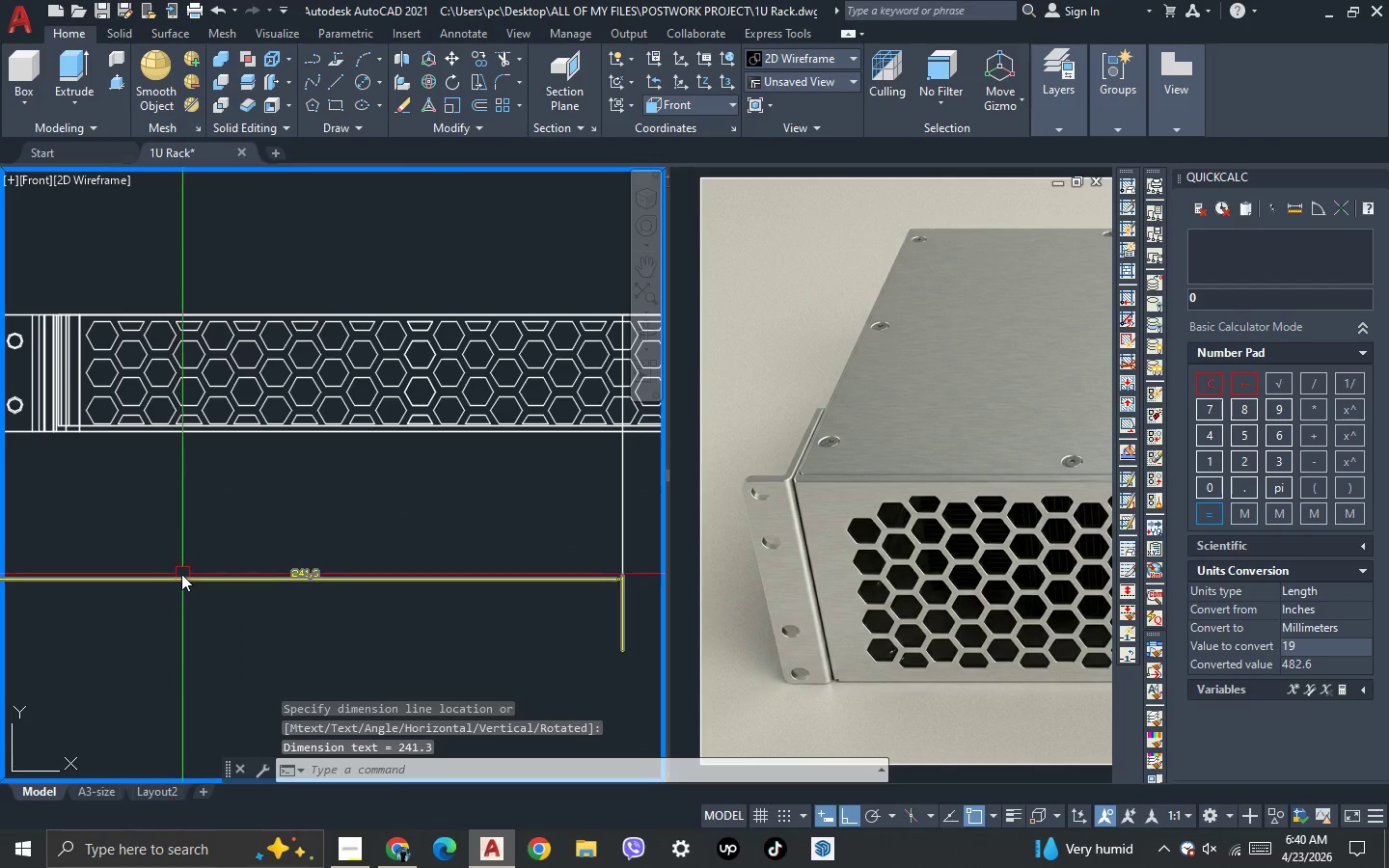 
scroll: coordinate [180, 573], scroll_direction: down, amount: 2.0
 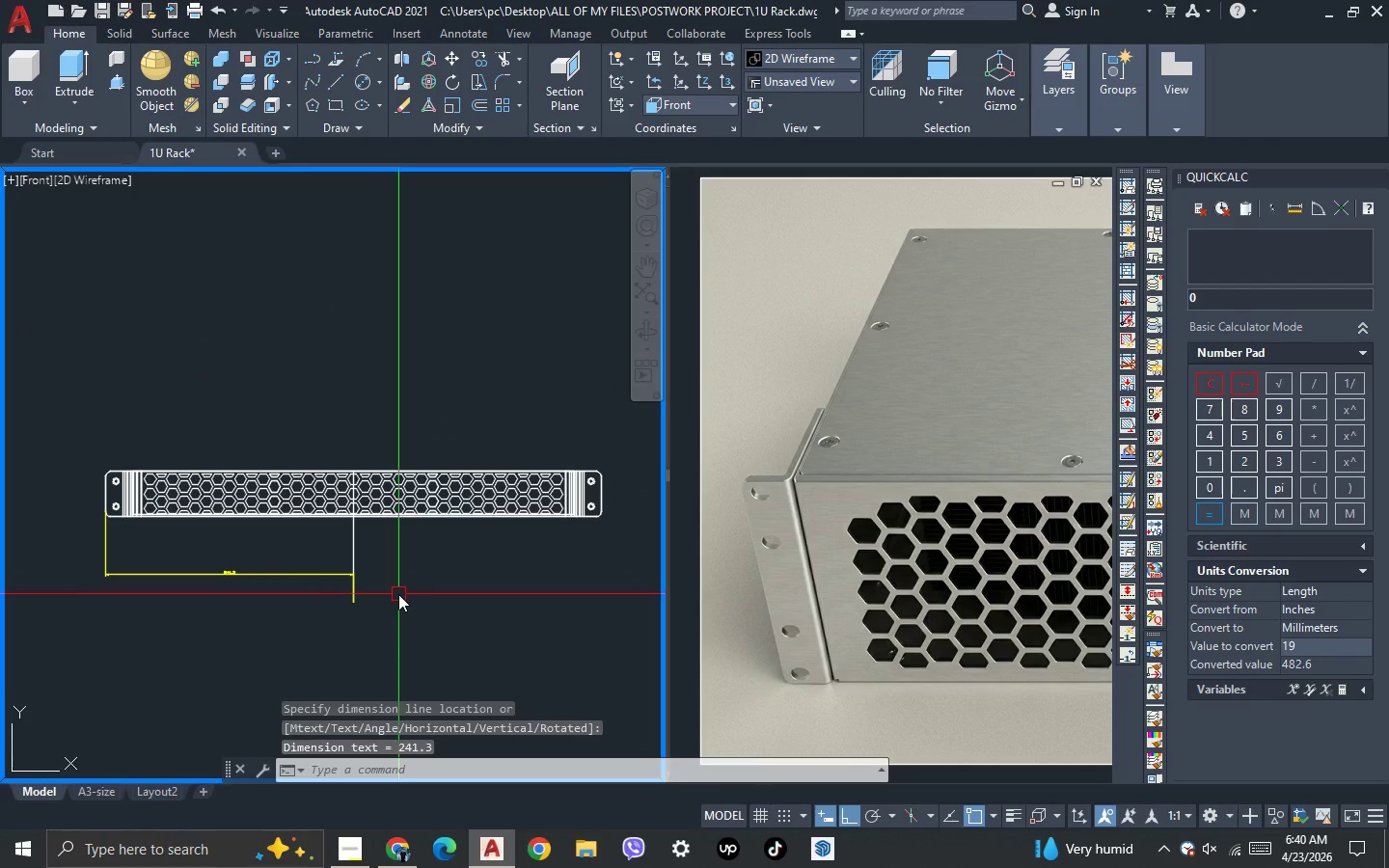 
type(dco)
 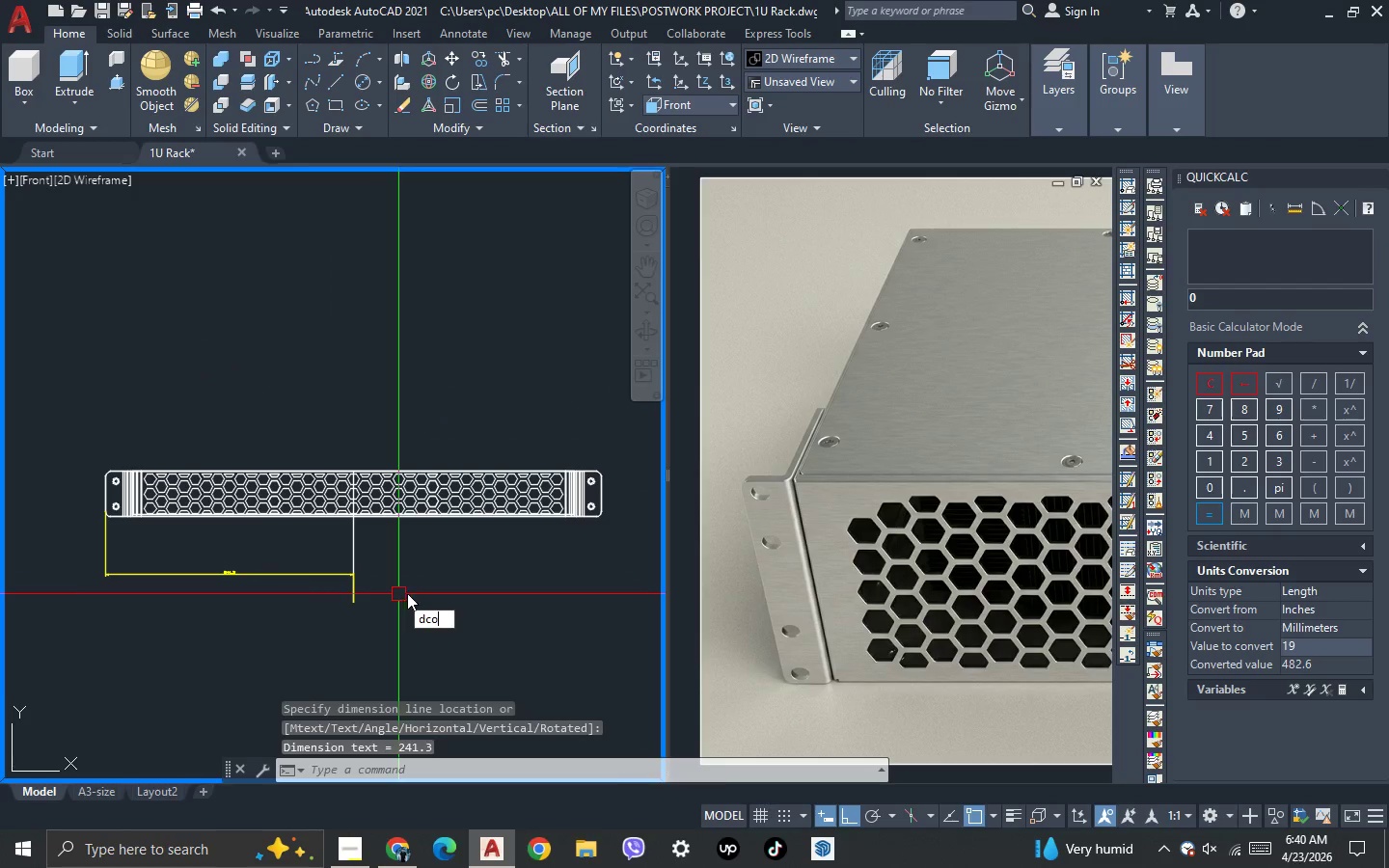 
key(Space)
 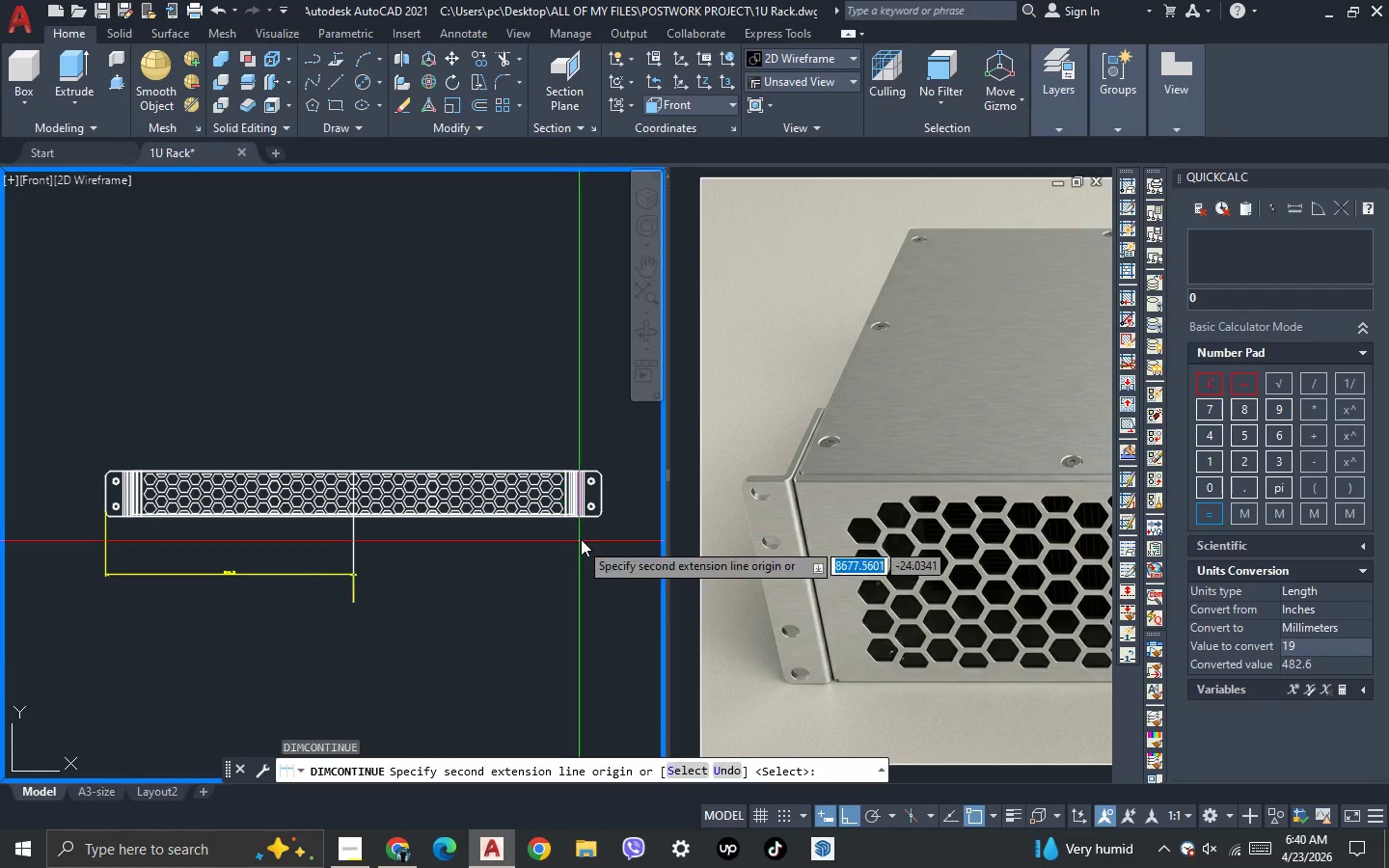 
scroll: coordinate [601, 525], scroll_direction: up, amount: 4.0
 